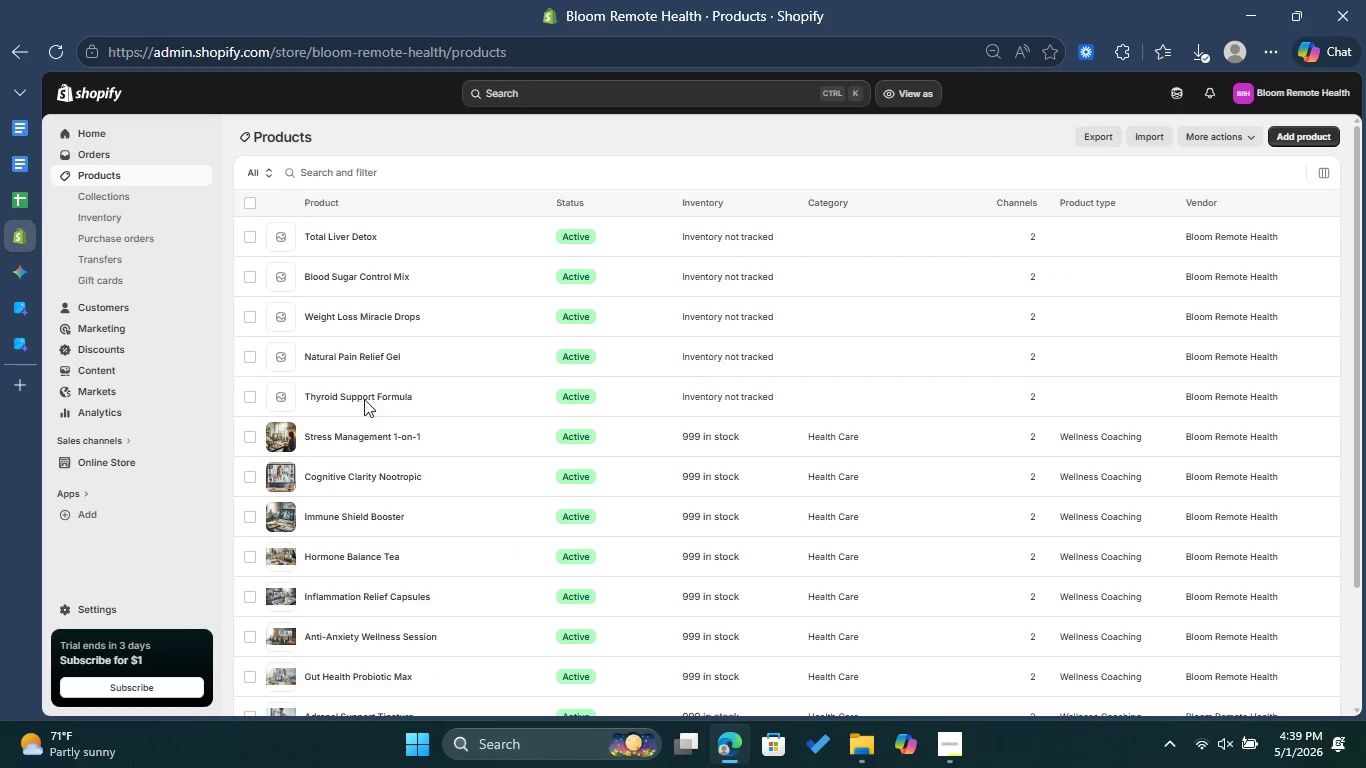 
left_click([530, 311])
 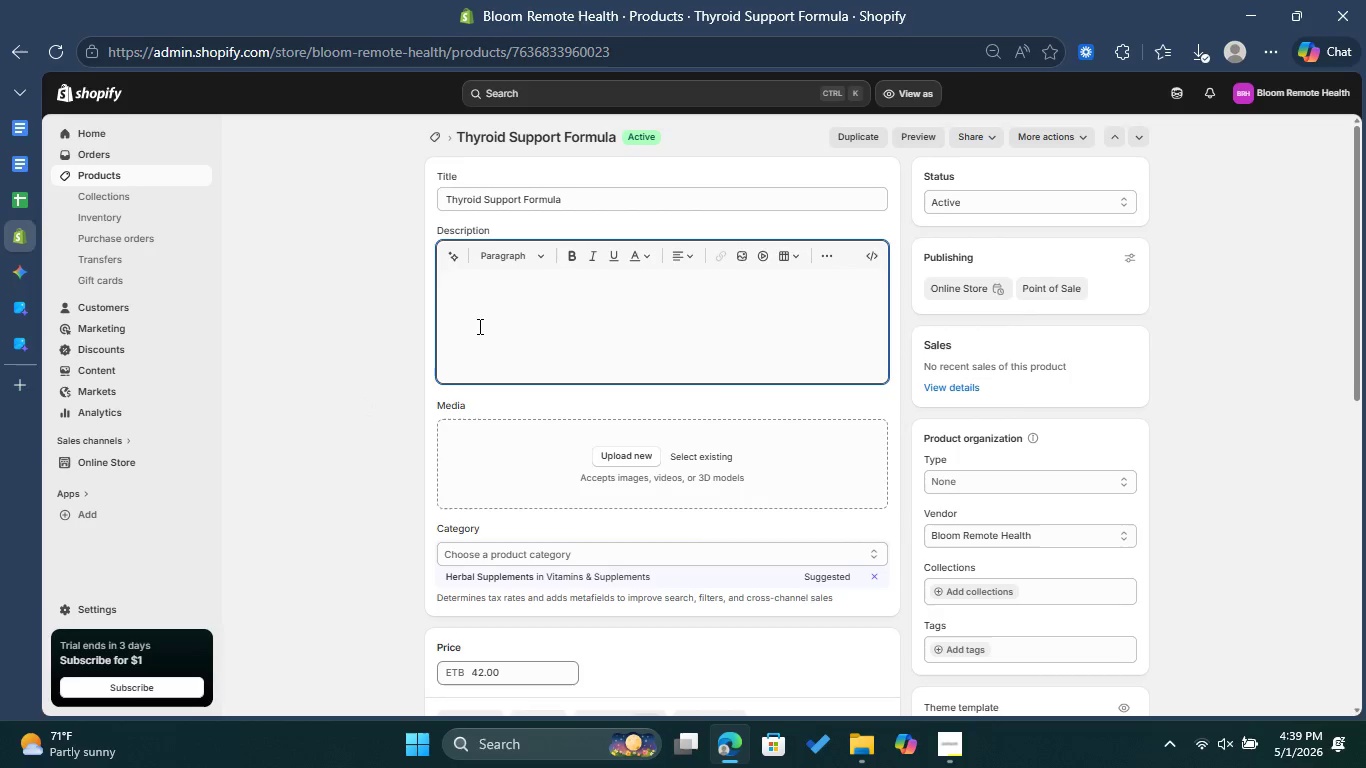 
key(Control+ControlLeft)
 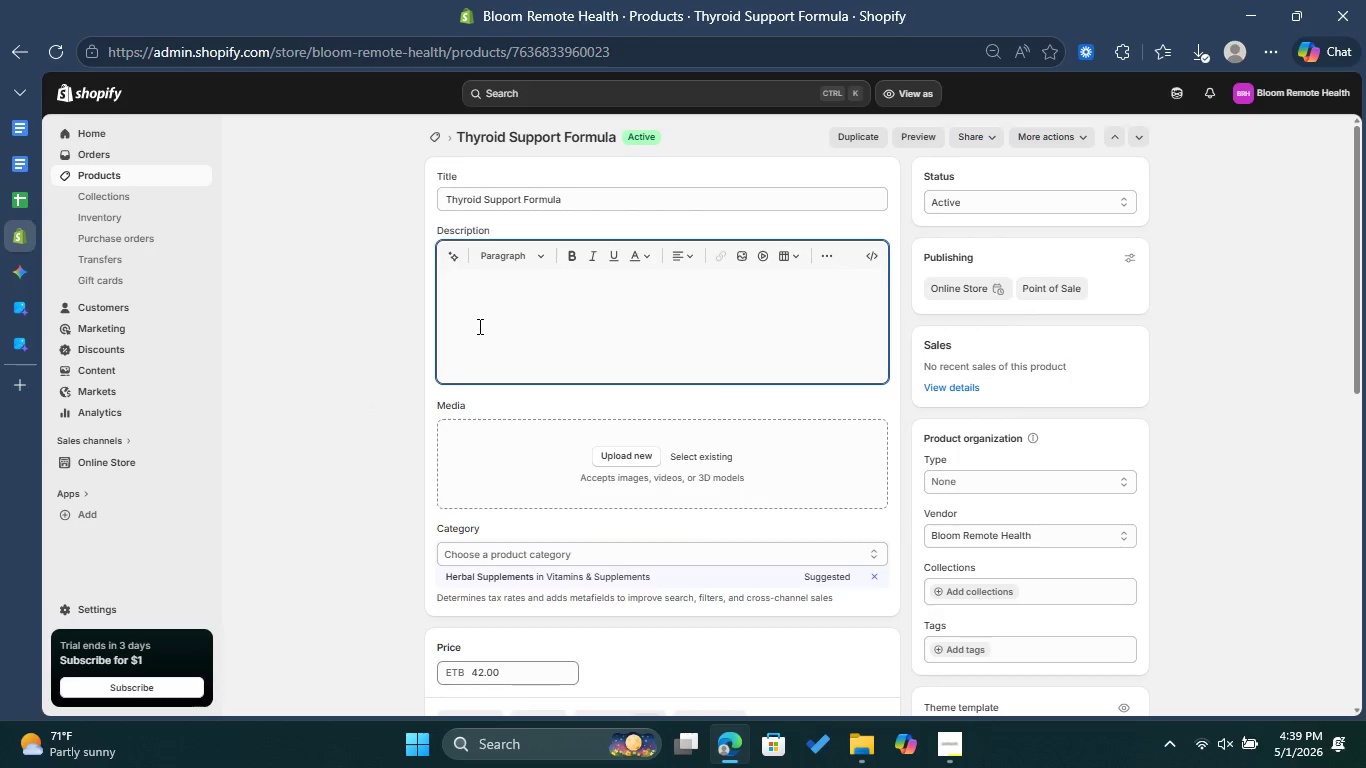 
key(Control+V)
 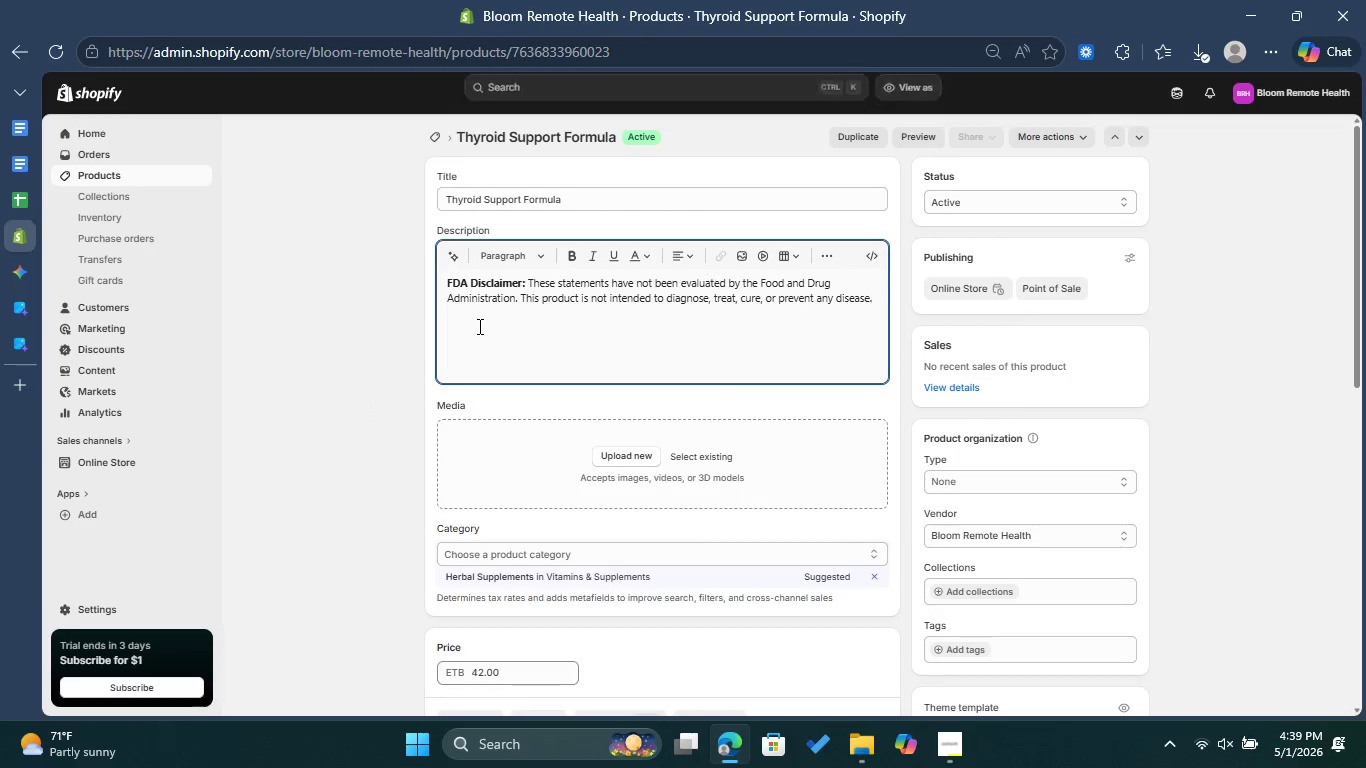 
hold_key(key=ArrowUp, duration=0.44)
 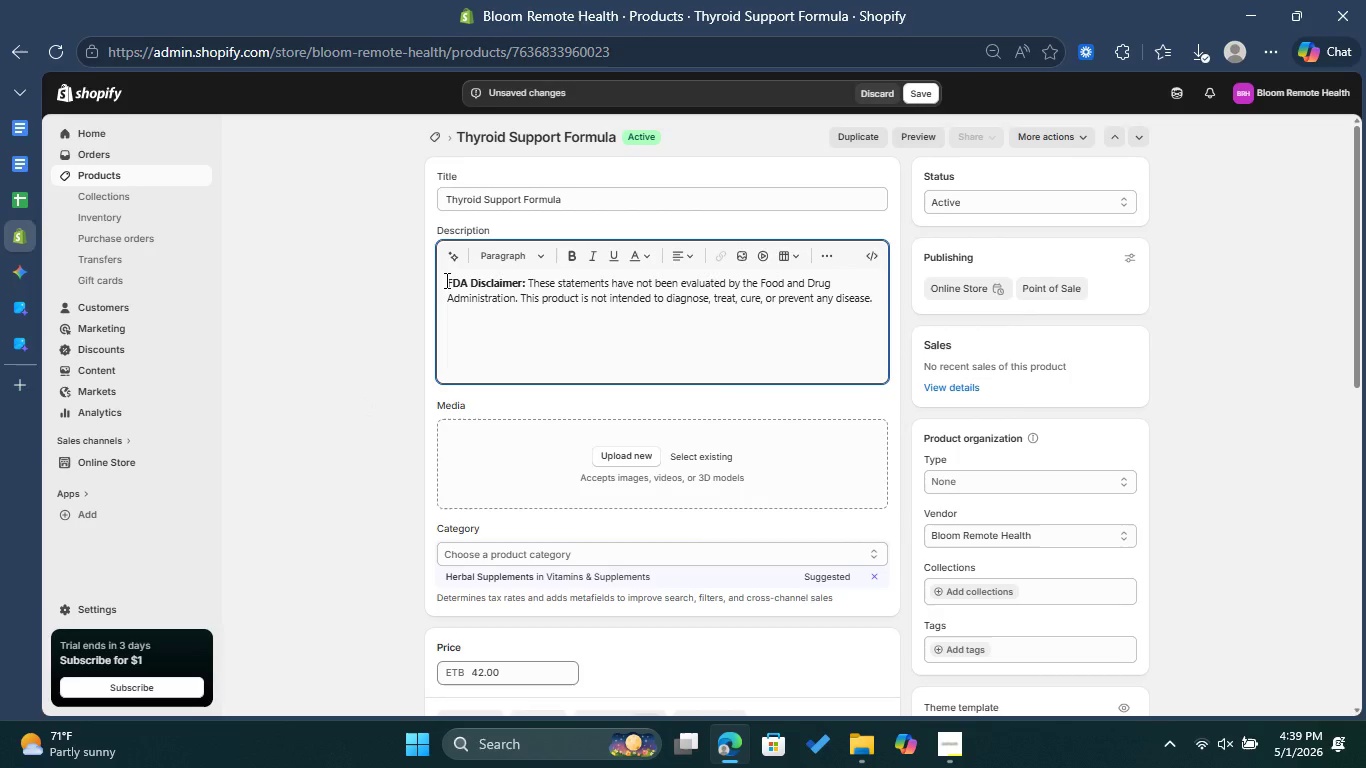 
left_click([445, 280])
 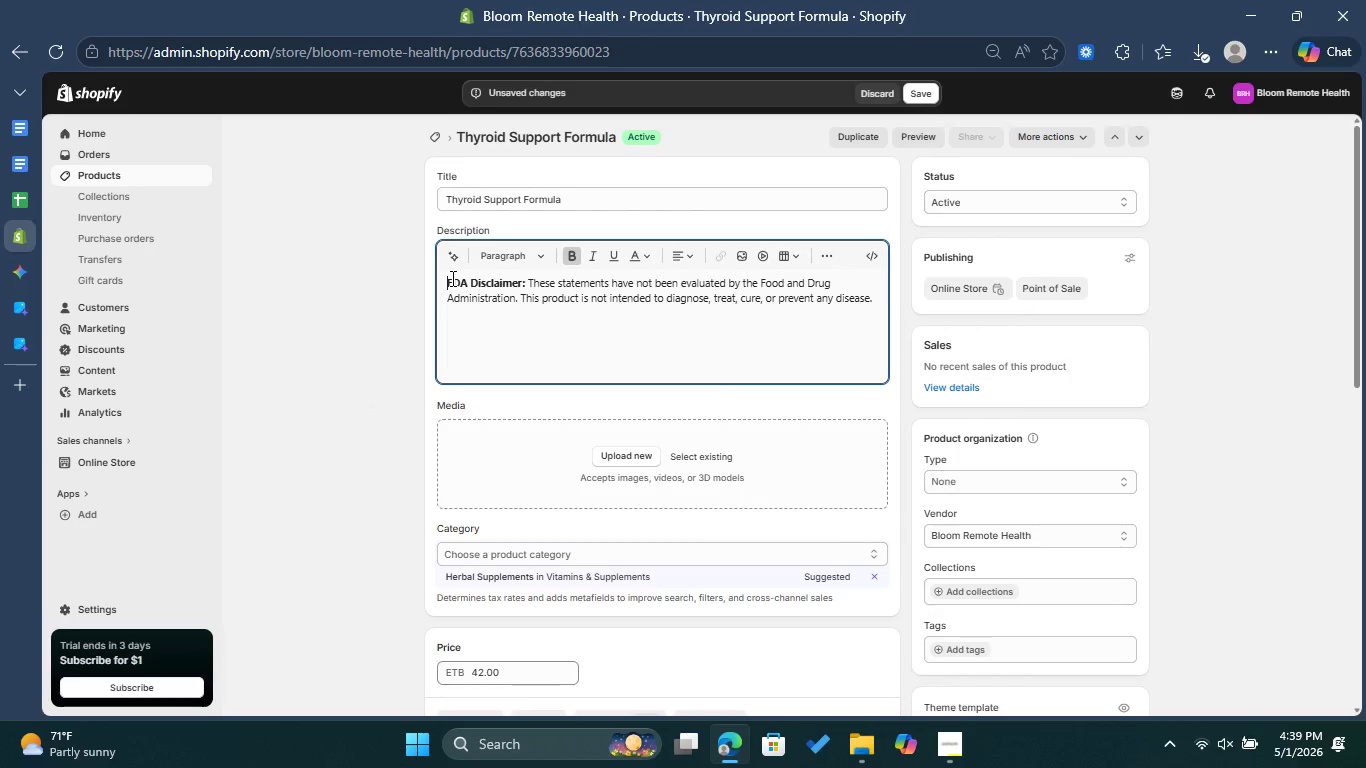 
key(Enter)
 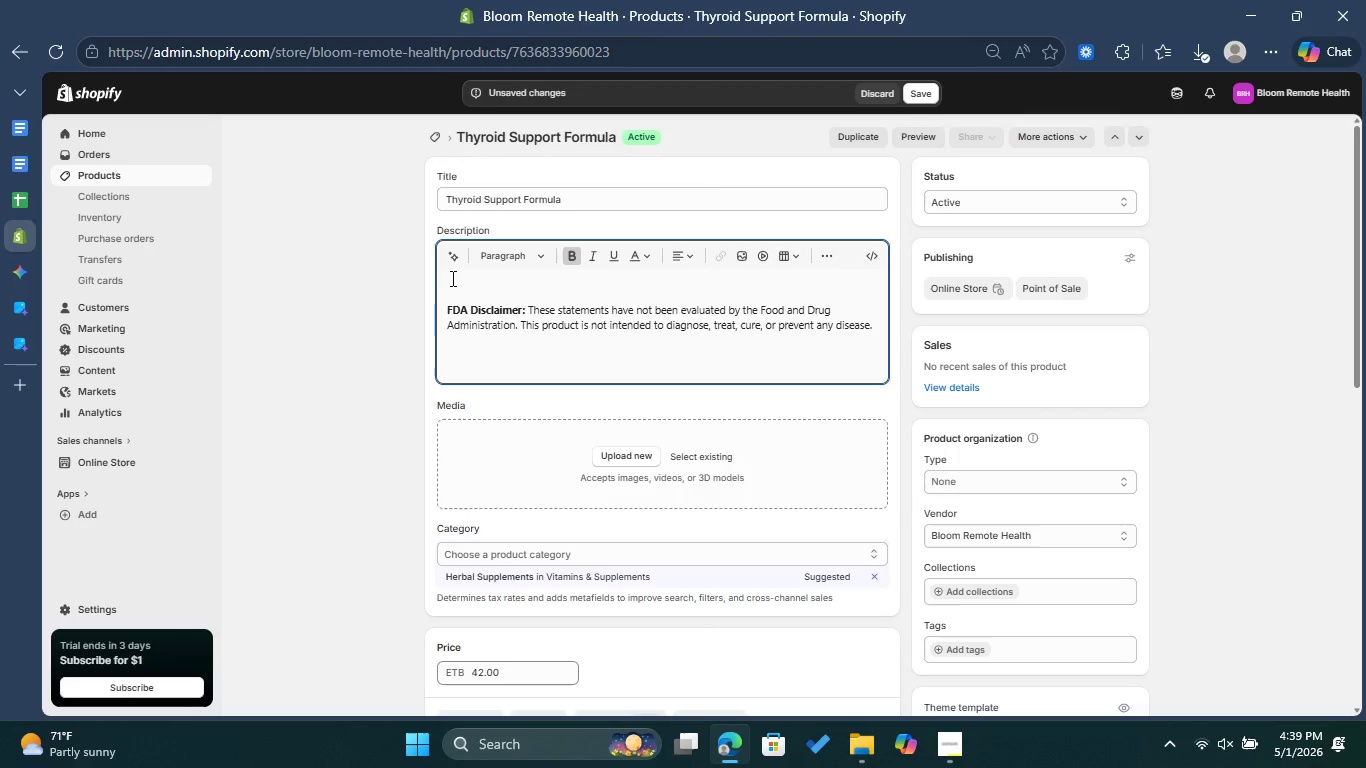 
left_click([451, 278])
 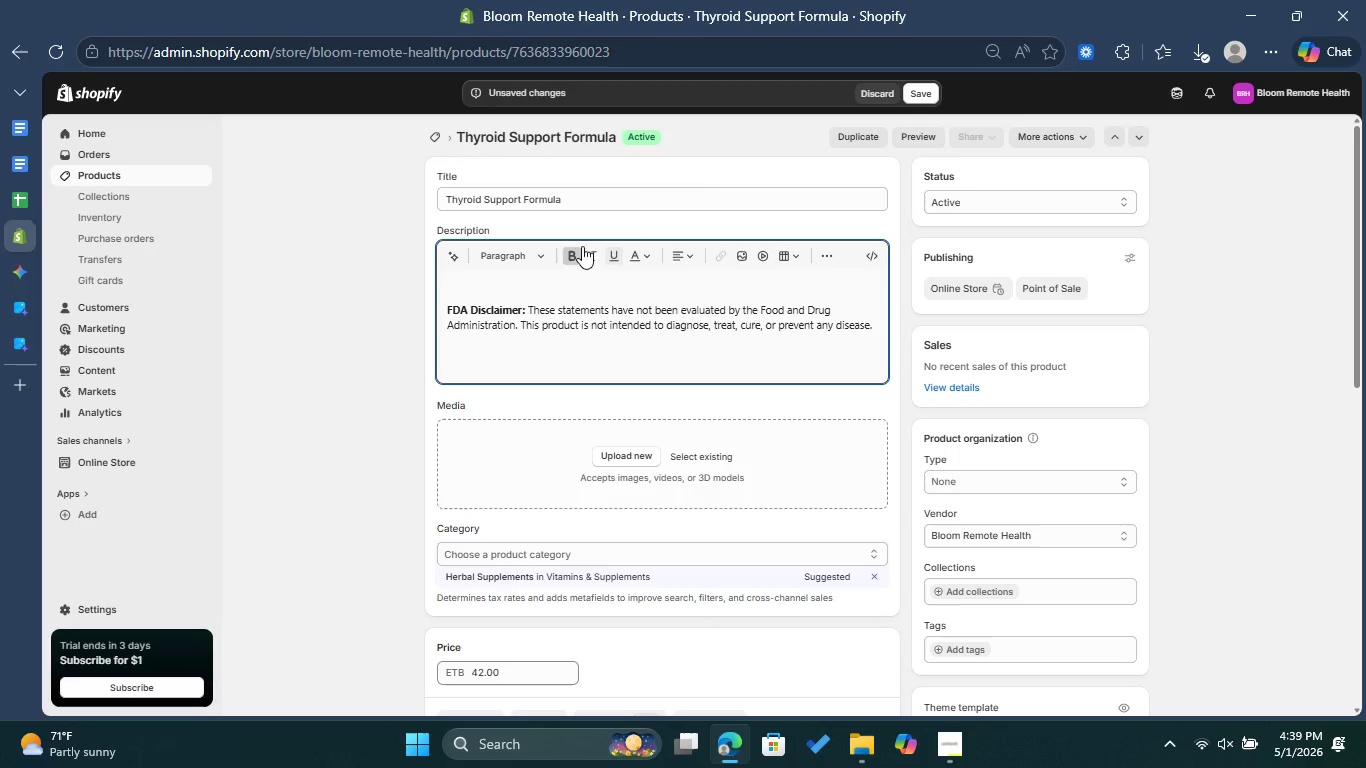 
left_click([570, 248])
 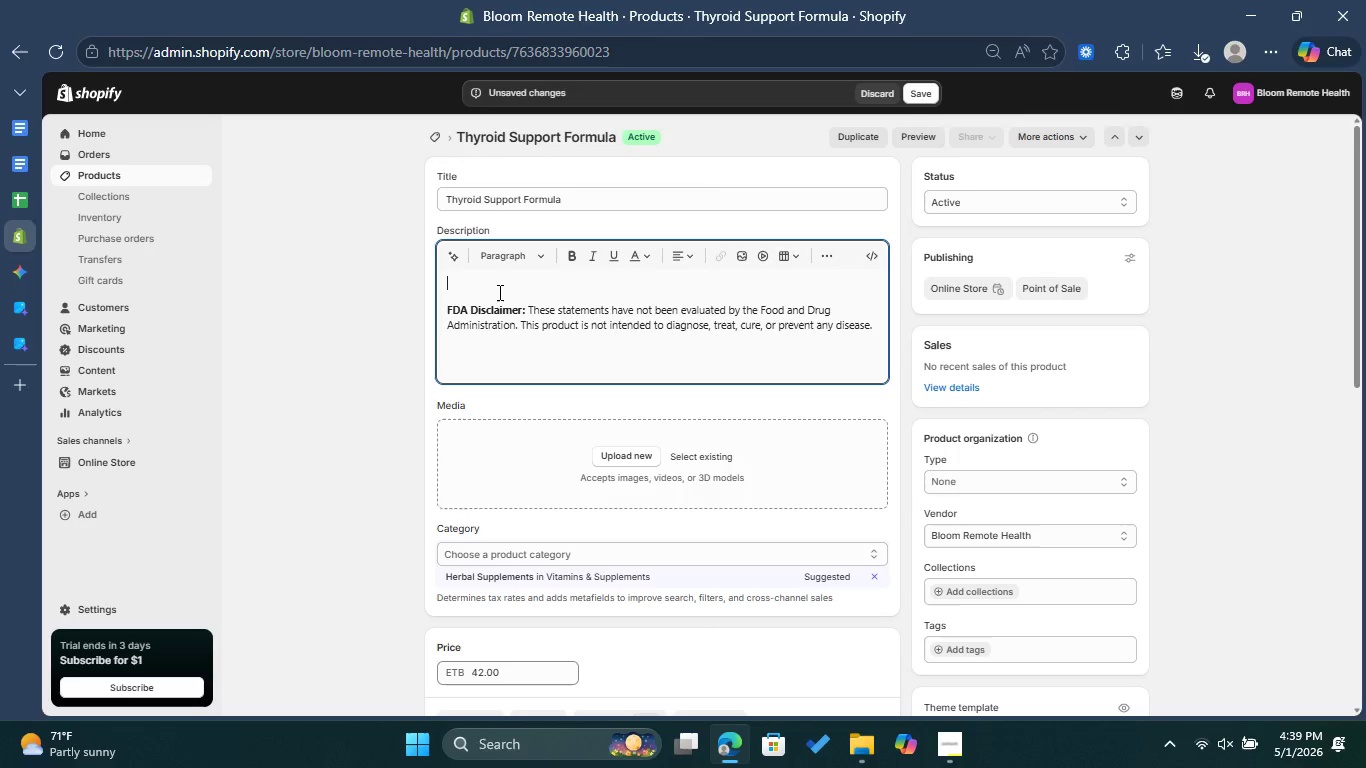 
wait(8.62)
 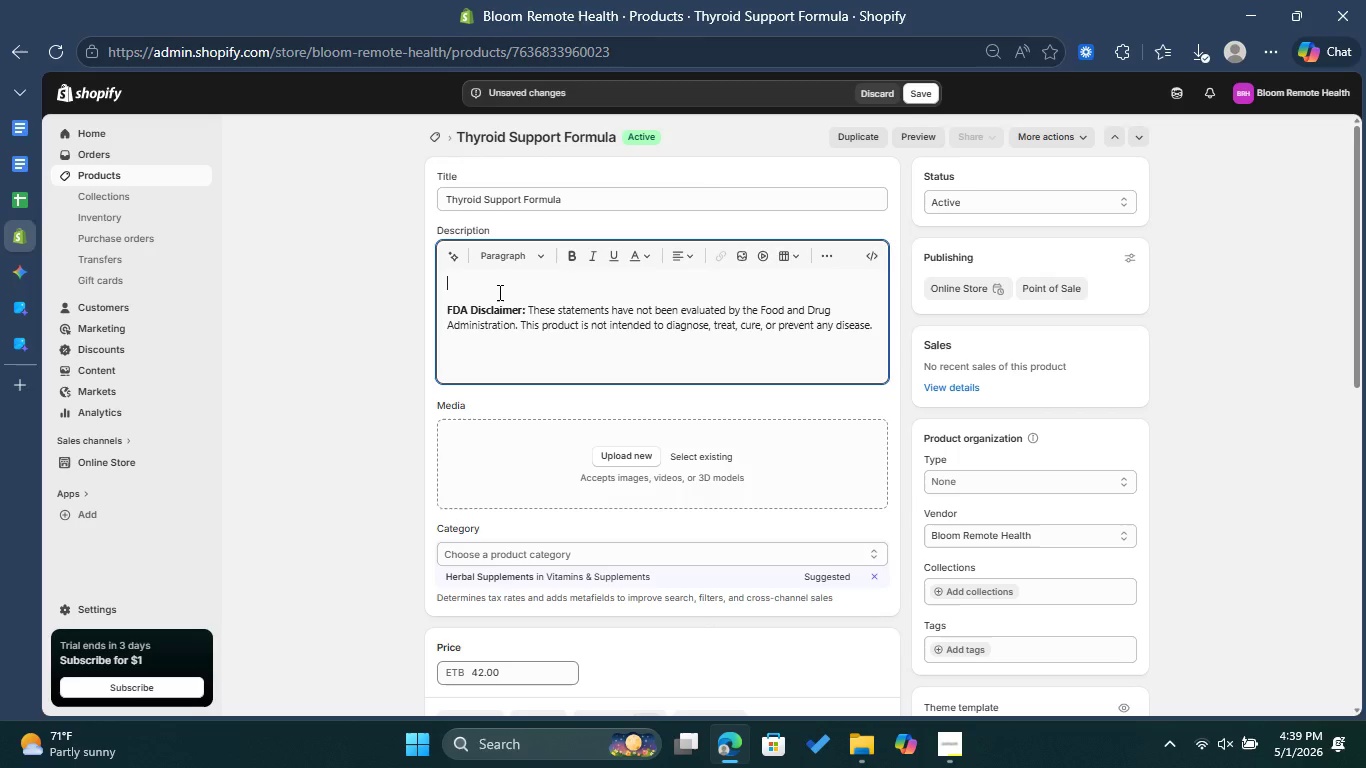 
type(Supports hypothyroidism by e)
key(Backspace)
type(regulating your e)
 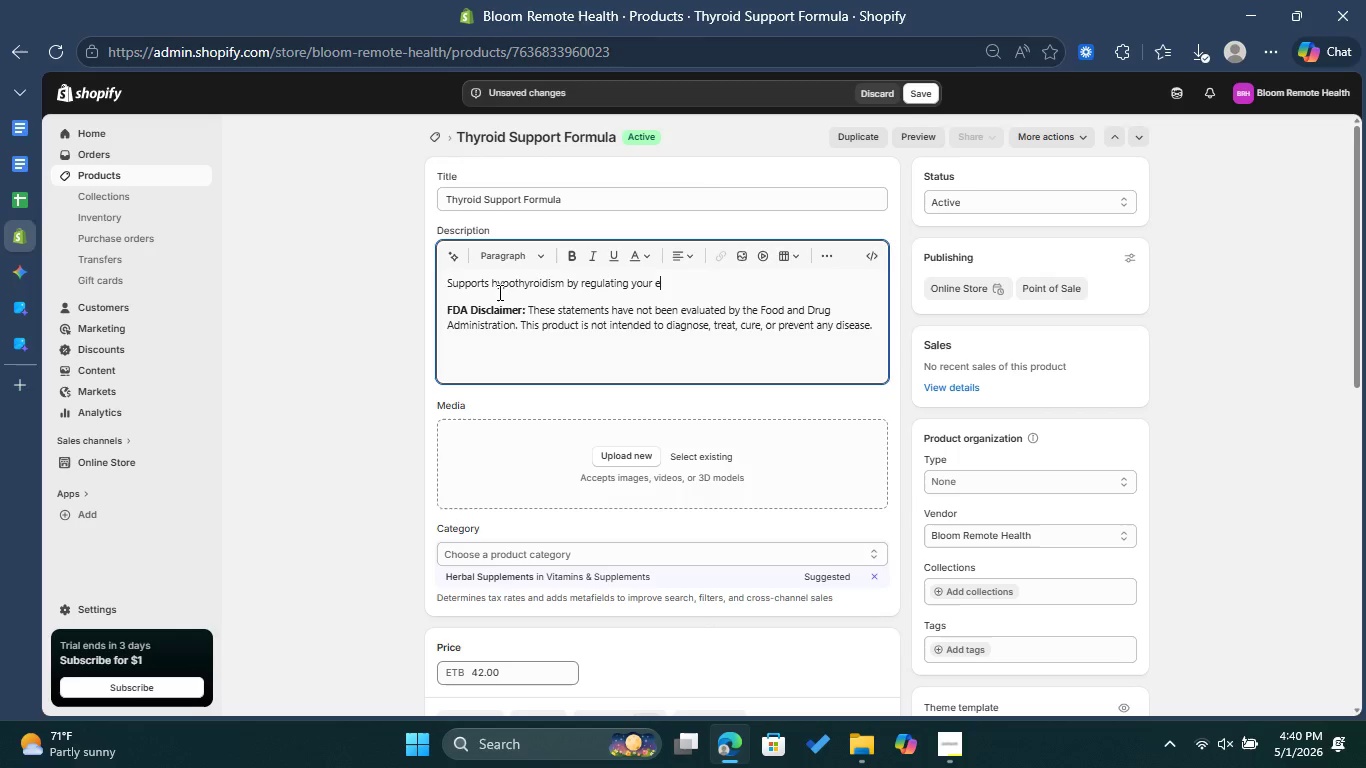 
type(ndoctrin)
key(Backspace)
key(Backspace)
key(Backspace)
key(Backspace)
type(rine systemm)
key(Backspace)
type( )
 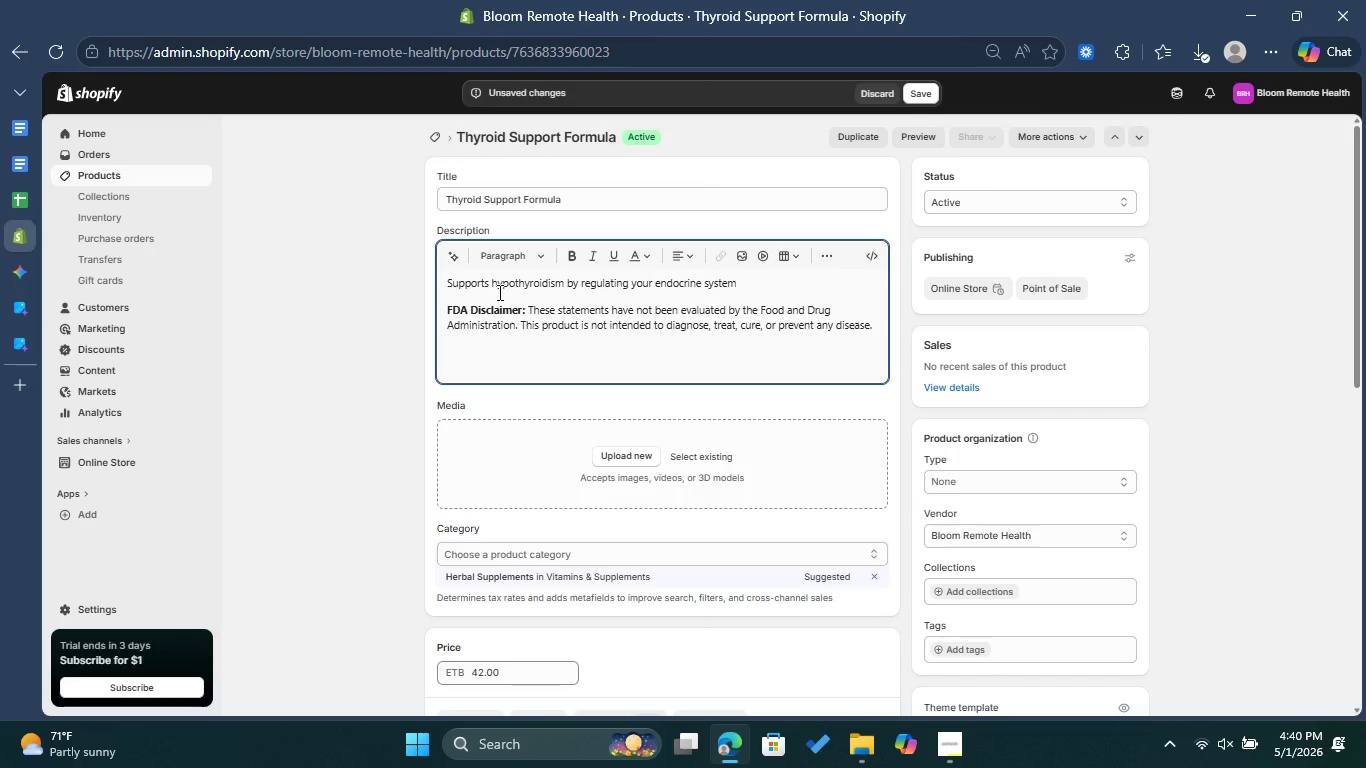 
type(with profession)
 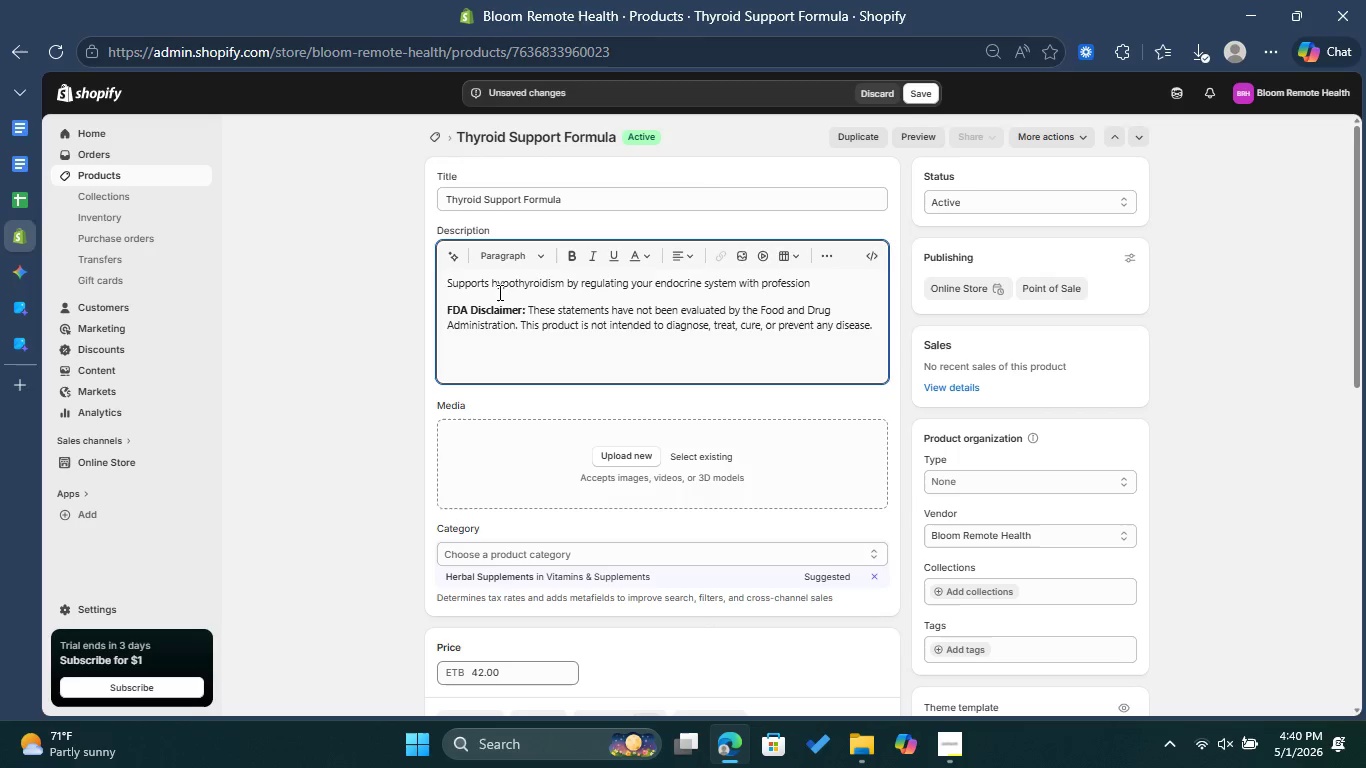 
type(al quality iodo)
key(Backspace)
type(ine )
key(Backspace)
type(.)
 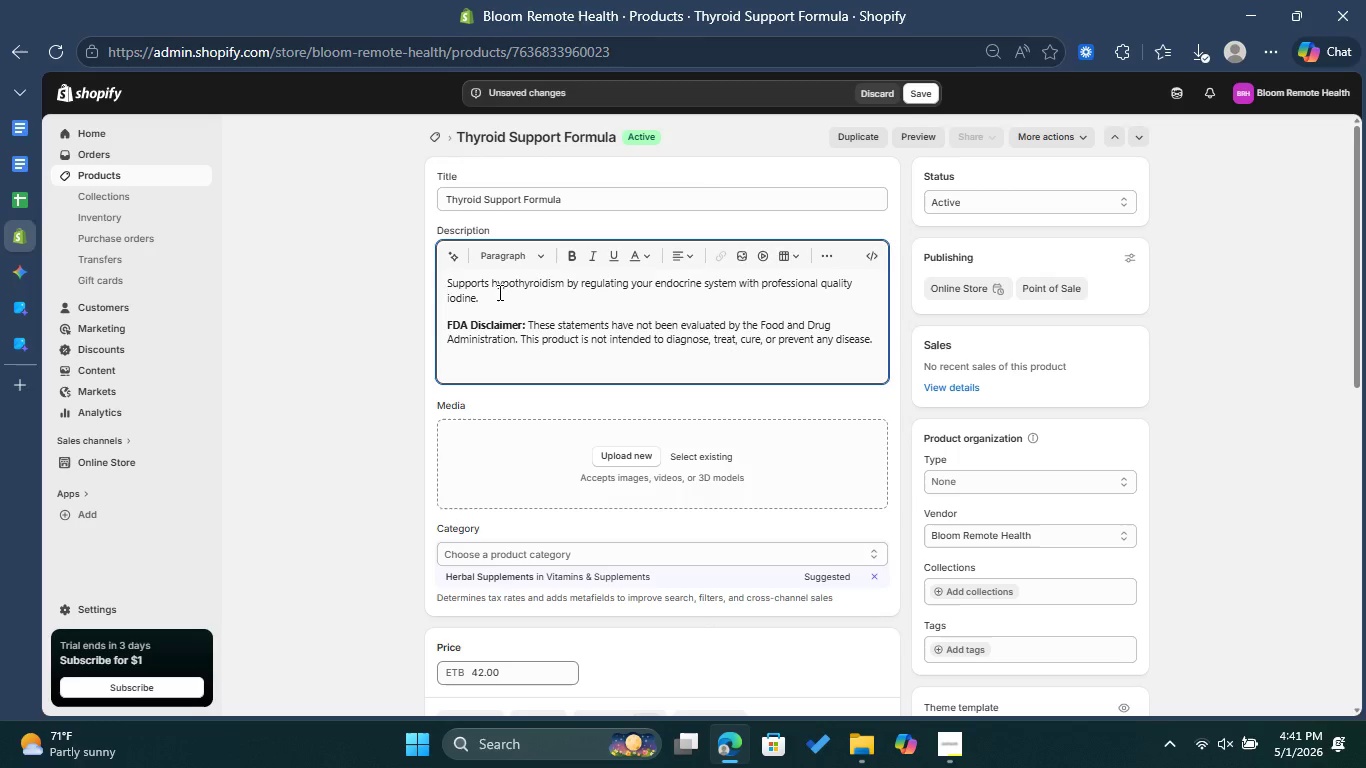 
wait(9.91)
 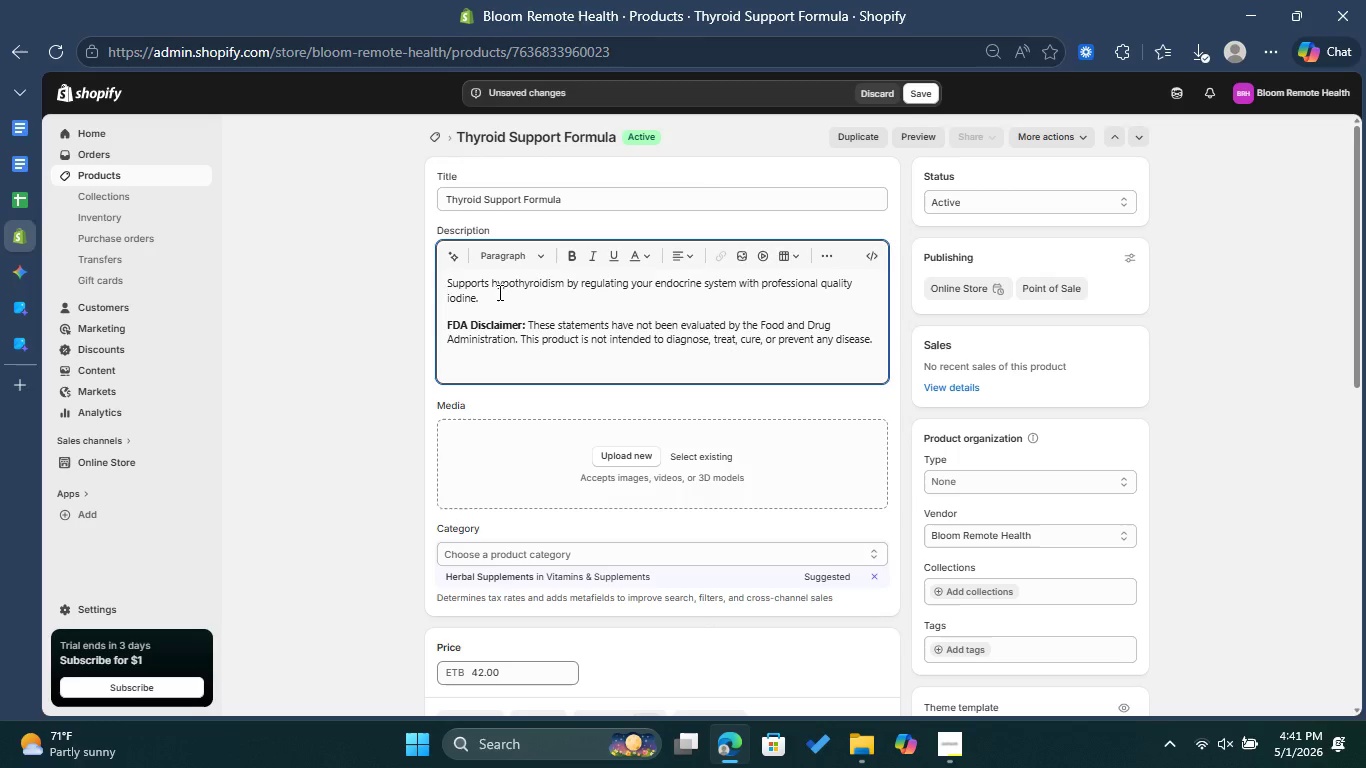 
left_click([988, 480])
 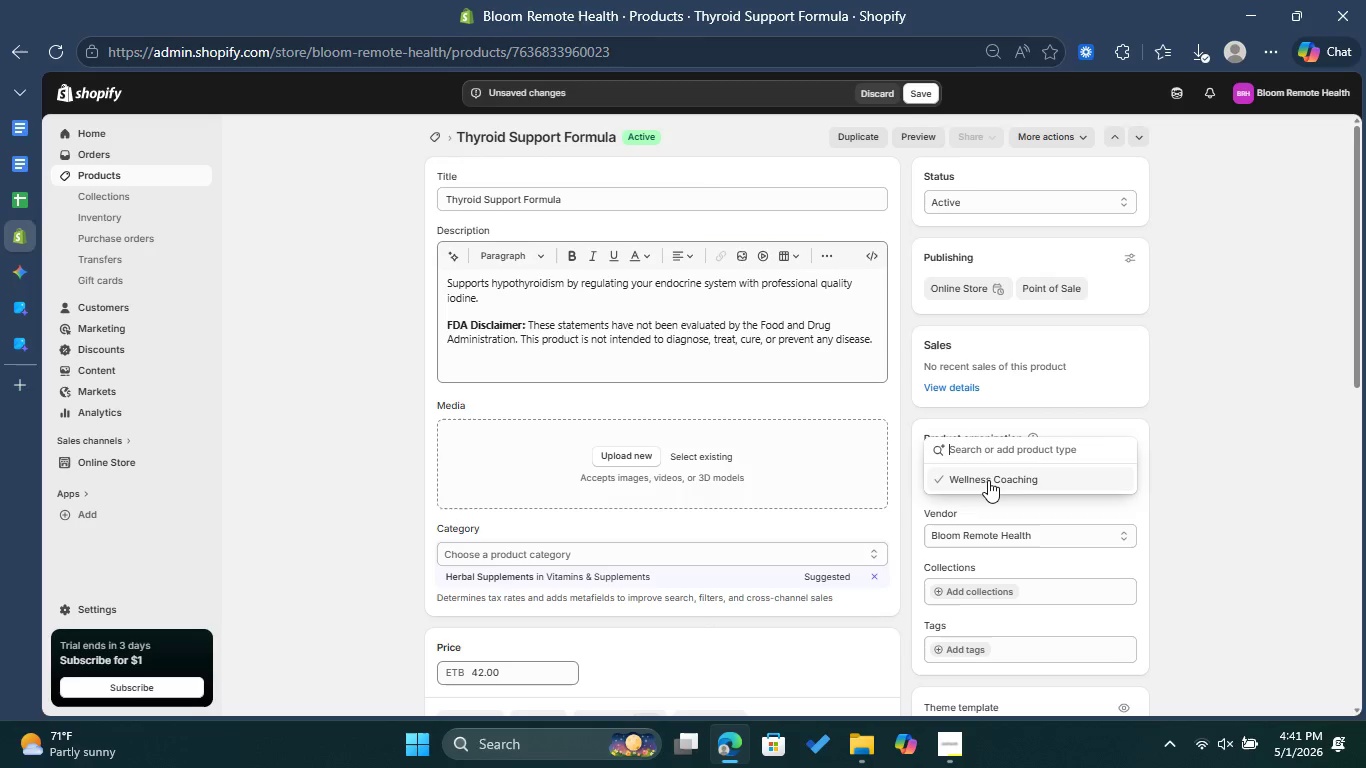 
left_click([988, 480])
 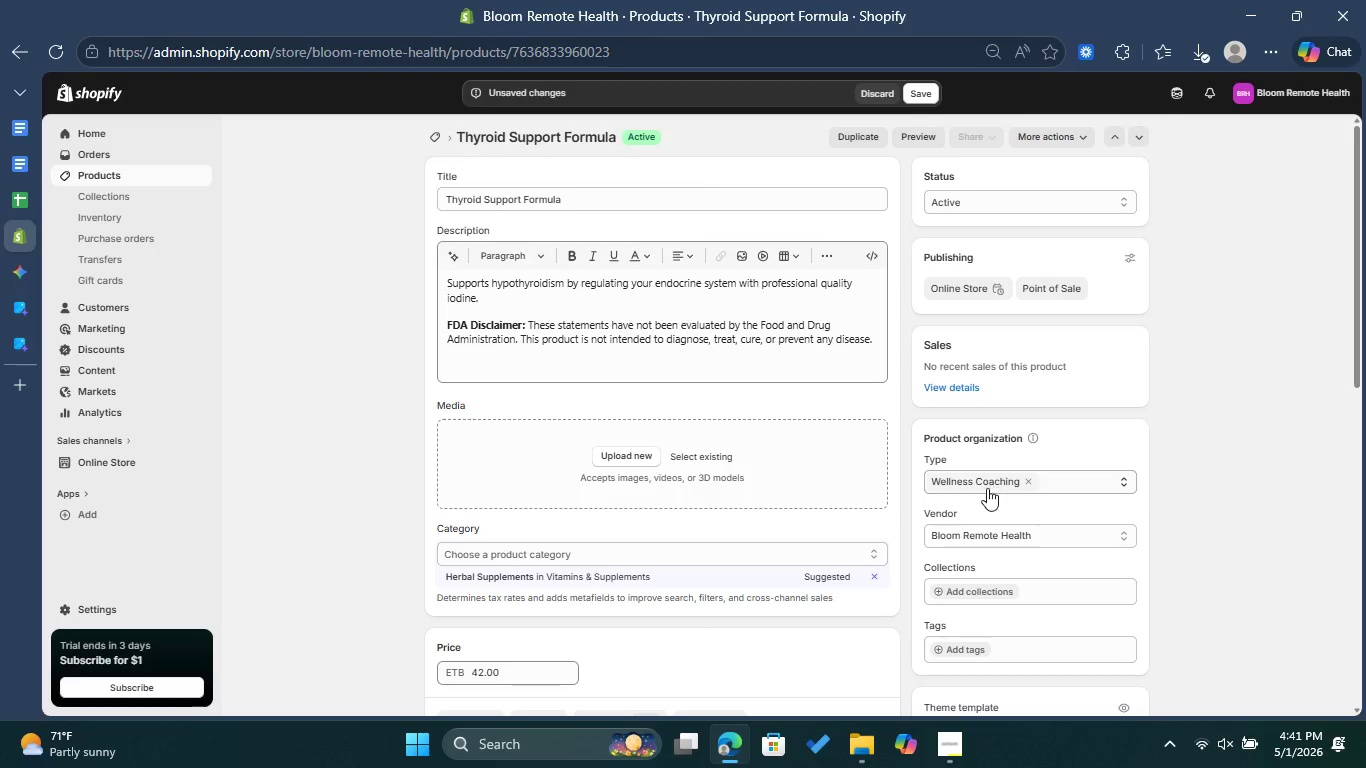 
left_click([966, 651])
 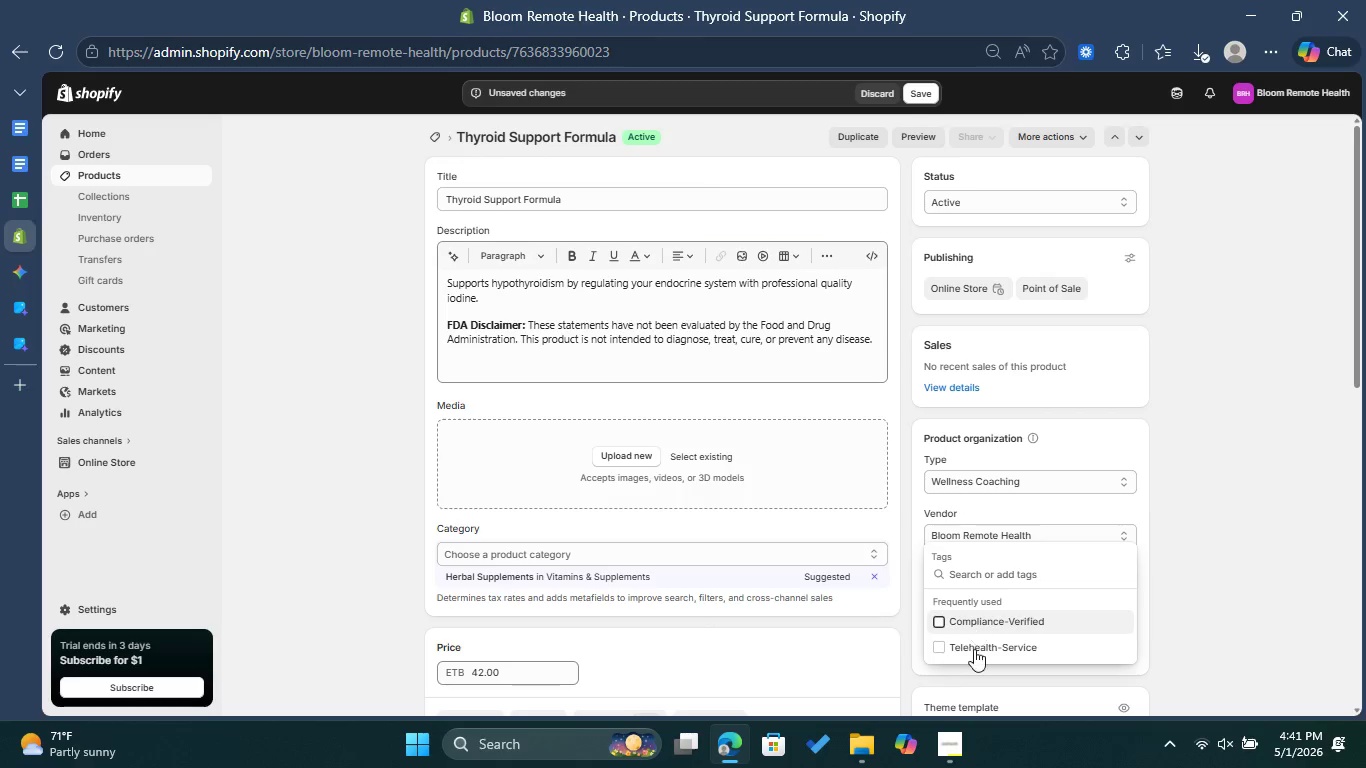 
double_click([975, 651])
 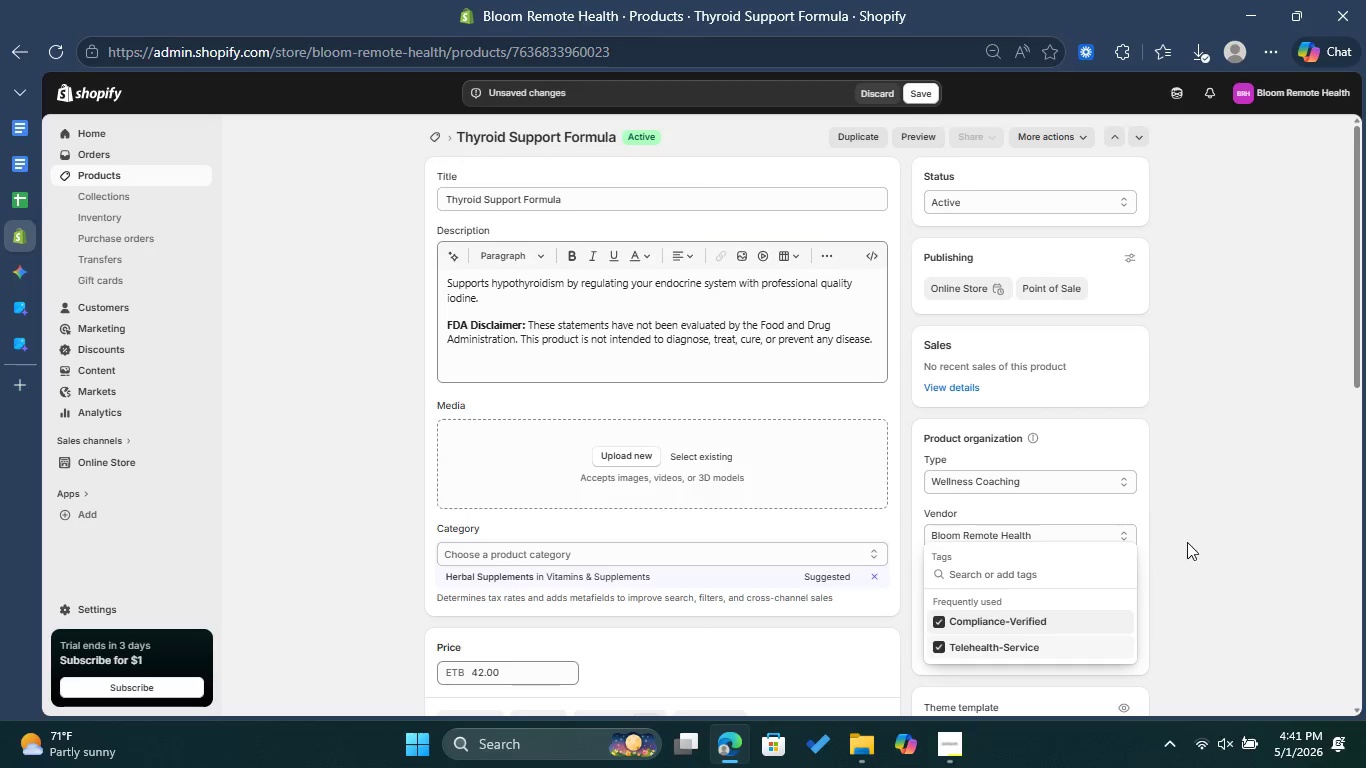 
left_click([1187, 541])
 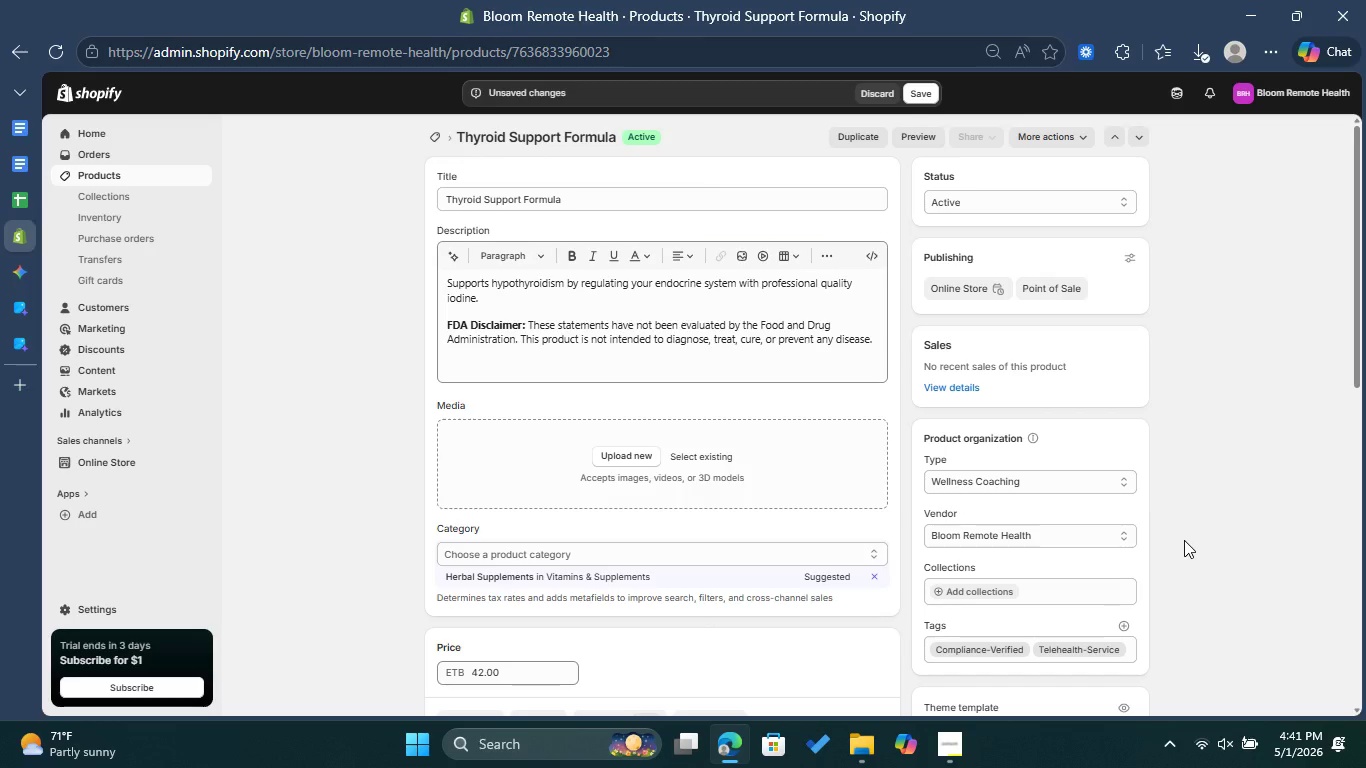 
wait(6.53)
 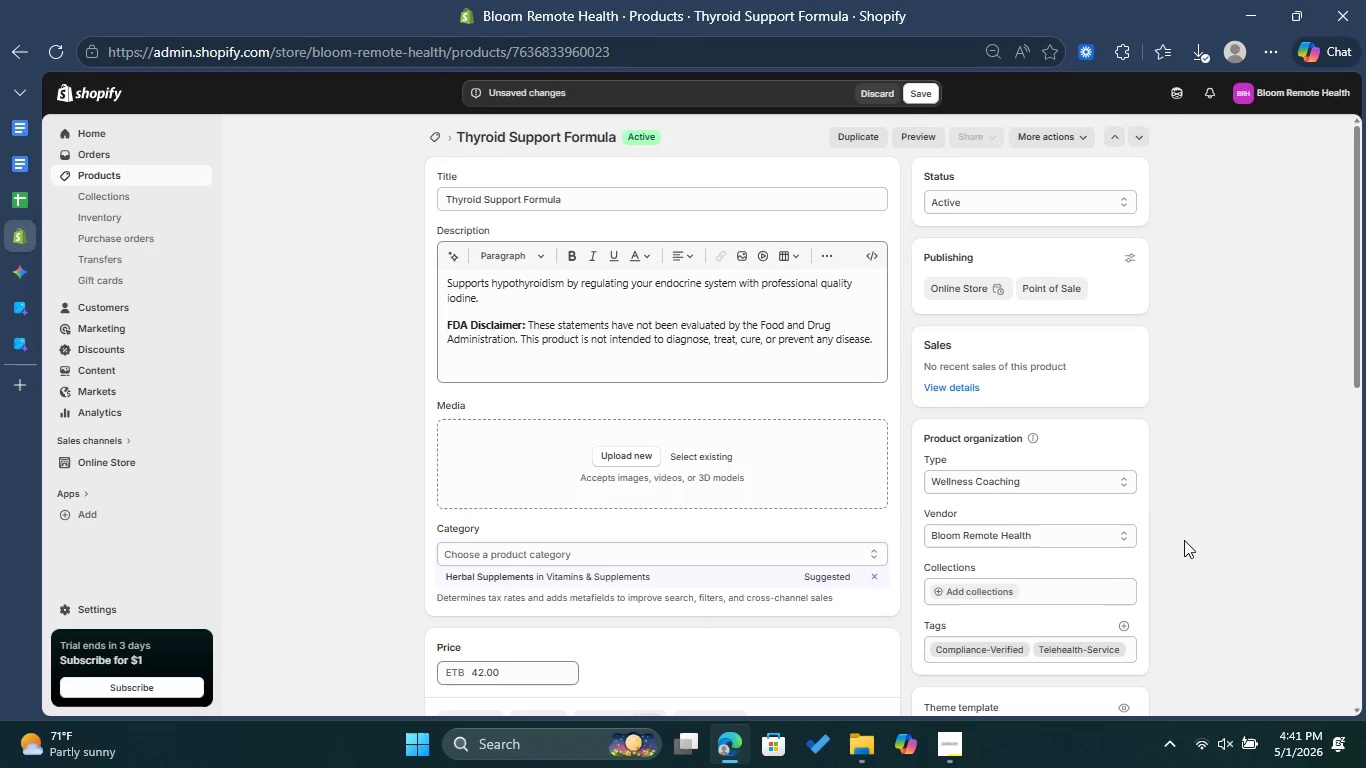 
scroll: coordinate [704, 586], scroll_direction: down, amount: 3.0
 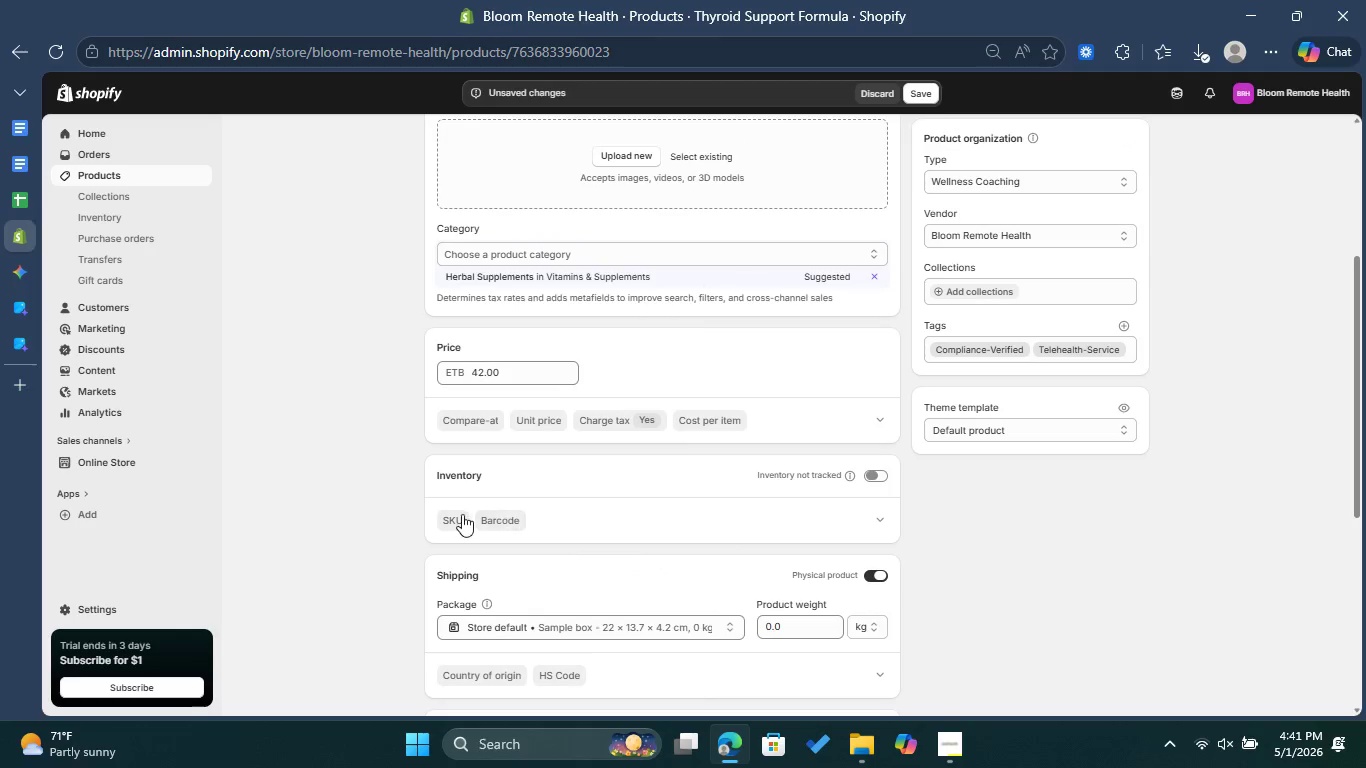 
left_click([462, 514])
 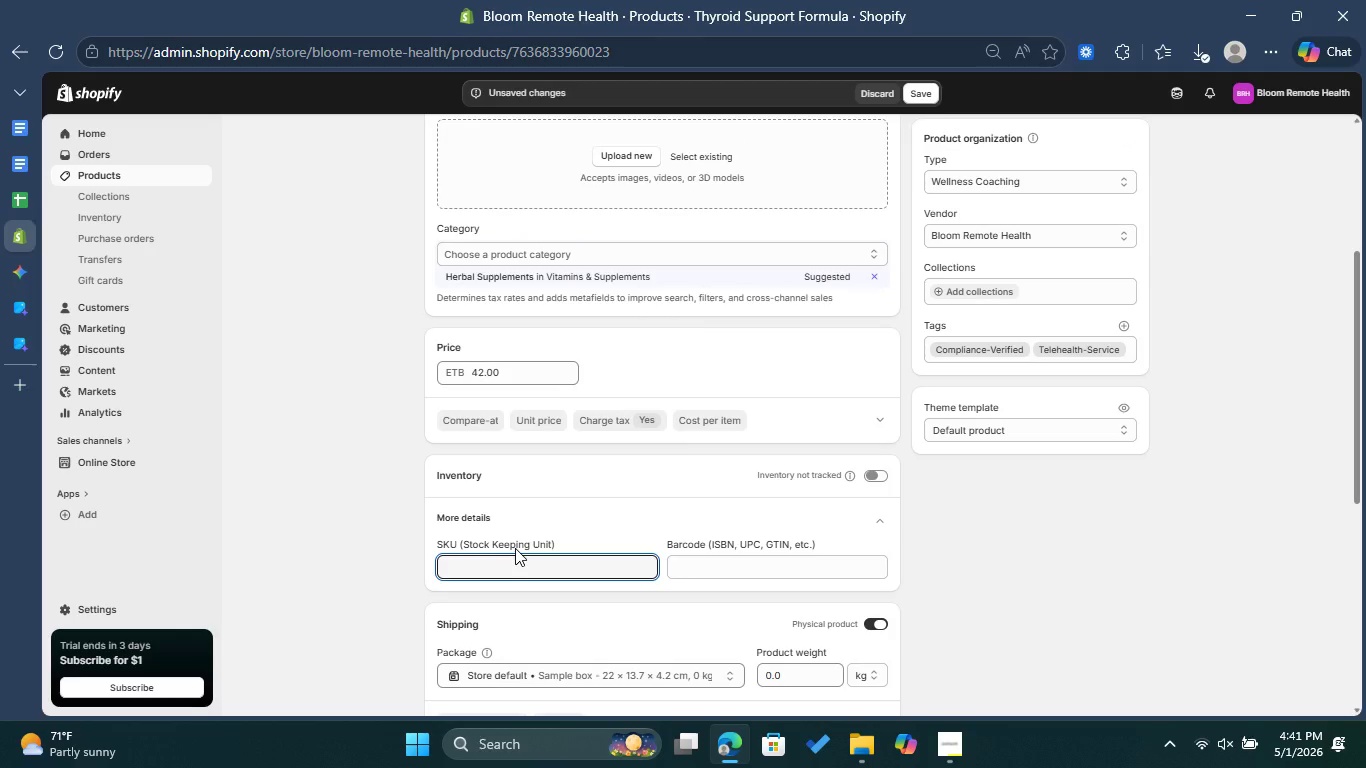 
type(BRH-0011)
 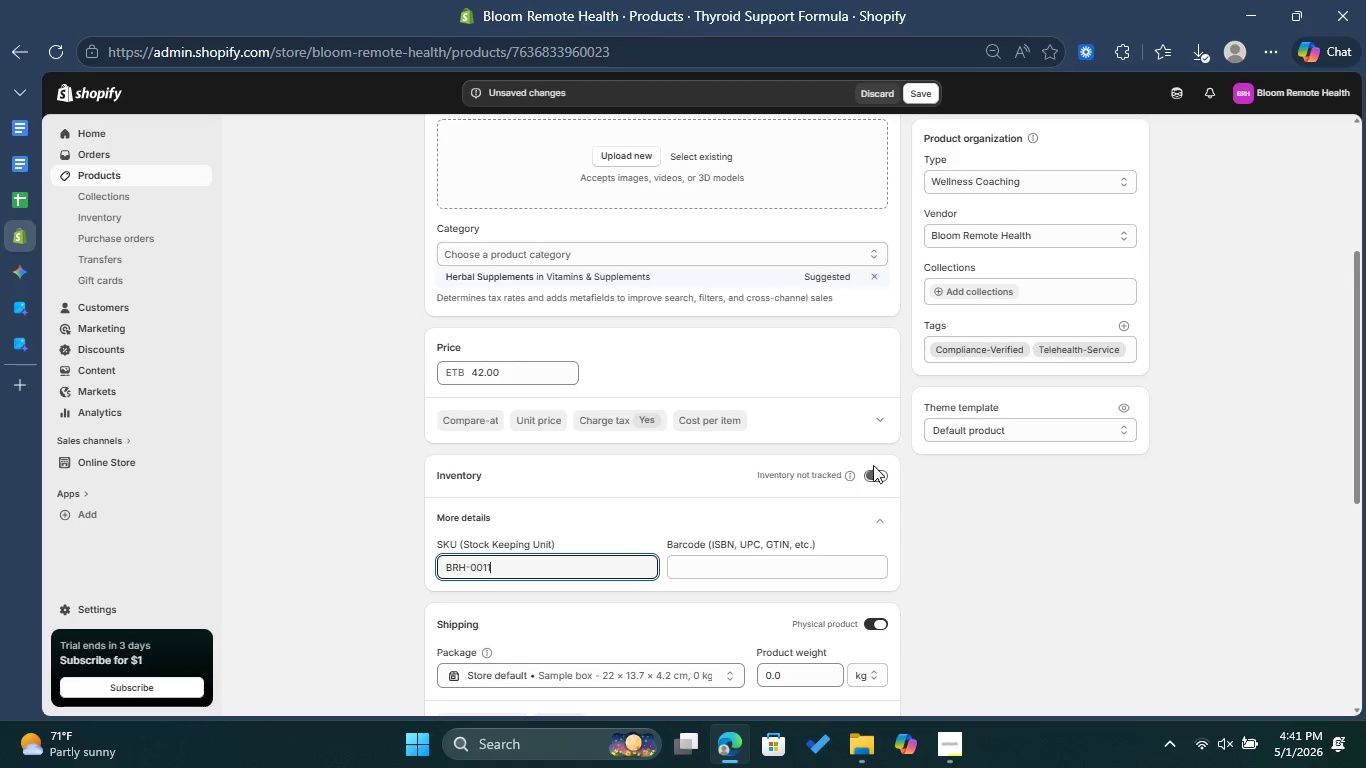 
left_click([873, 470])
 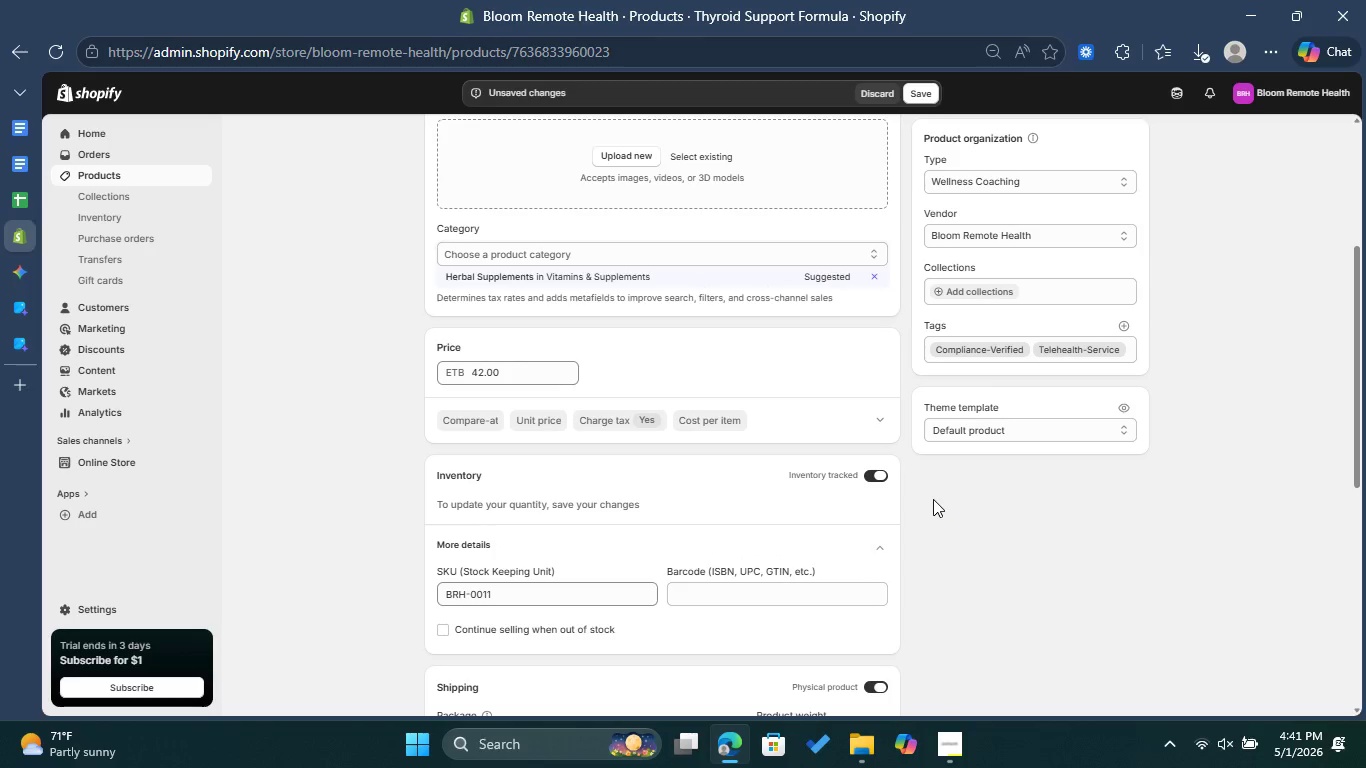 
wait(5.14)
 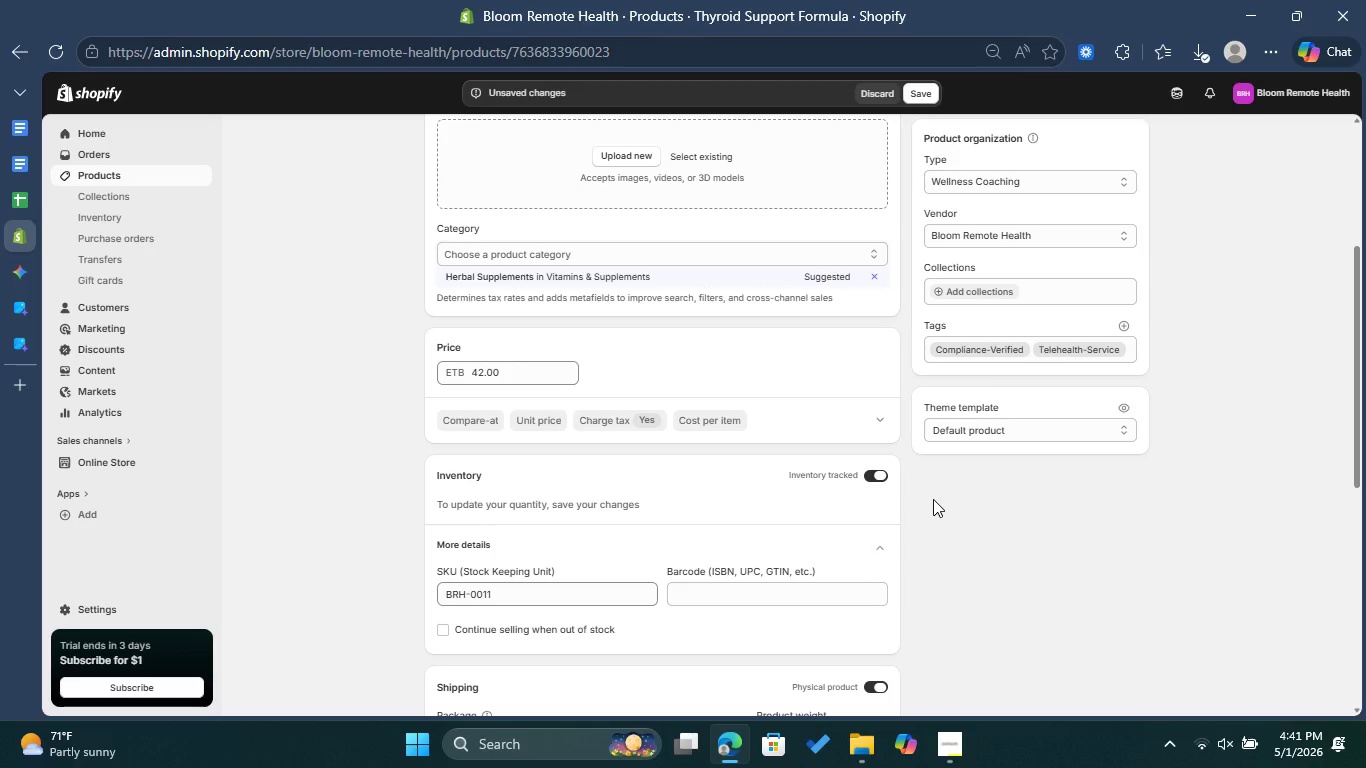 
scroll: coordinate [936, 505], scroll_direction: down, amount: 2.0
 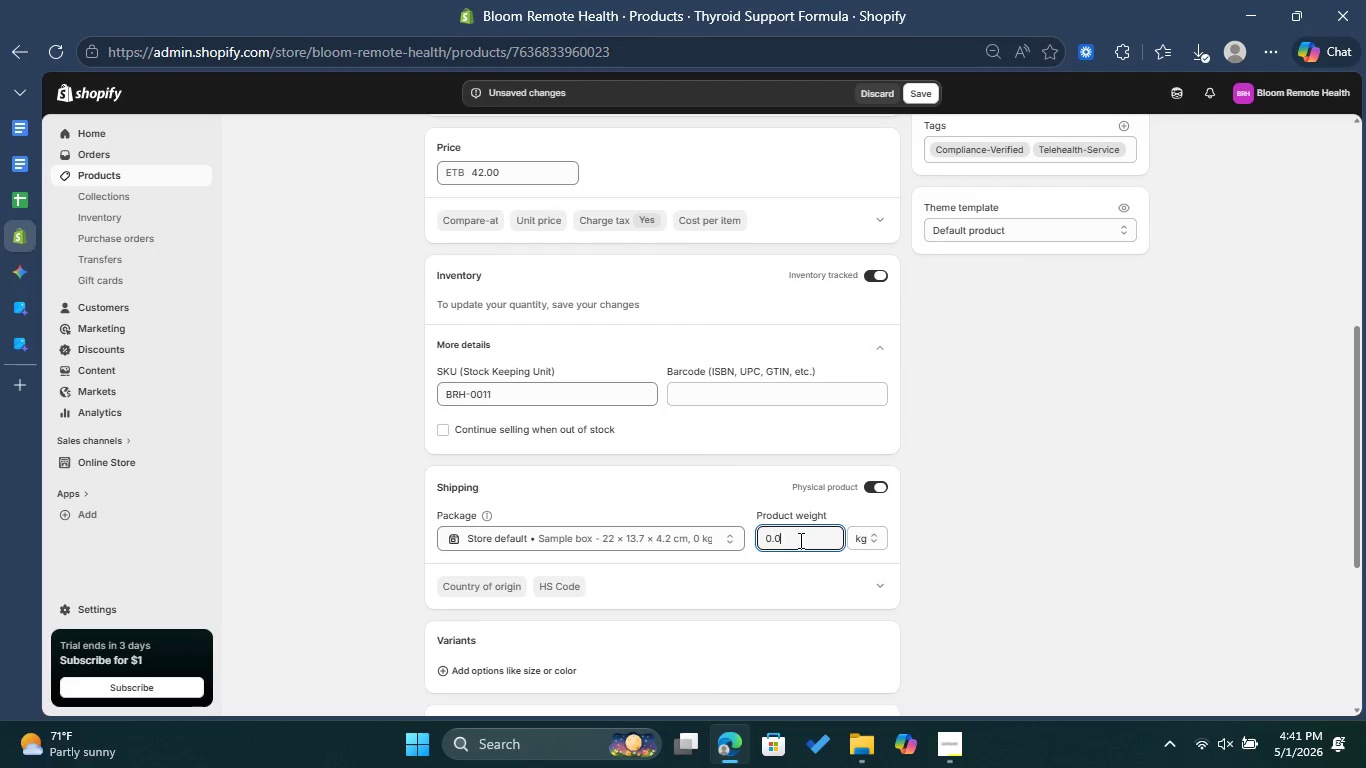 
key(Backspace)
 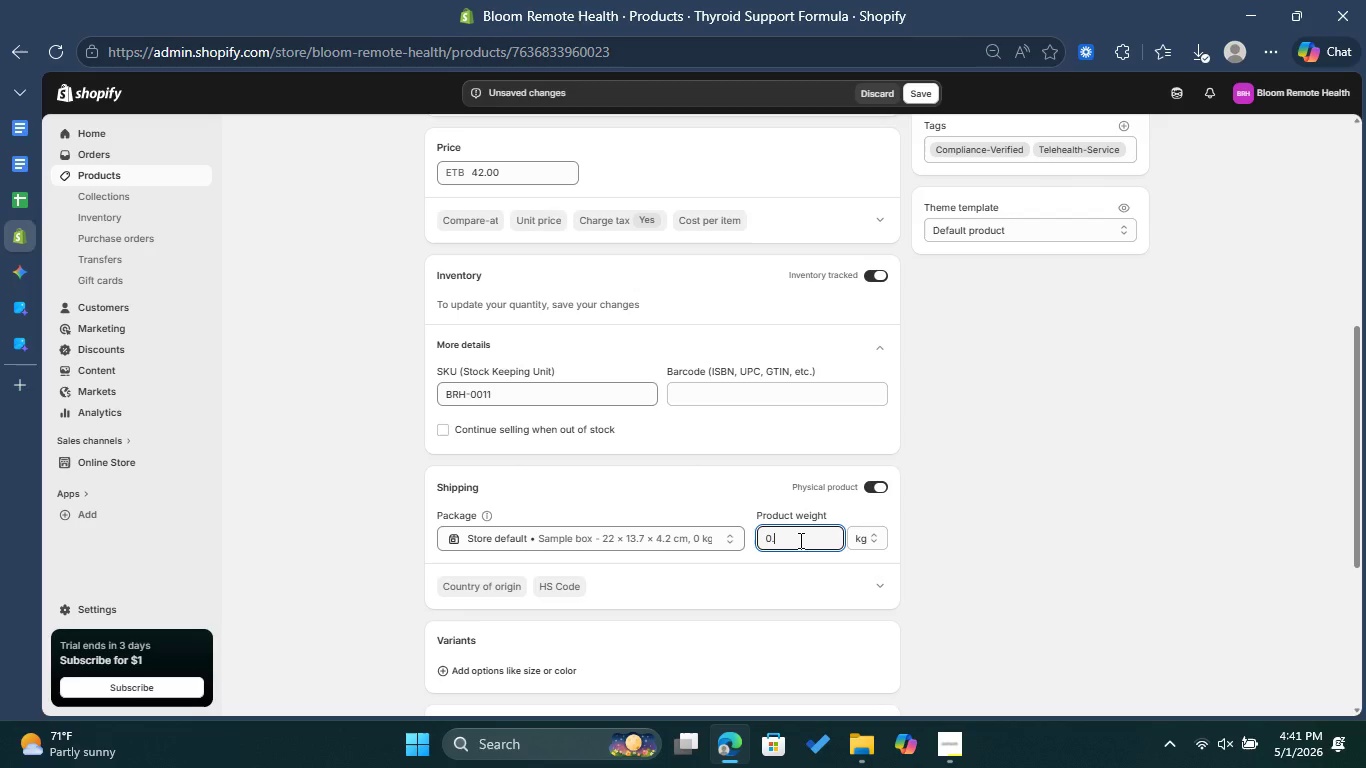 
key(1)
 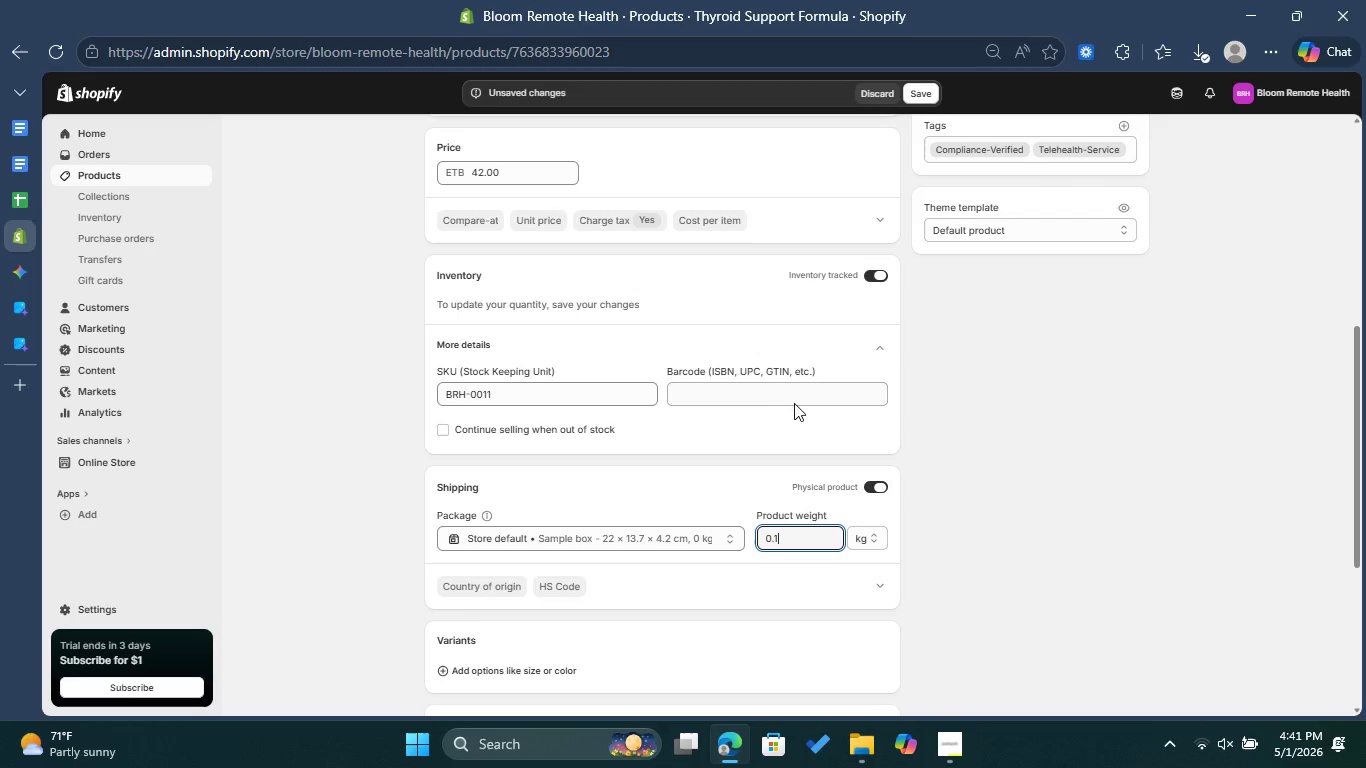 
wait(6.19)
 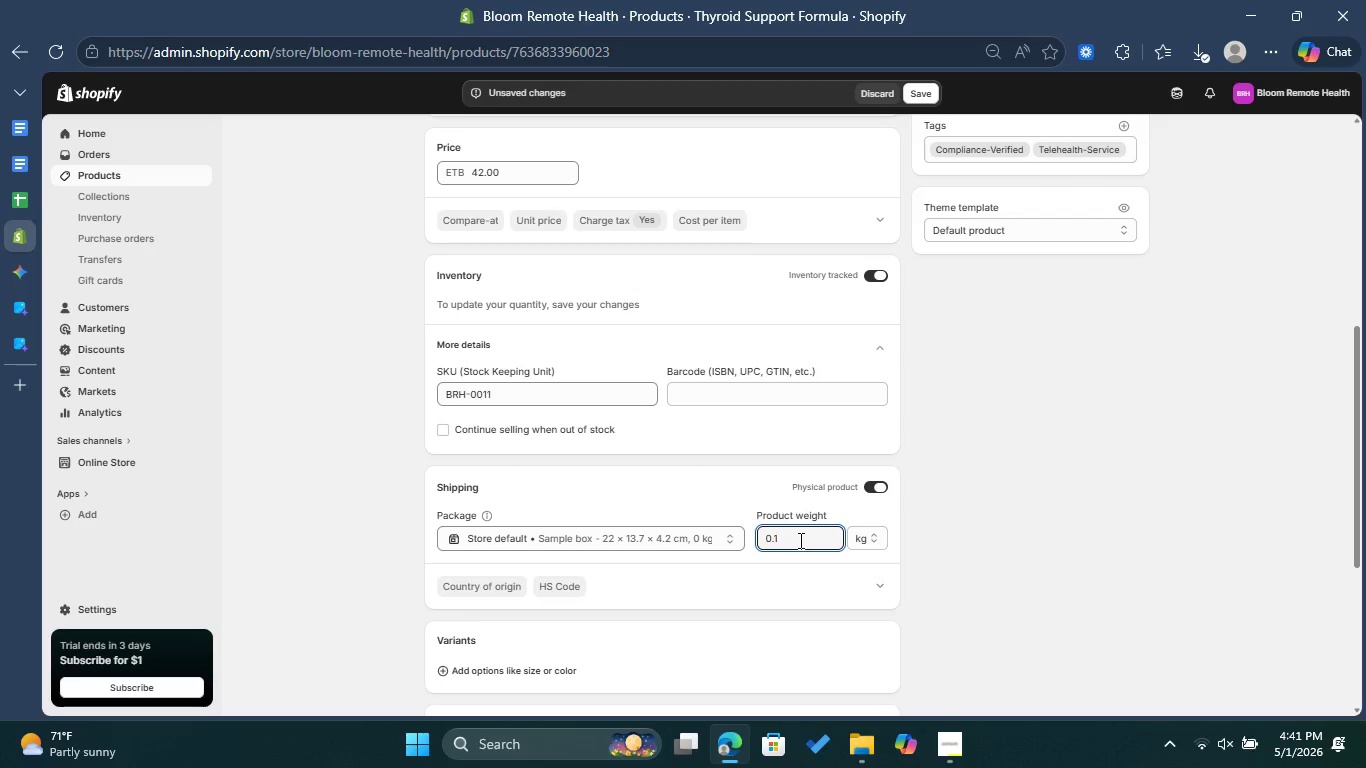 
scroll: coordinate [725, 400], scroll_direction: up, amount: 1.0
 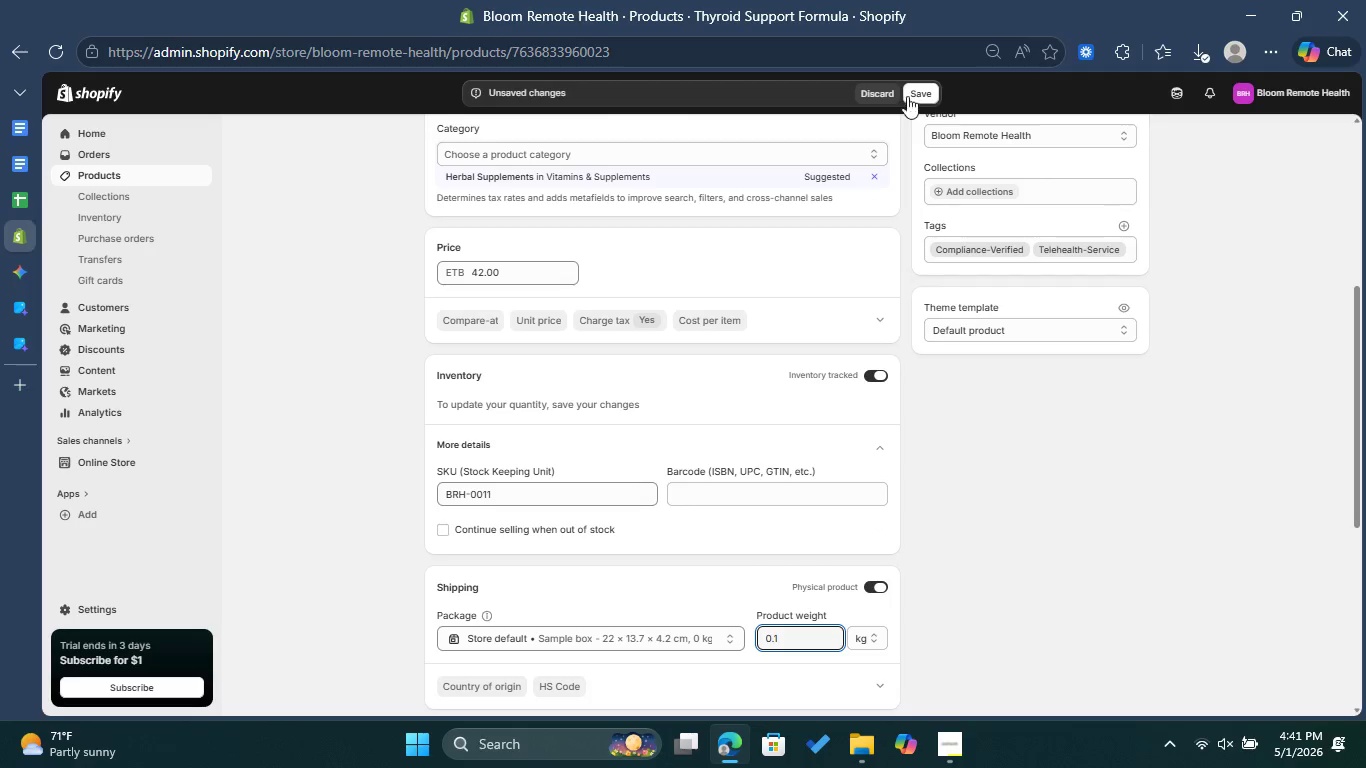 
left_click([909, 94])
 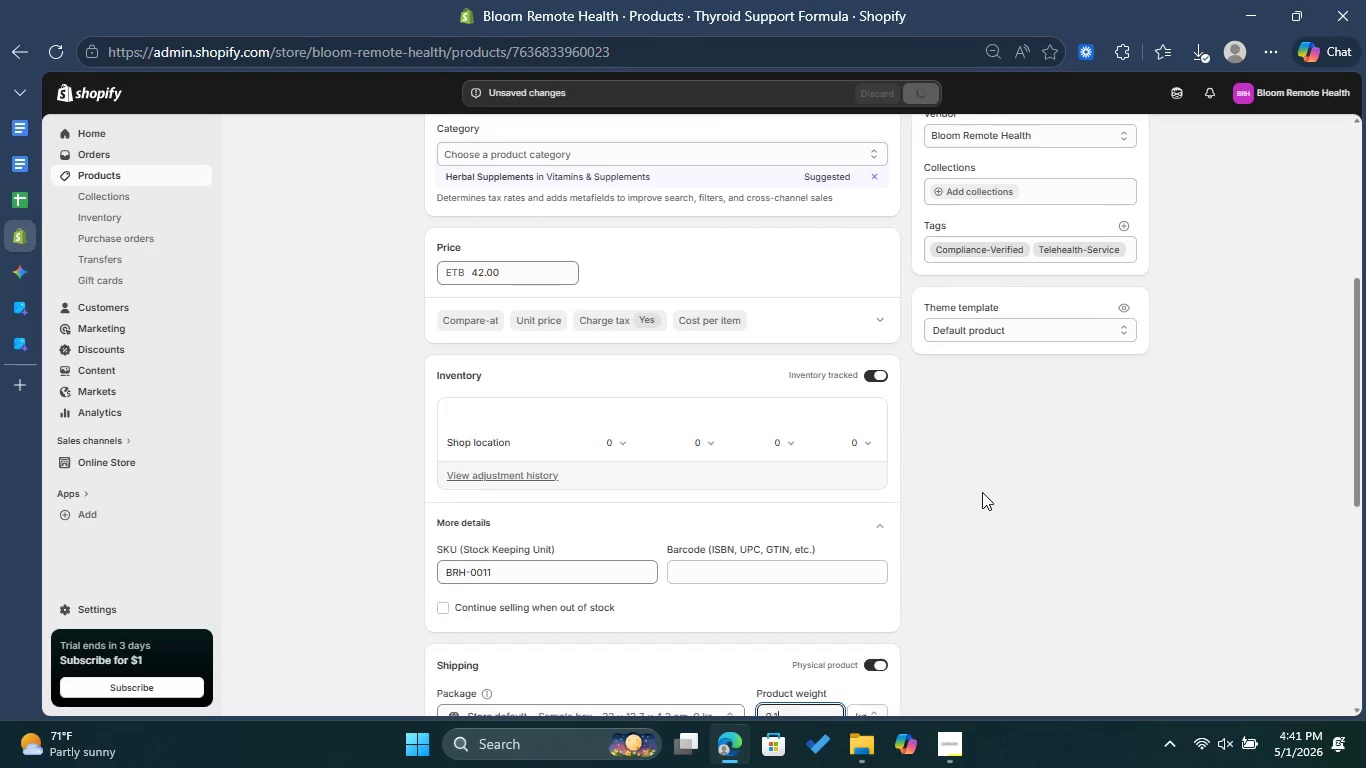 
wait(5.47)
 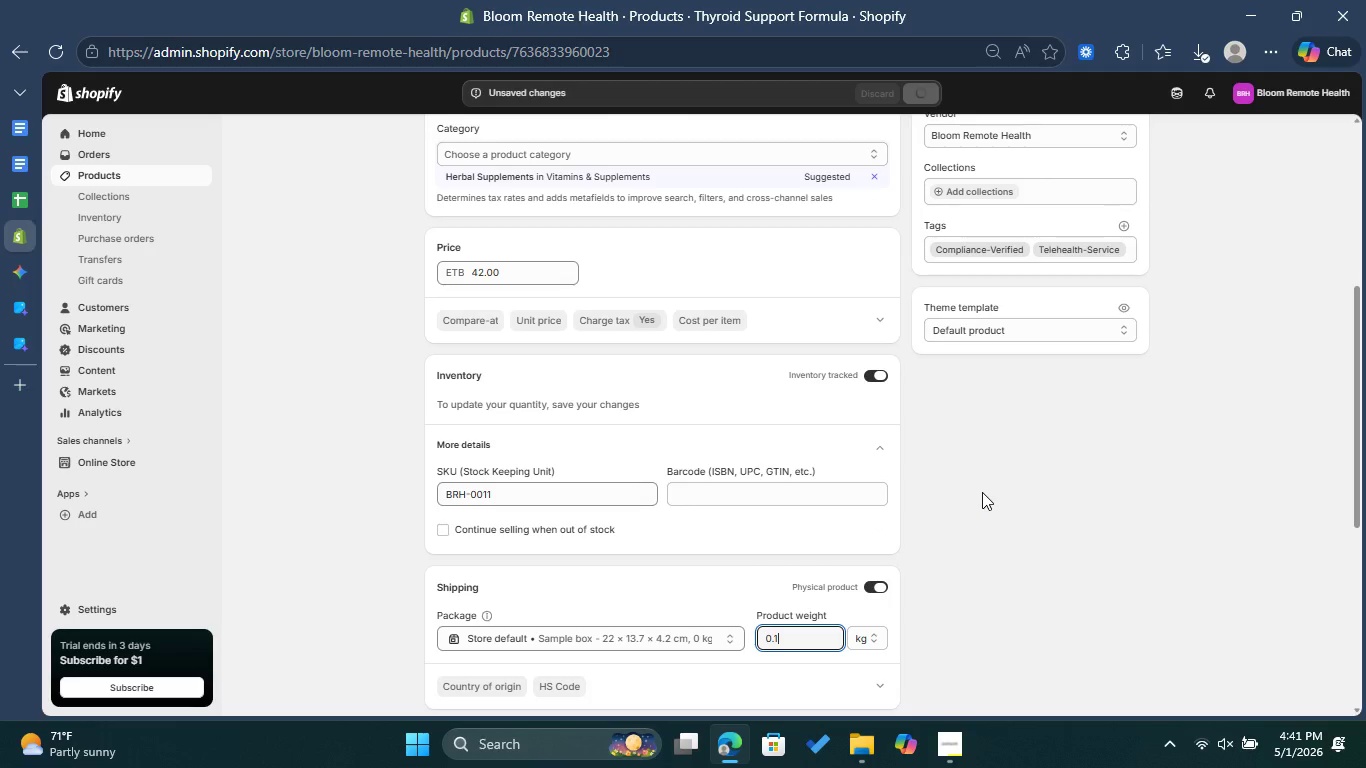 
left_click([791, 435])
 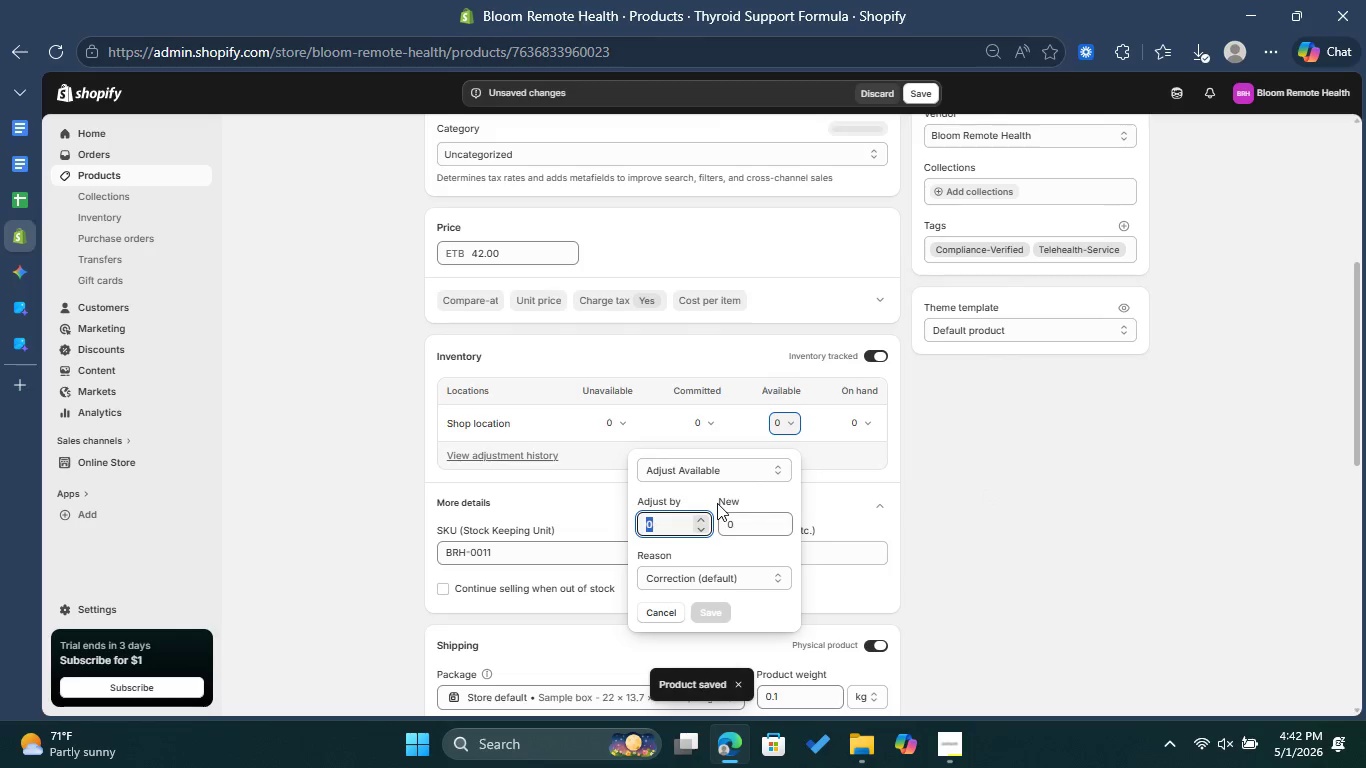 
type(999)
 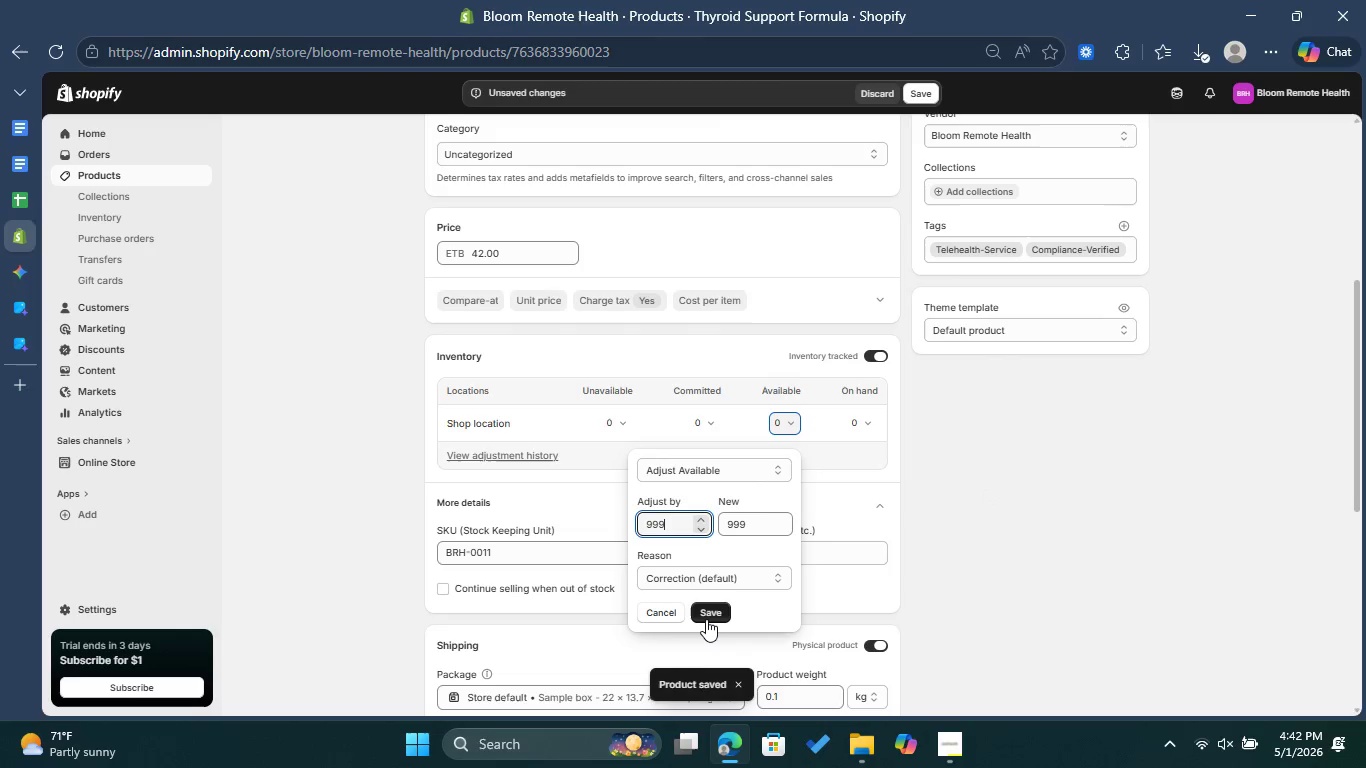 
left_click([706, 618])
 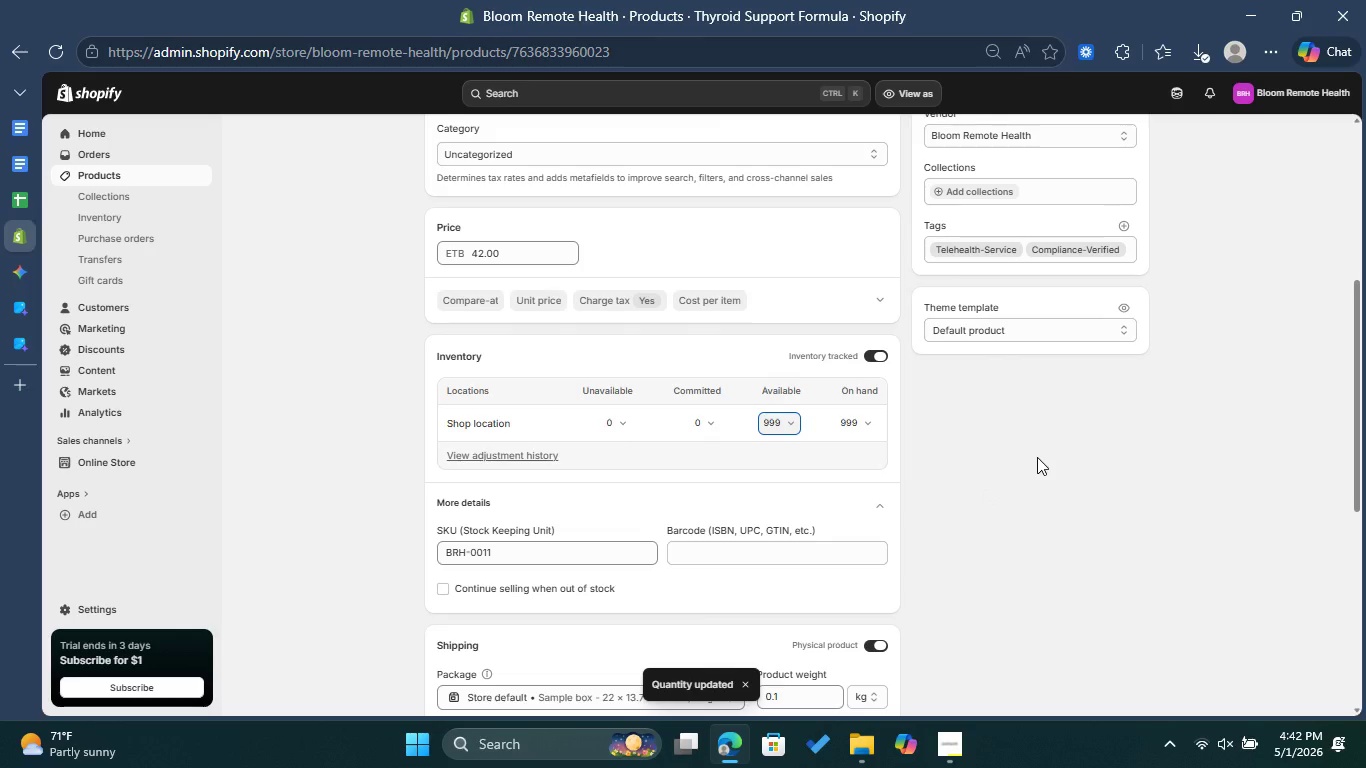 
wait(6.5)
 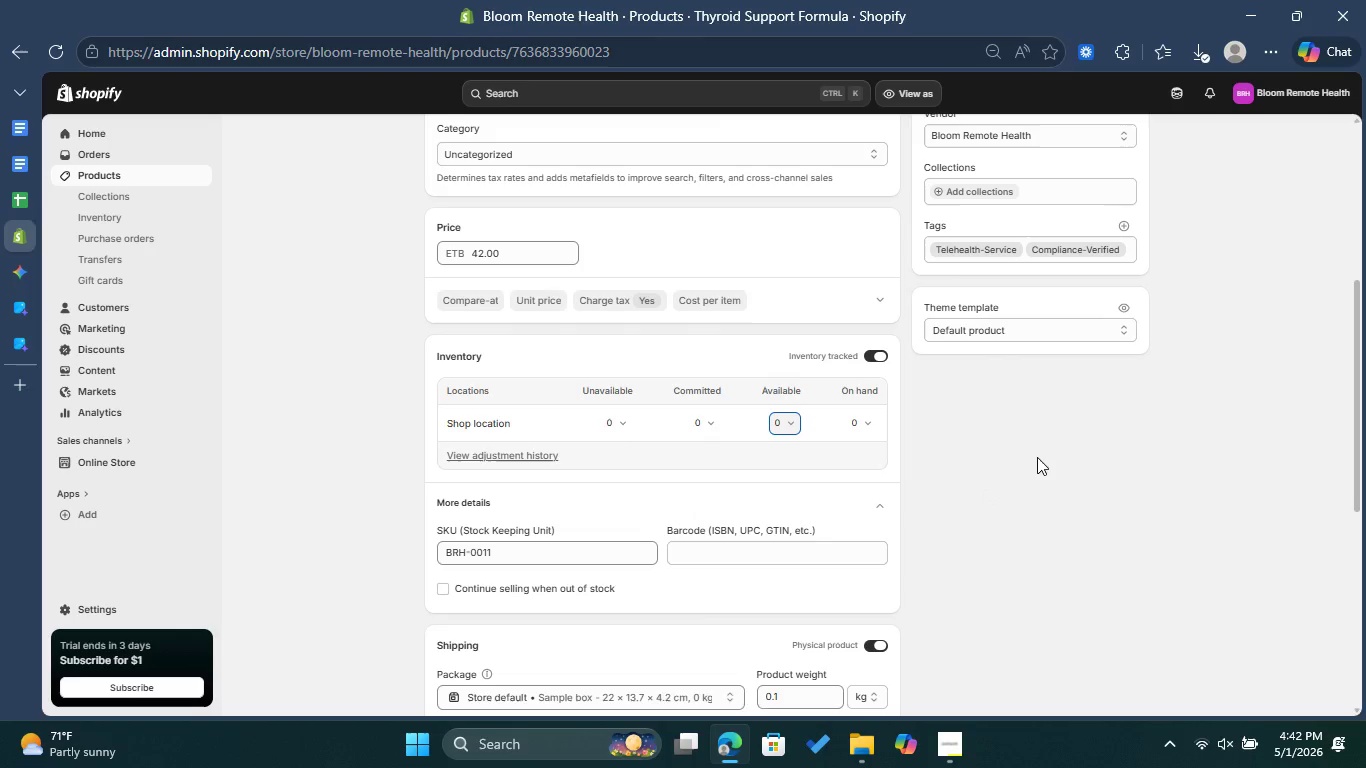 
scroll: coordinate [1037, 456], scroll_direction: down, amount: 1.0
 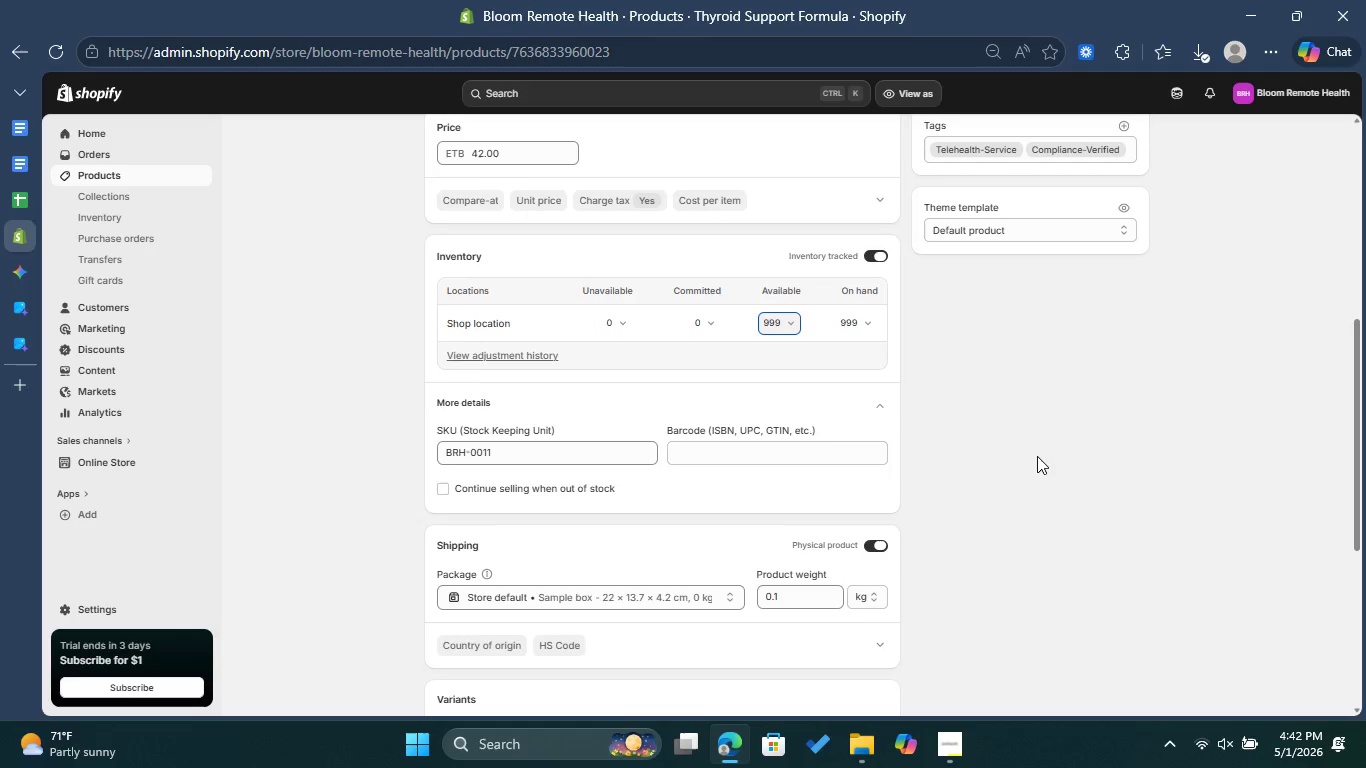 
scroll: coordinate [1037, 456], scroll_direction: up, amount: 2.0
 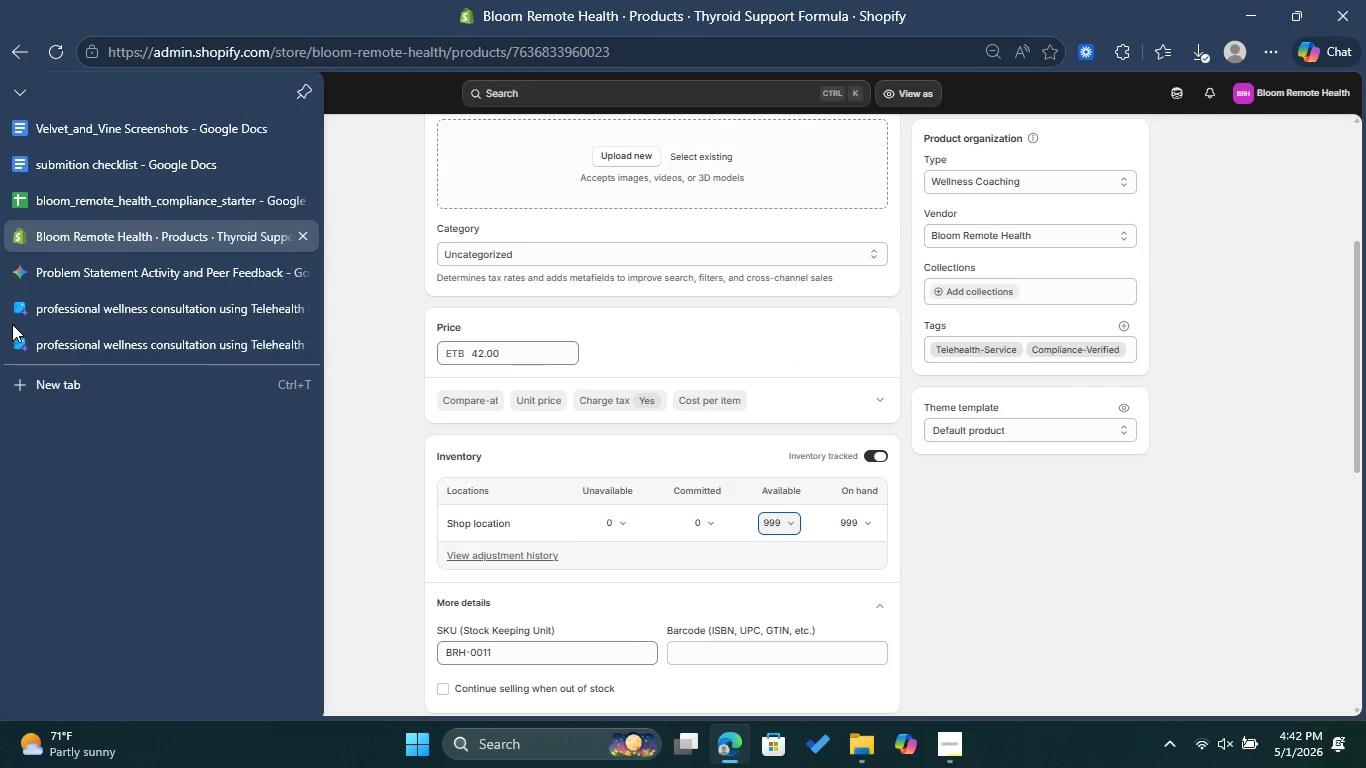 
left_click([13, 333])
 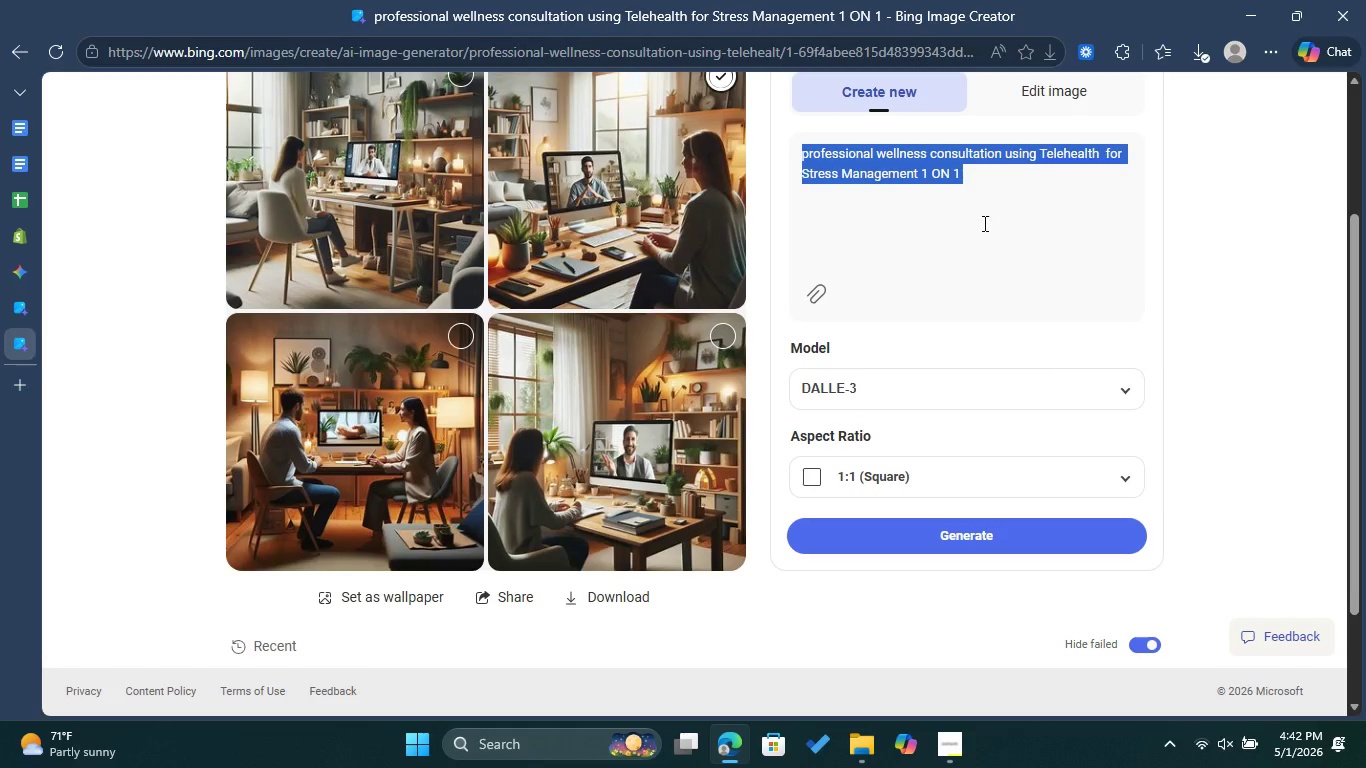 
left_click([983, 221])
 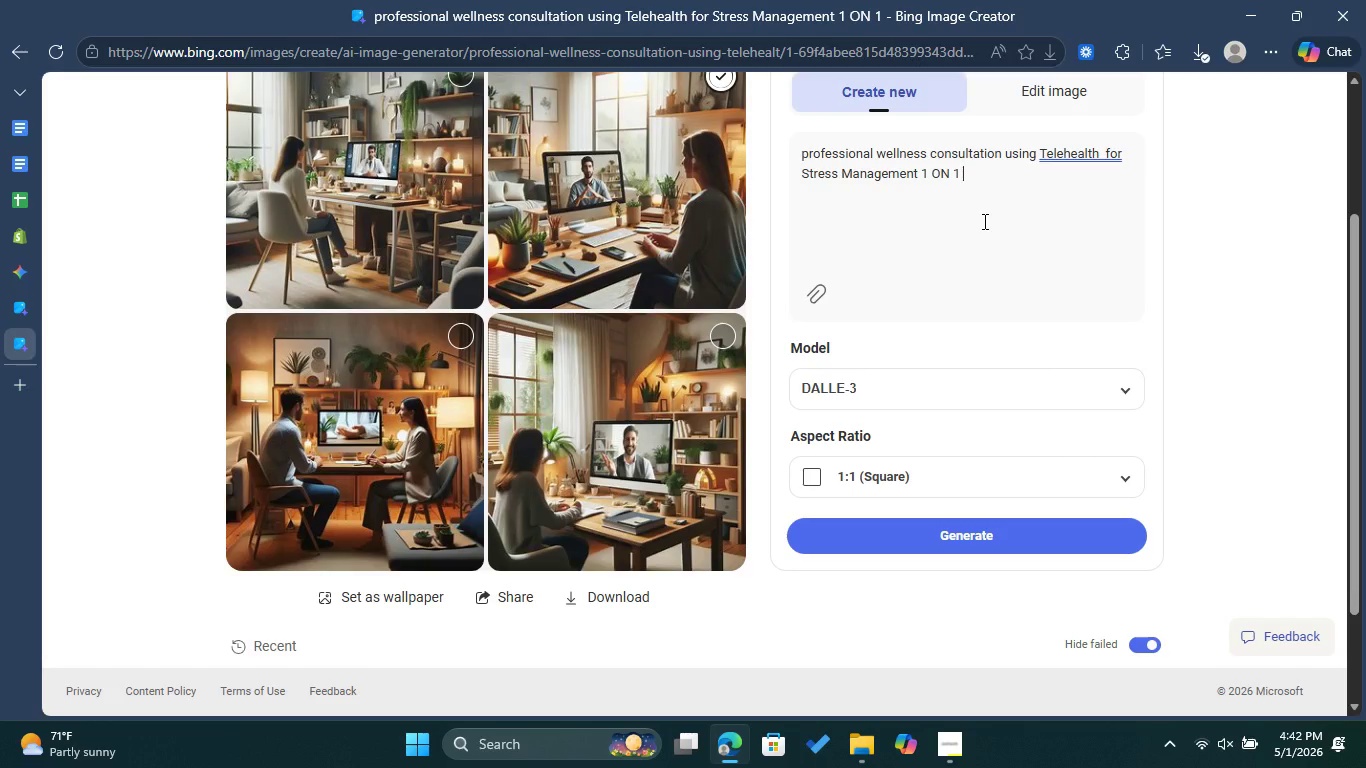 
left_click_drag(start_coordinate=[967, 169], to_coordinate=[795, 181])
 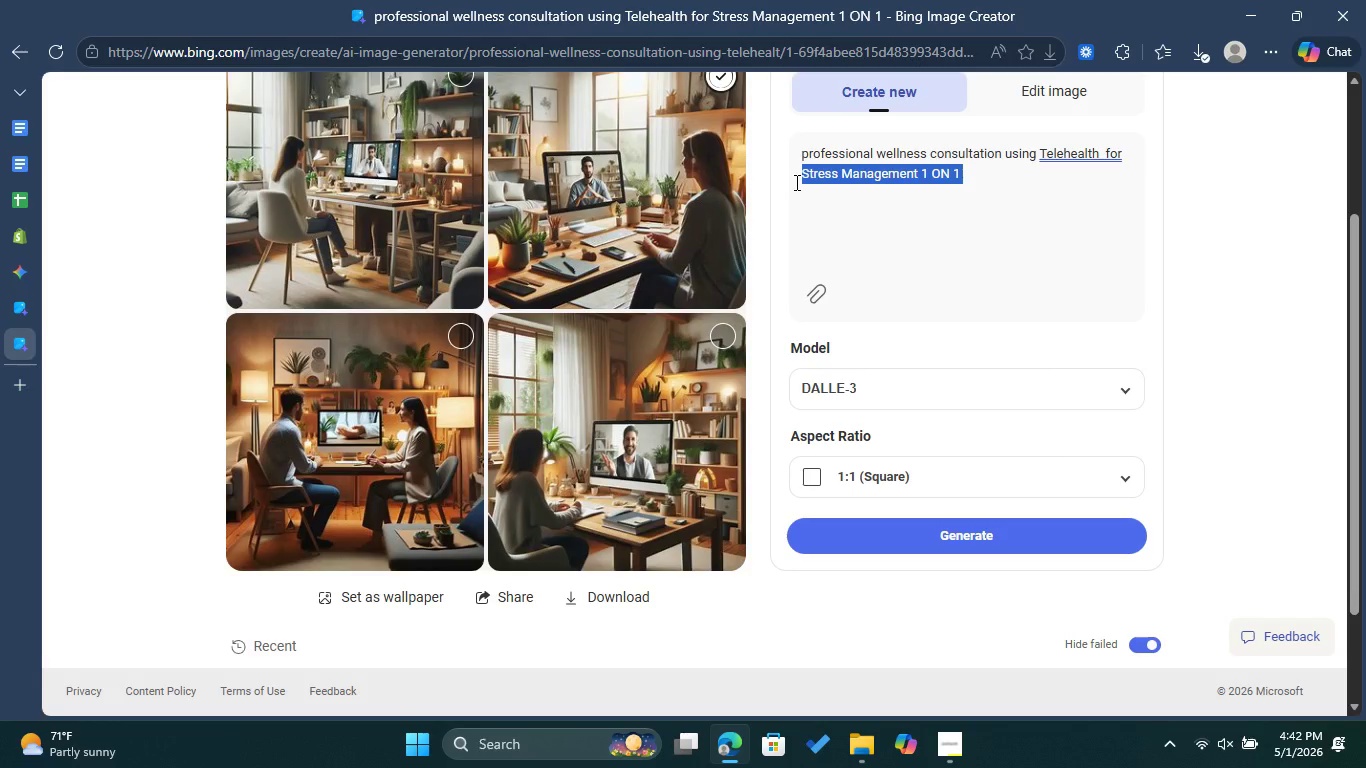 
type(tYROID SUPPORT FORMUL;L)
key(Backspace)
key(Backspace)
key(Backspace)
key(Backspace)
key(Backspace)
type(Thyroid support formula.)
 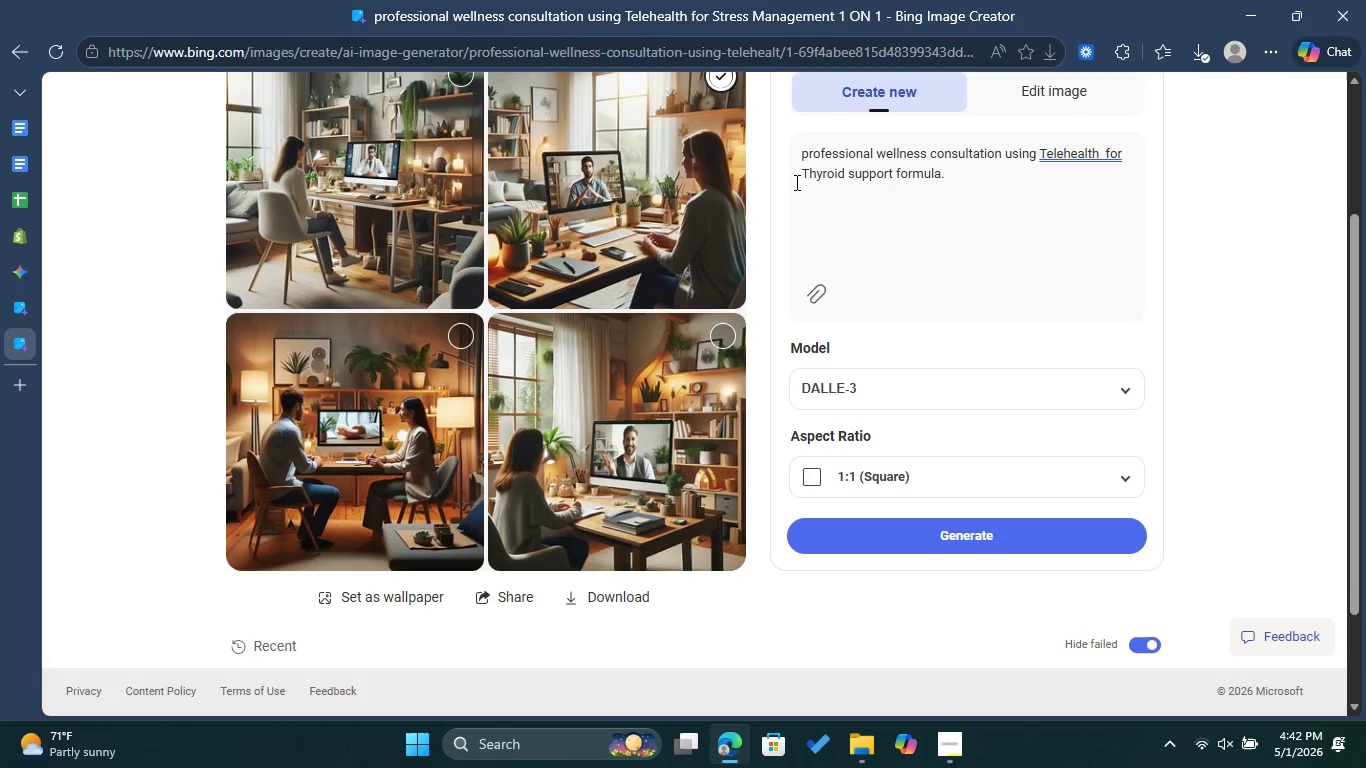 
left_click([1006, 545])
 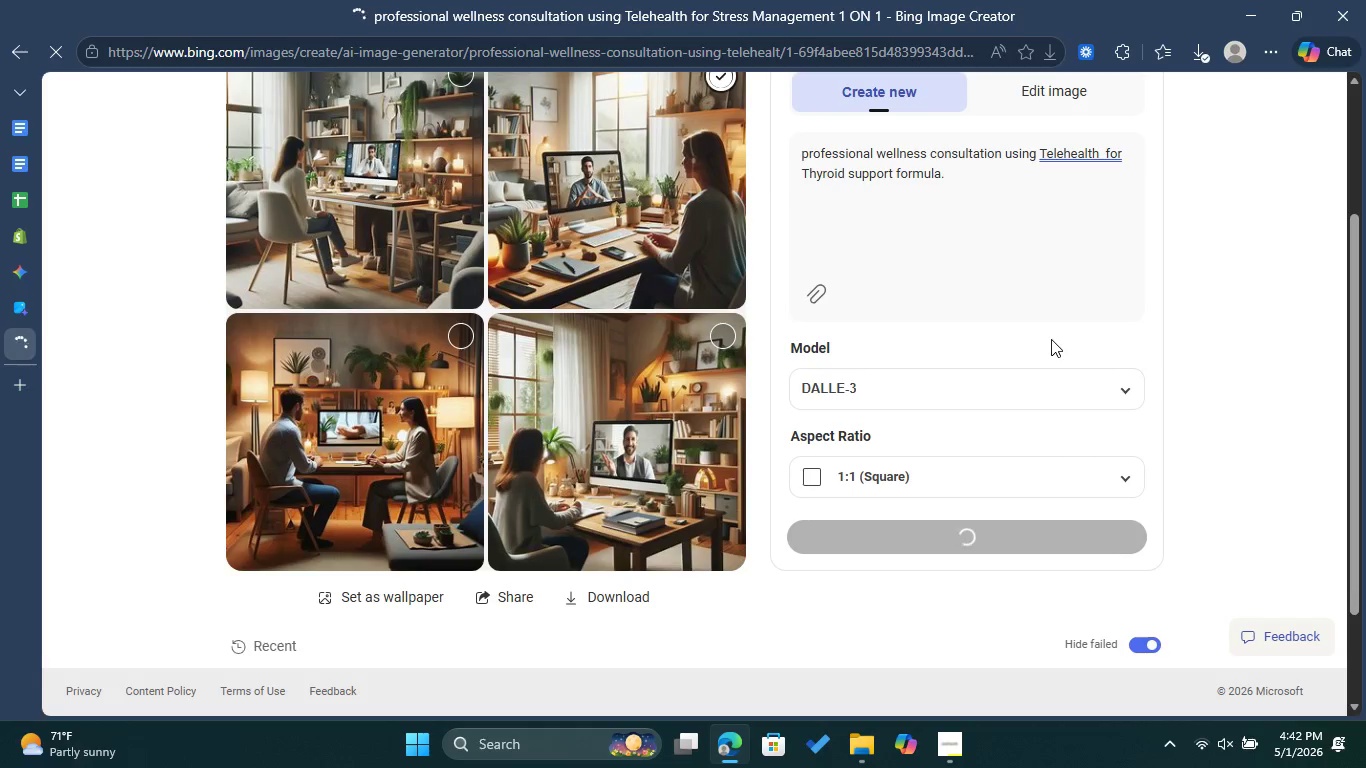 
scroll: coordinate [1051, 339], scroll_direction: up, amount: 1.0
 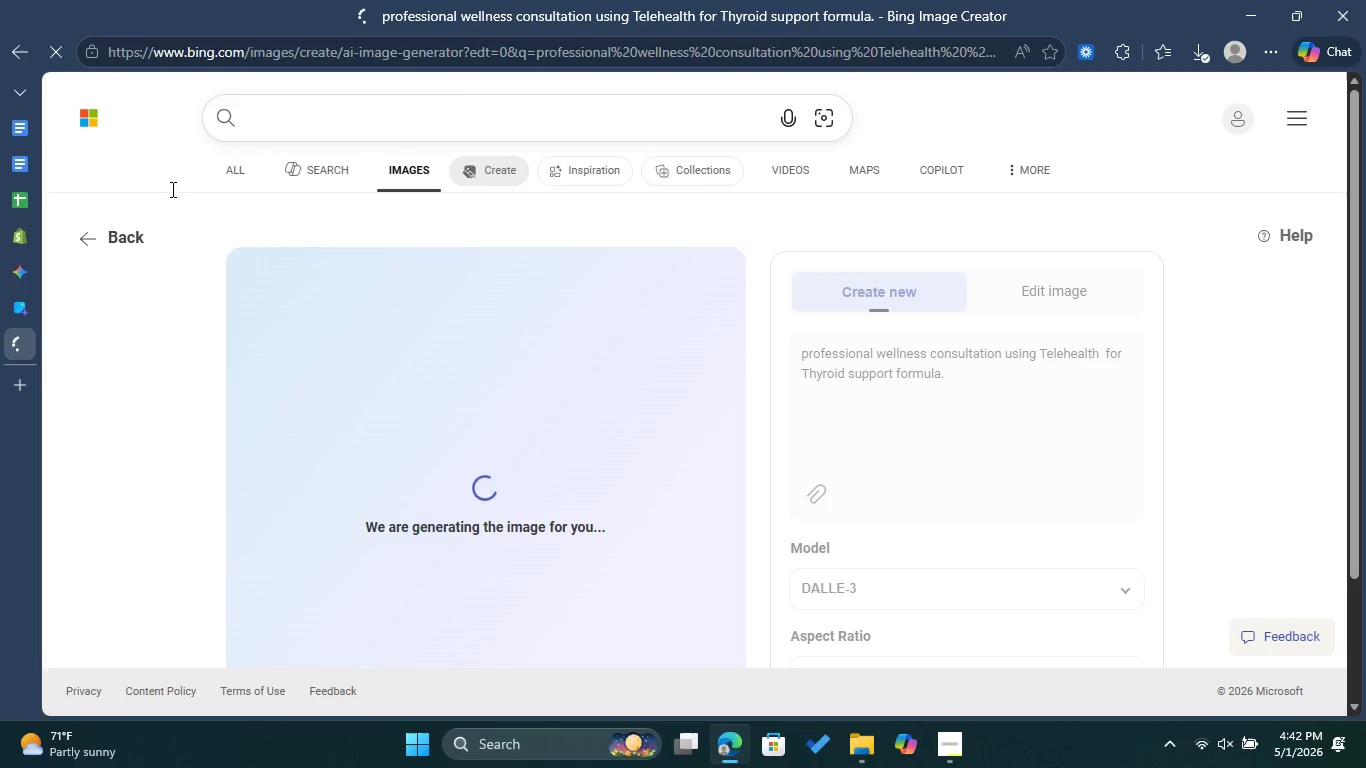 
left_click([15, 238])
 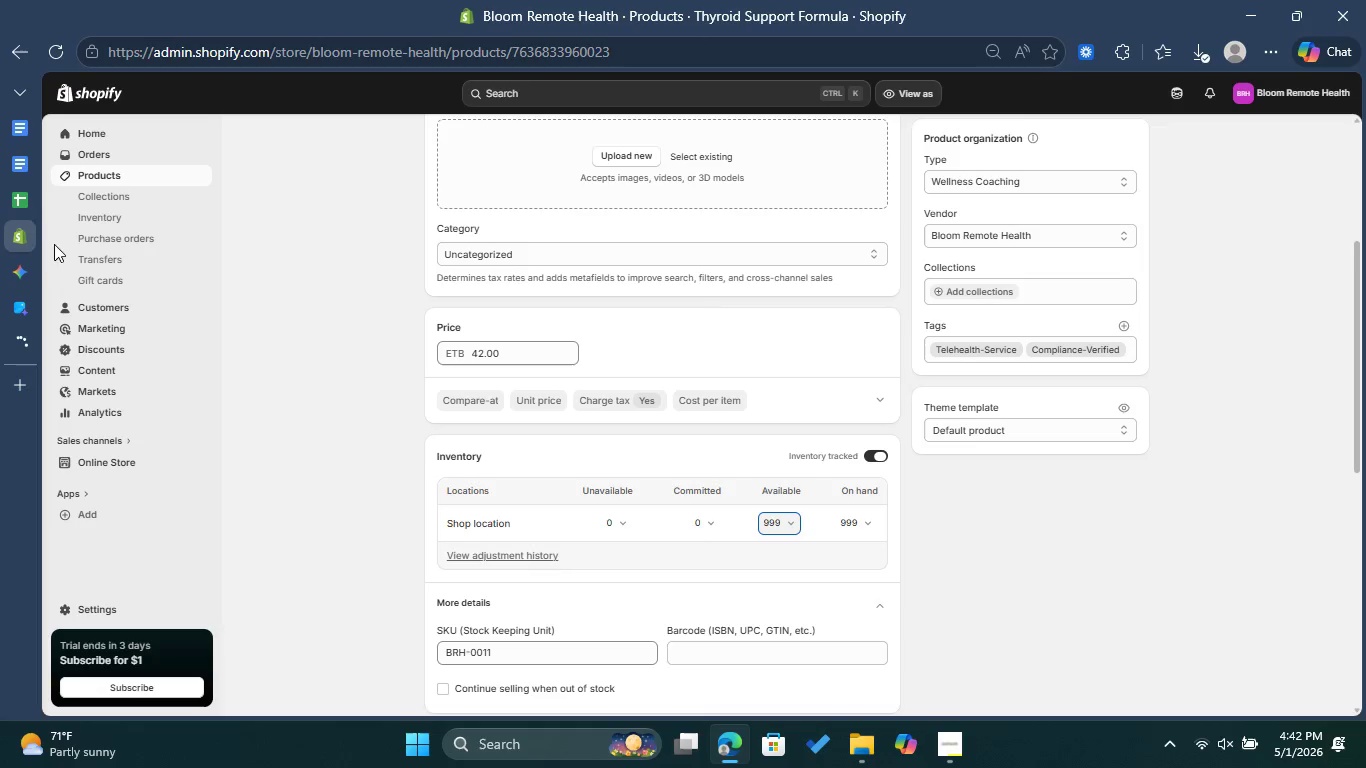 
scroll: coordinate [718, 396], scroll_direction: down, amount: 10.0
 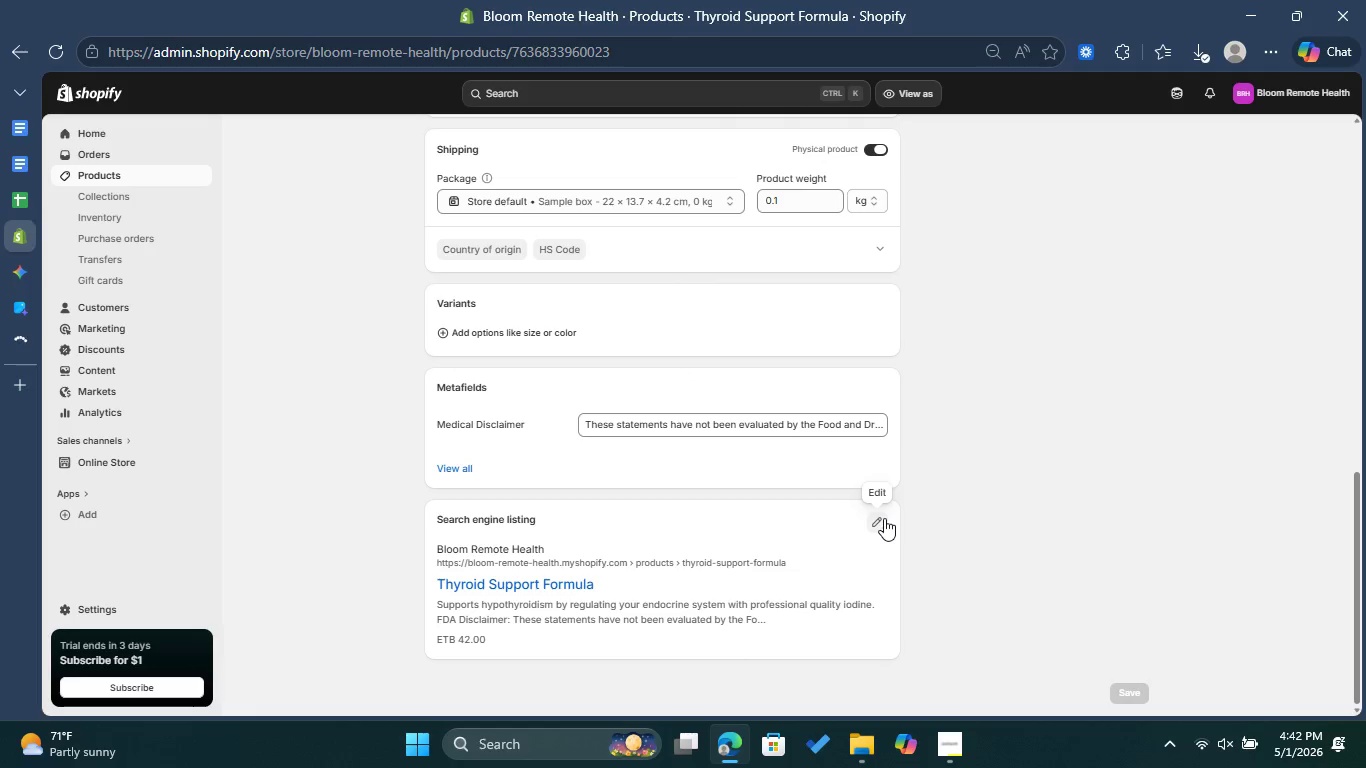 
left_click([884, 518])
 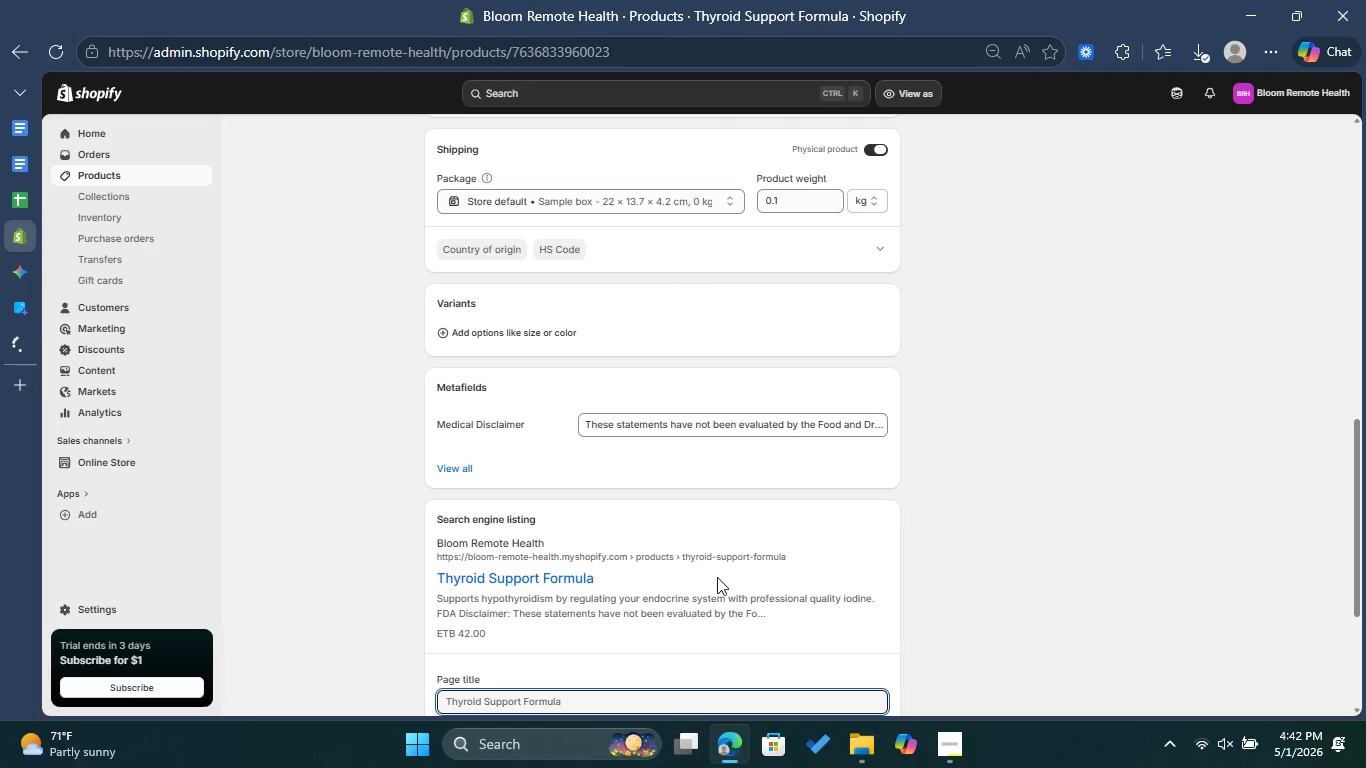 
scroll: coordinate [697, 621], scroll_direction: down, amount: 2.0
 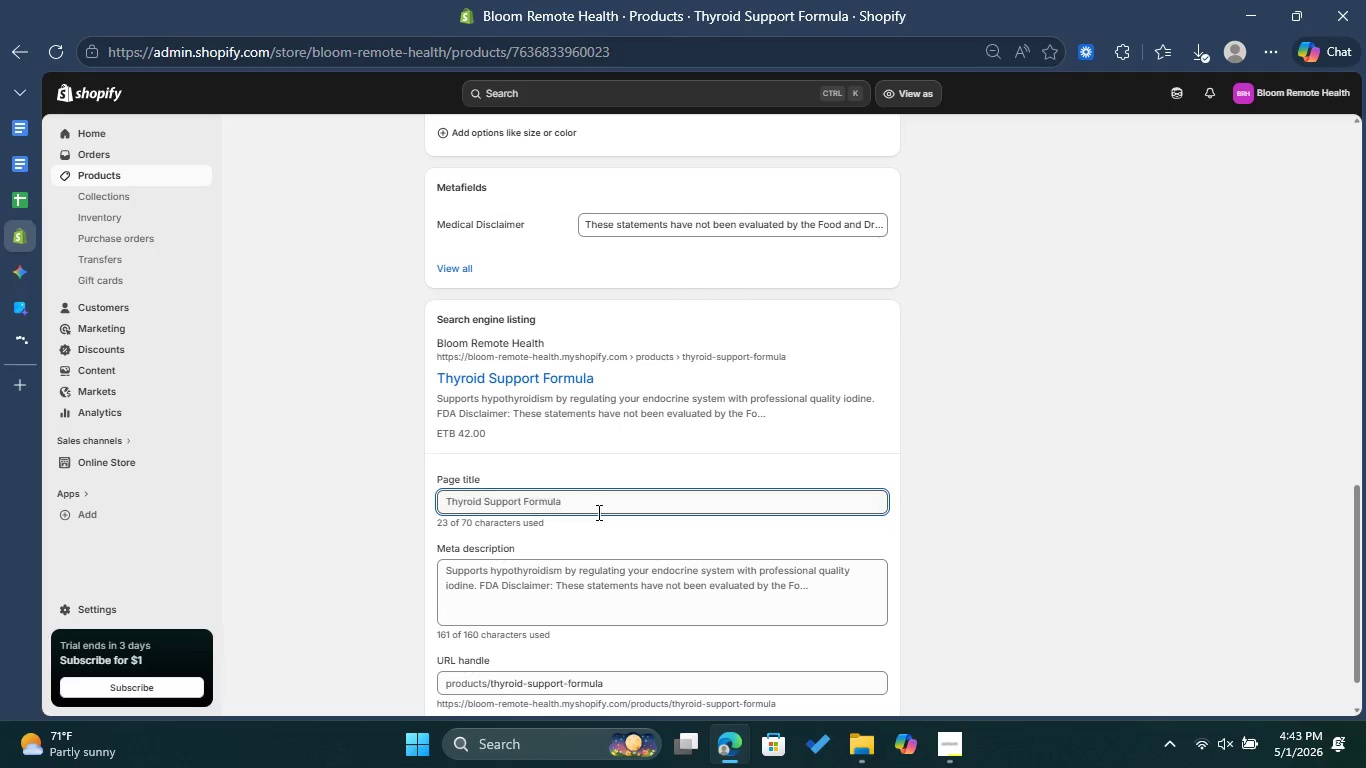 
left_click([600, 507])
 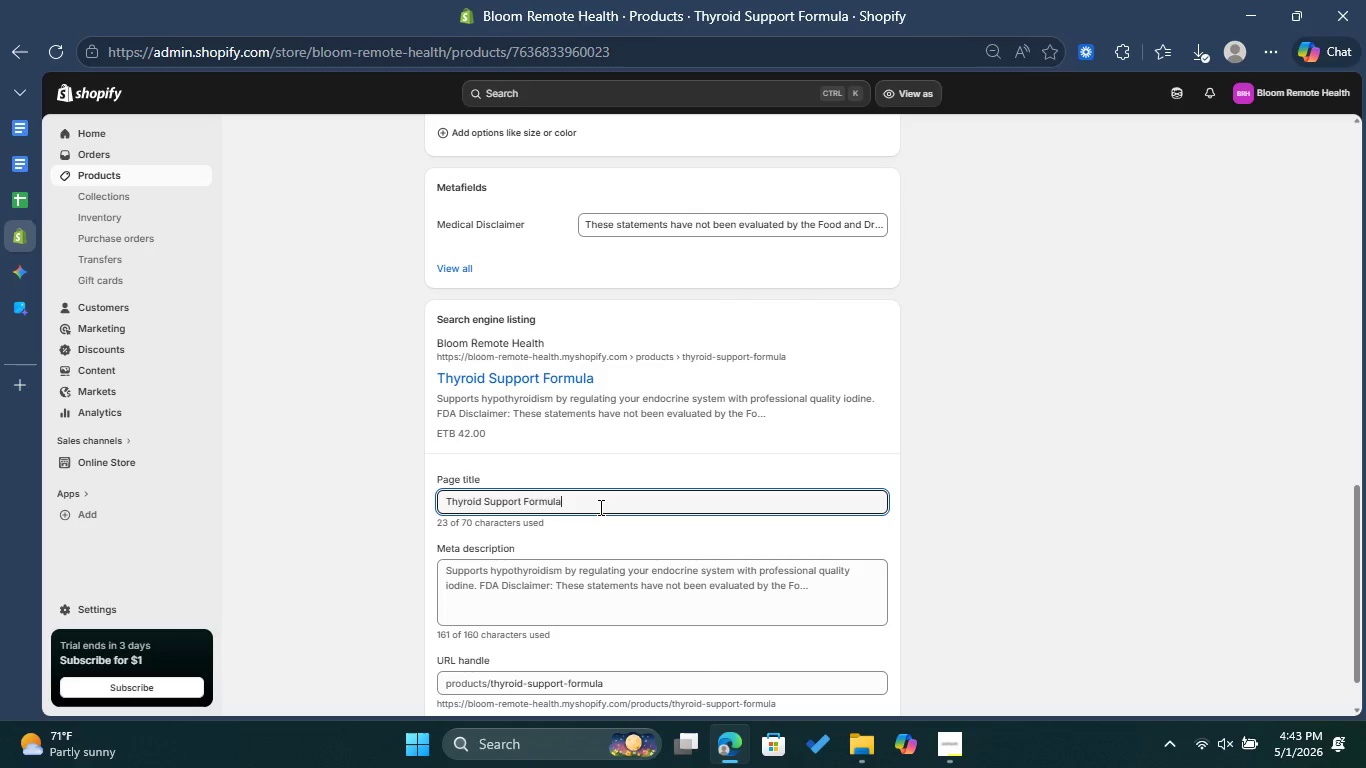 
type( | Bloom T)
key(Backspace)
type(Remote Health )
 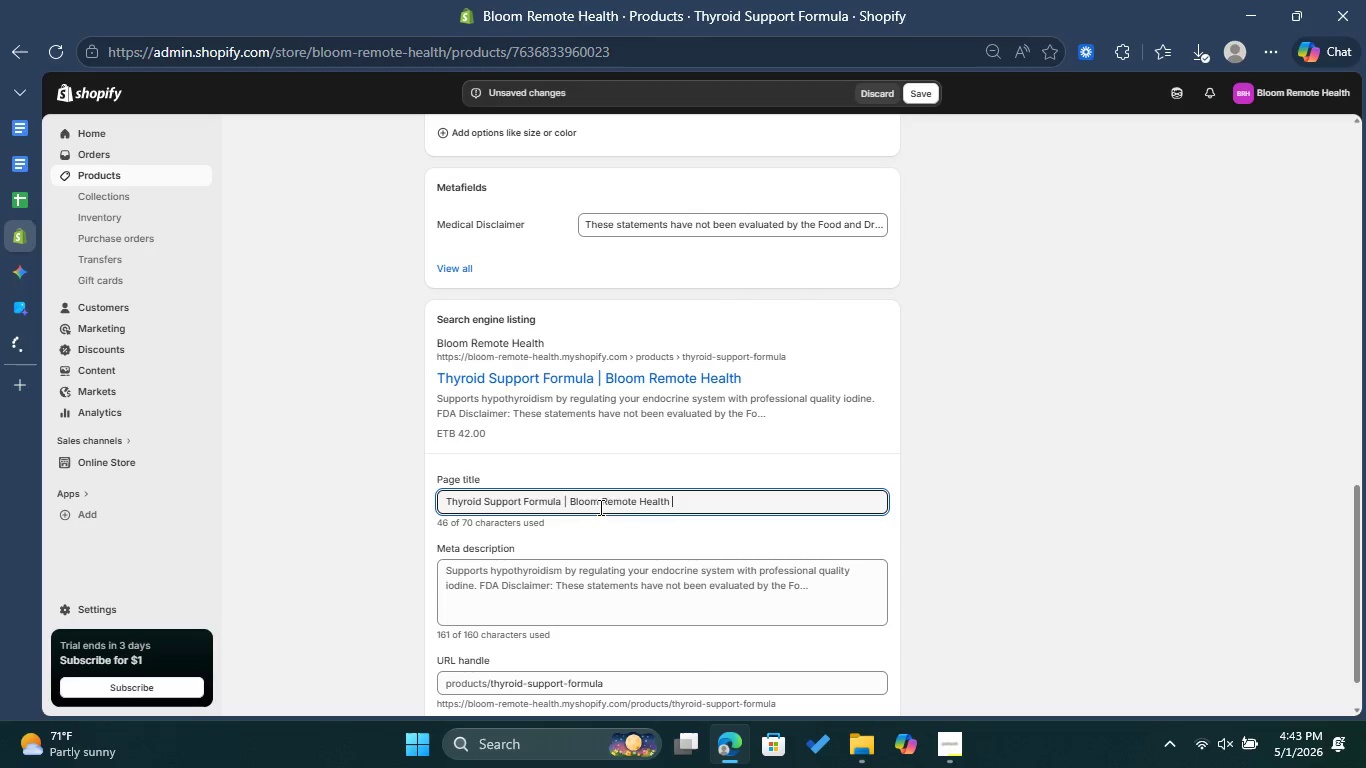 
left_click([763, 593])
 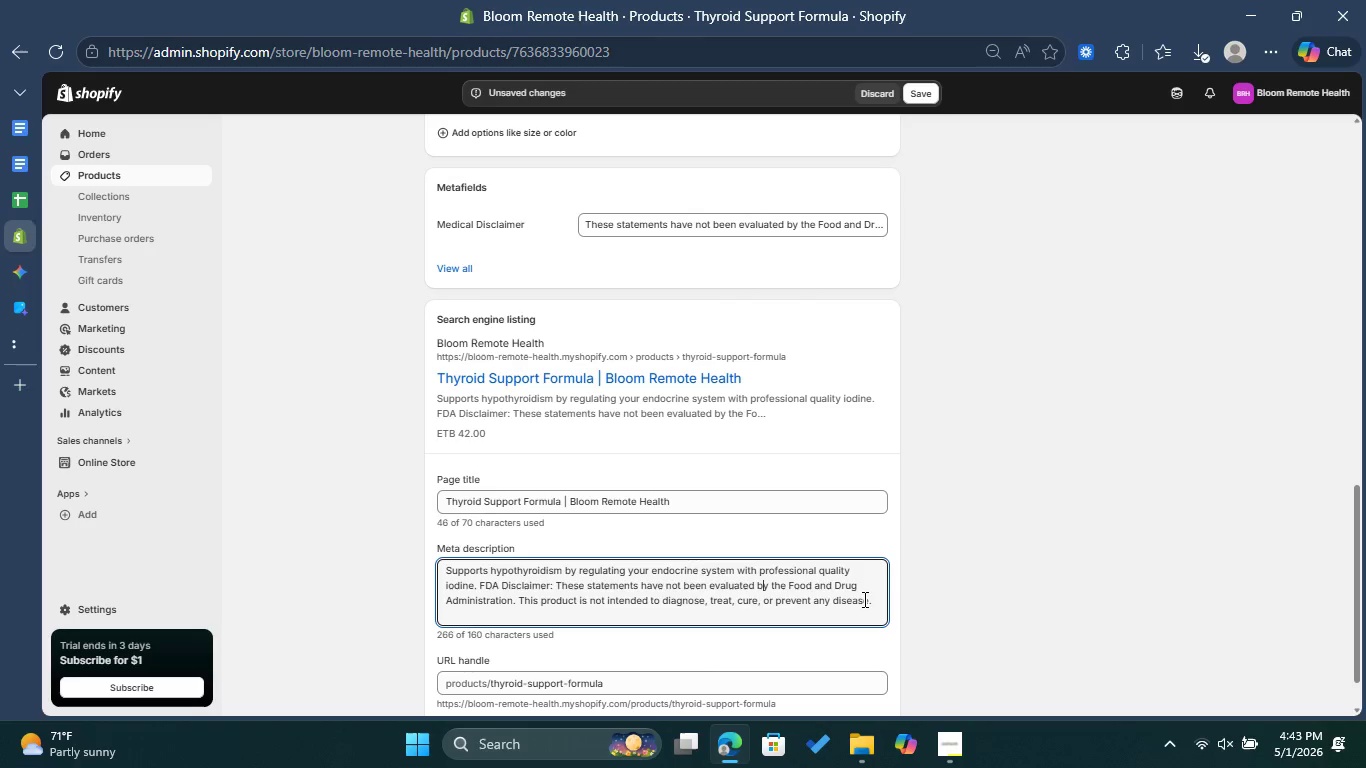 
left_click_drag(start_coordinate=[876, 597], to_coordinate=[382, 535])
 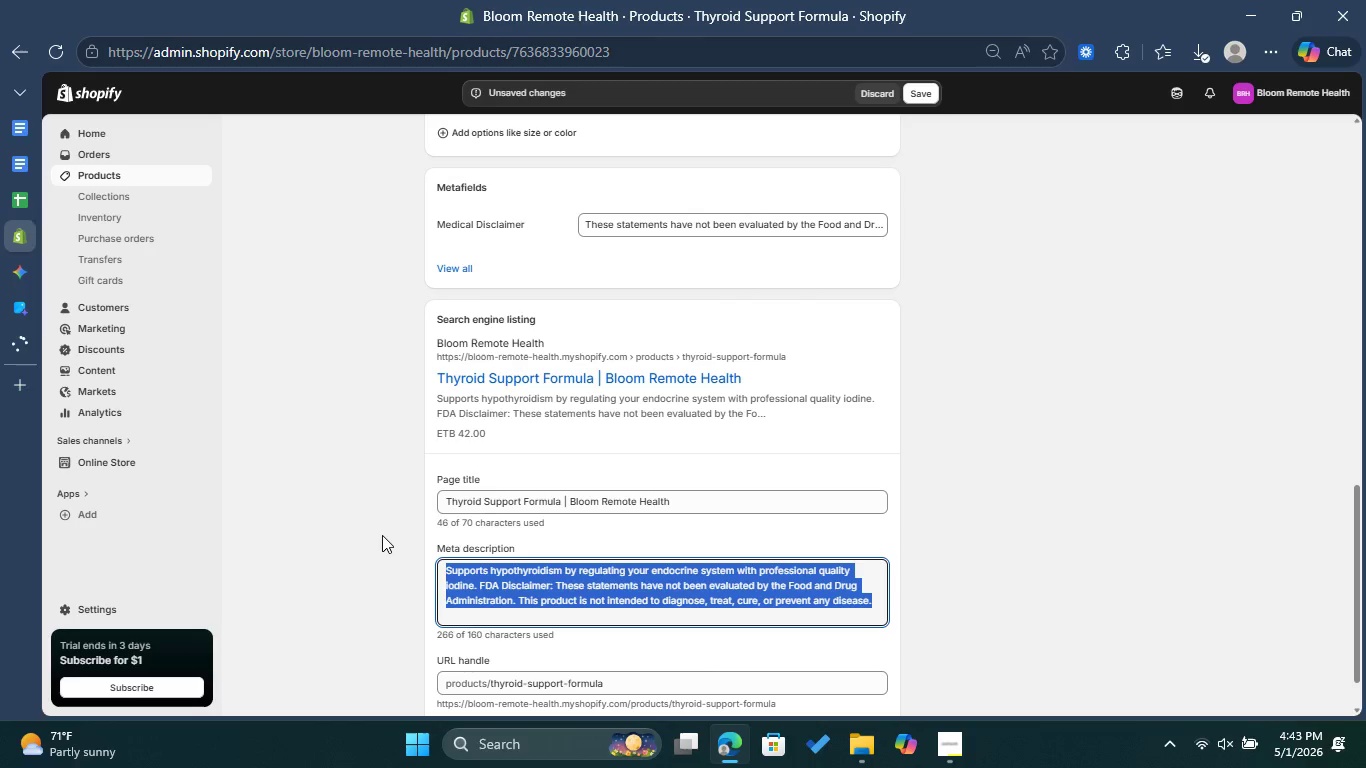 
key(Backspace)
 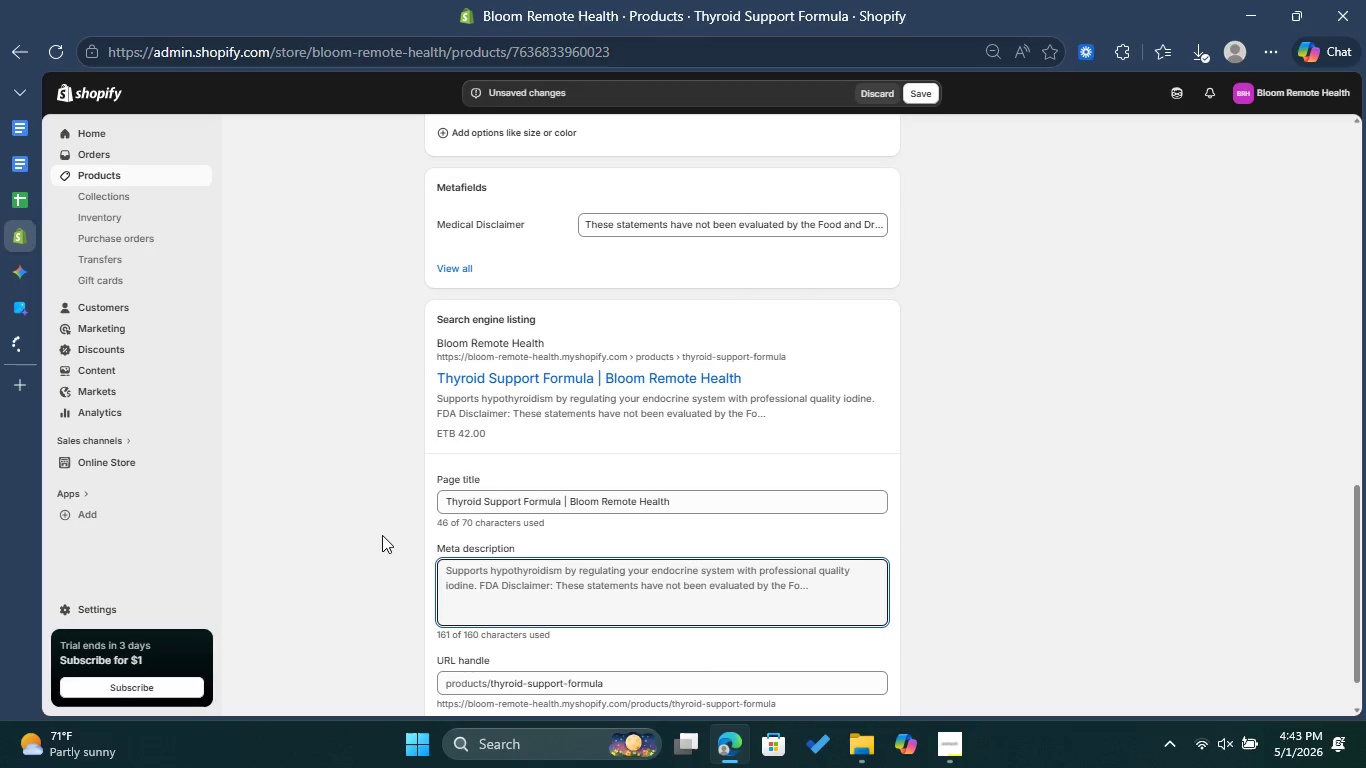 
wait(8.11)
 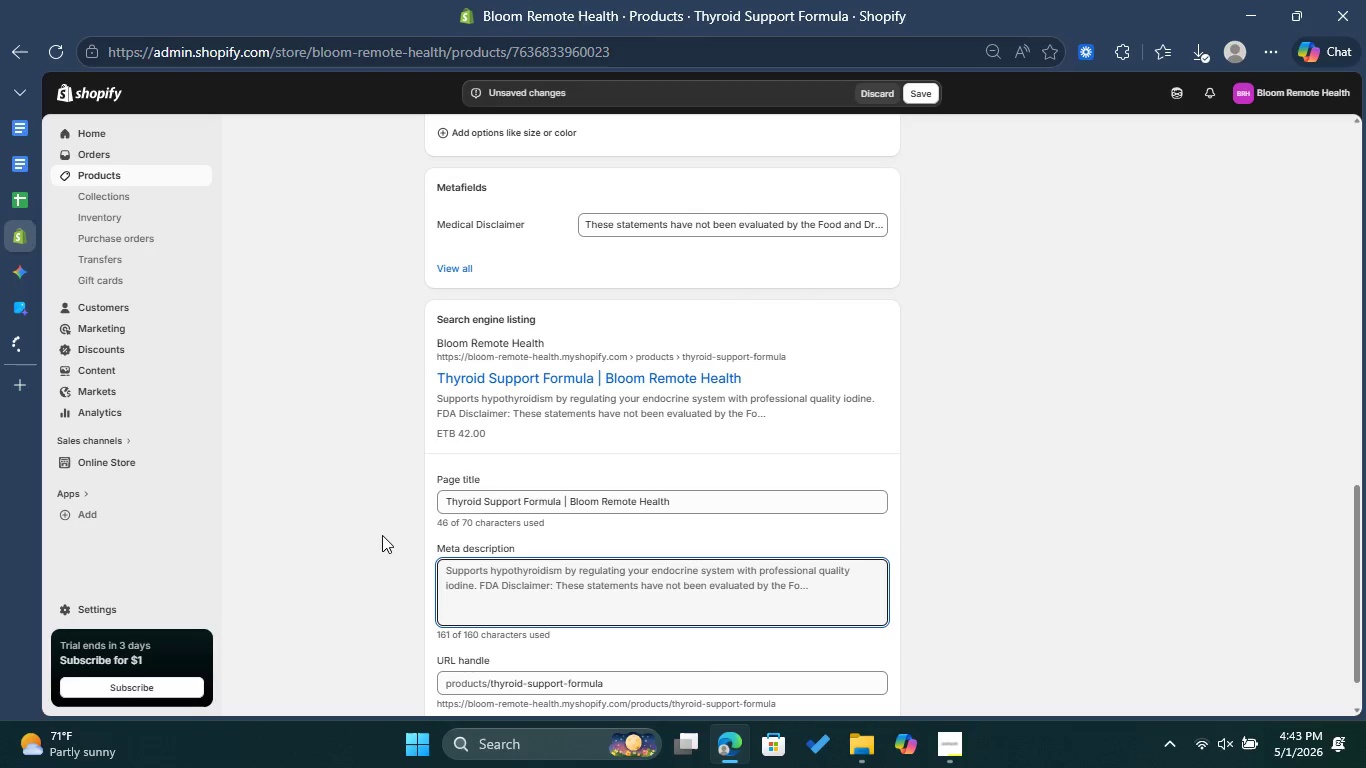 
type(Empower your lifestayle )
key(Backspace)
key(Backspace)
key(Backspace)
key(Backspace)
key(Backspace)
type(yle with our )
 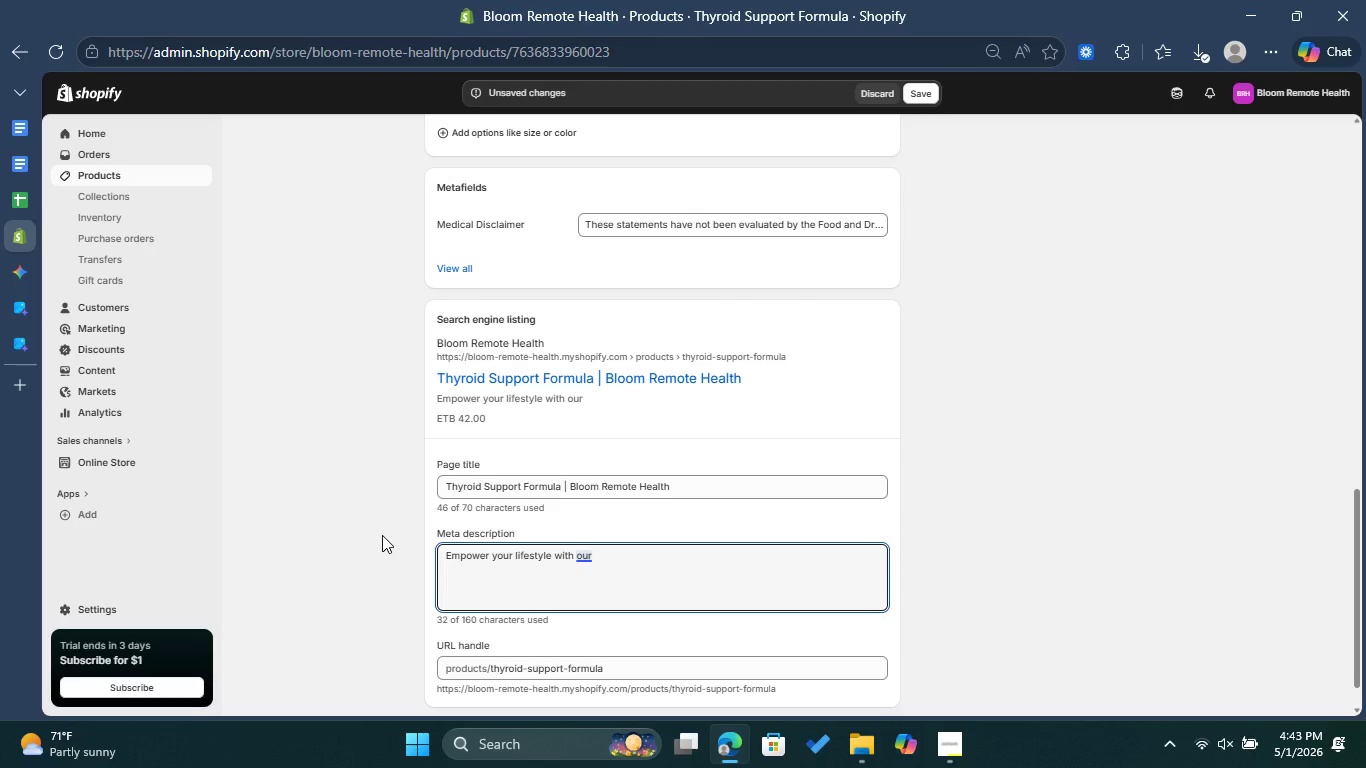 
type(Thyroid )
 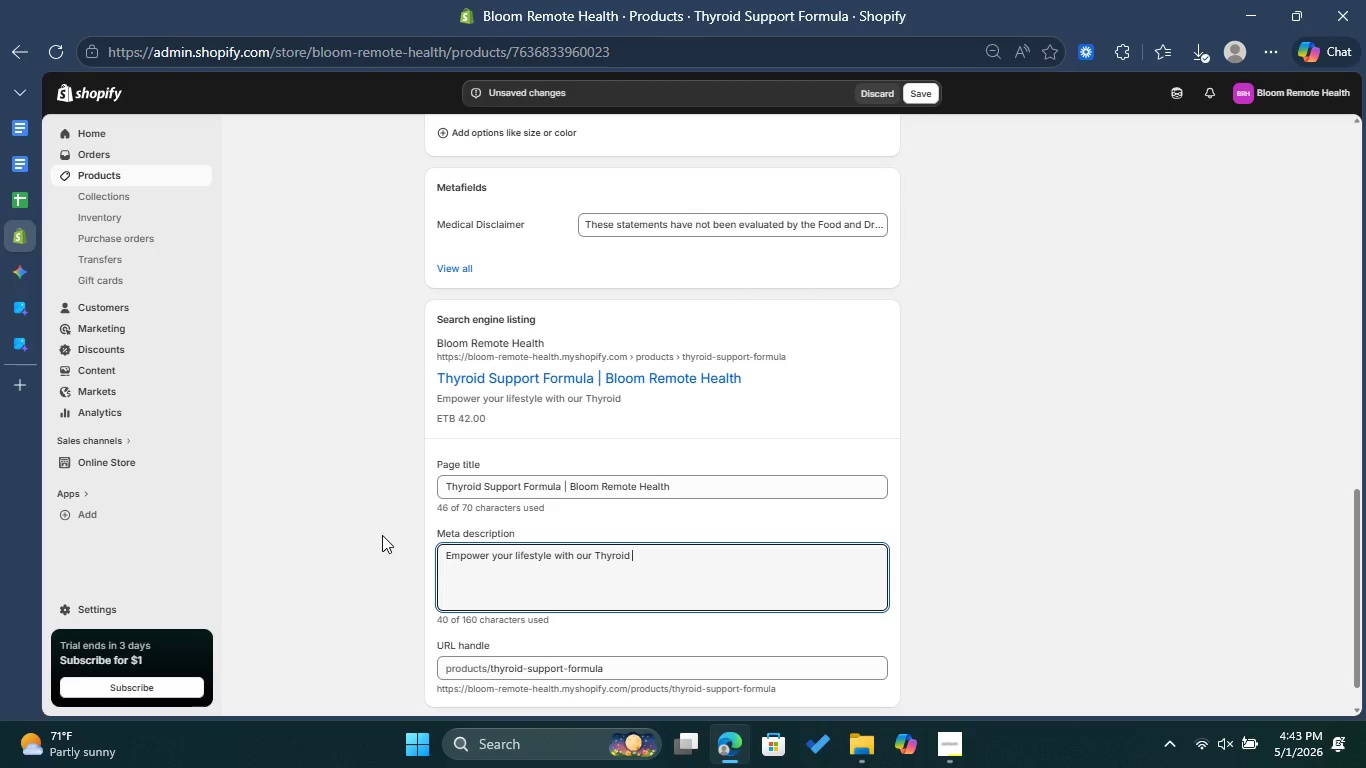 
type(Suppo)
key(Backspace)
type(ort Formula. )
 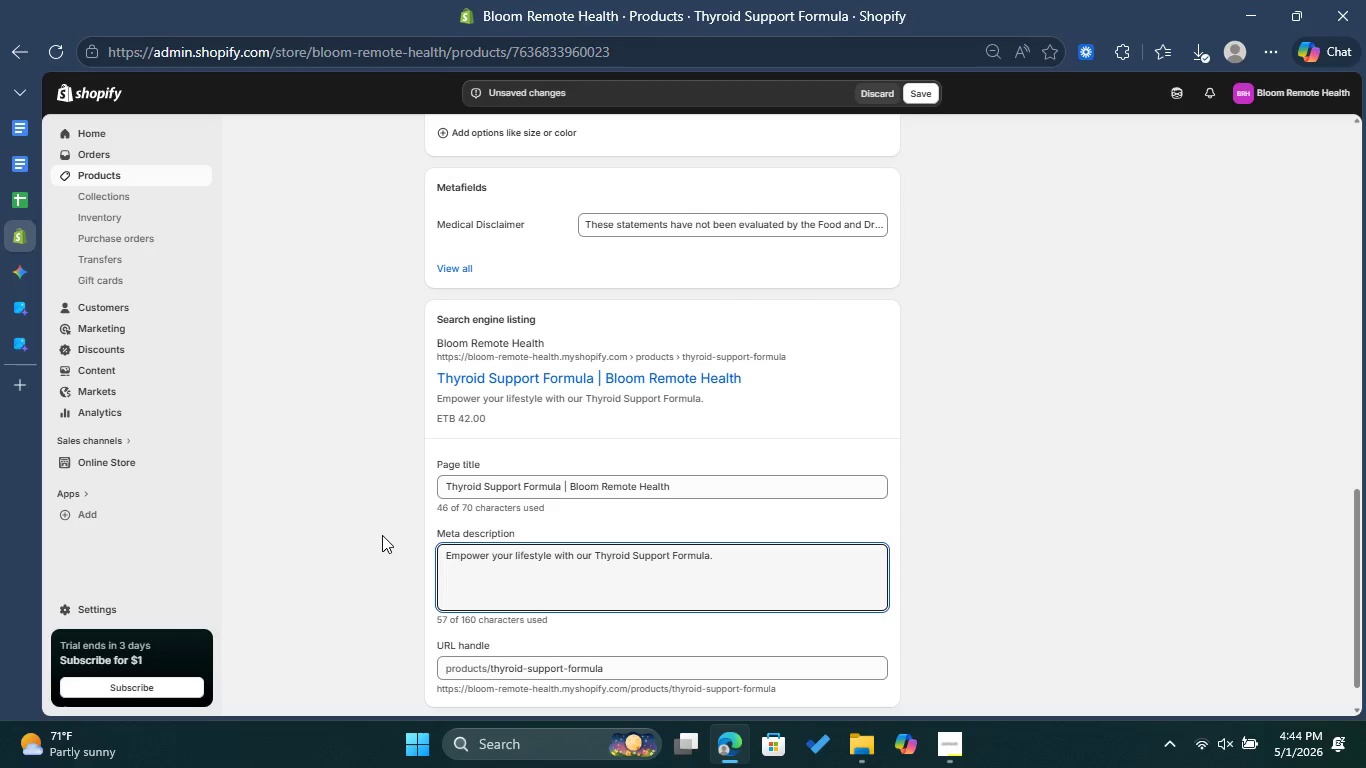 
type(We promote hormmonal )
 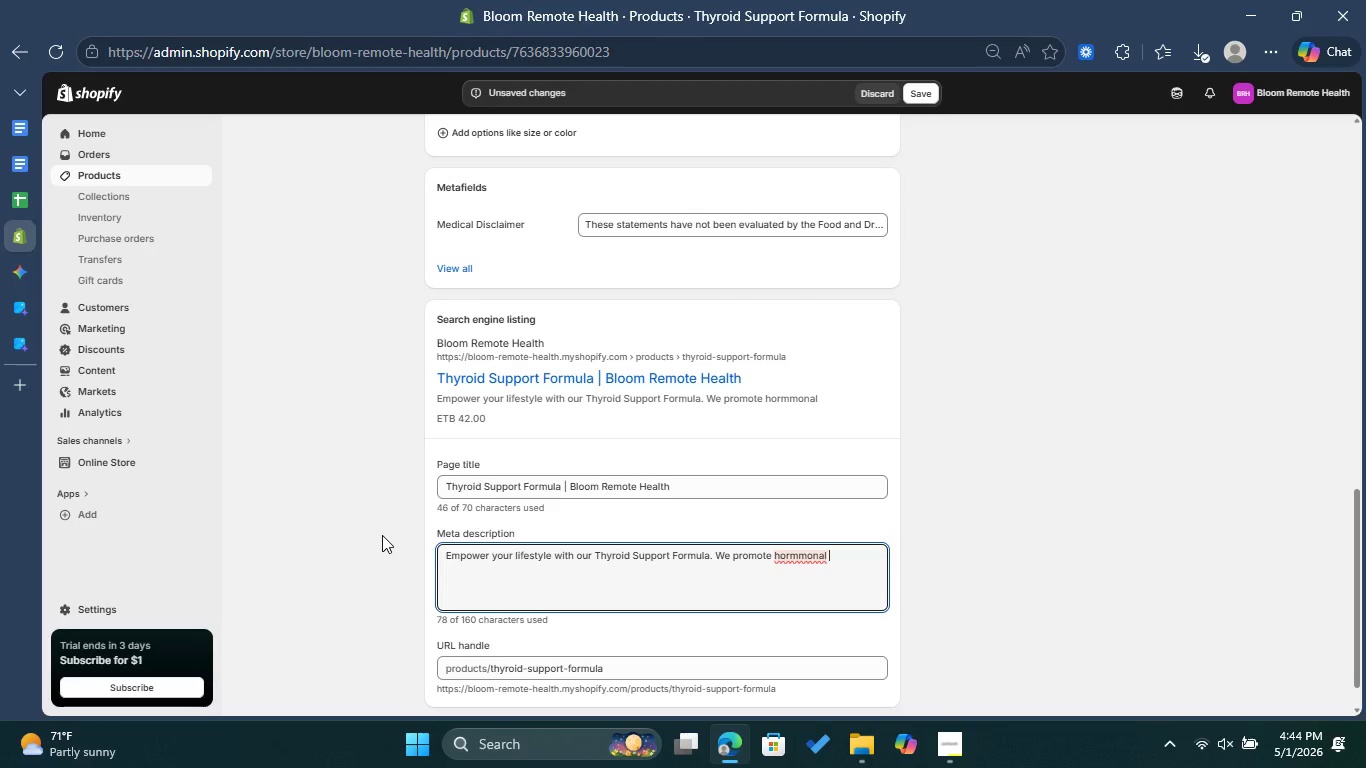 
type(through ev)
 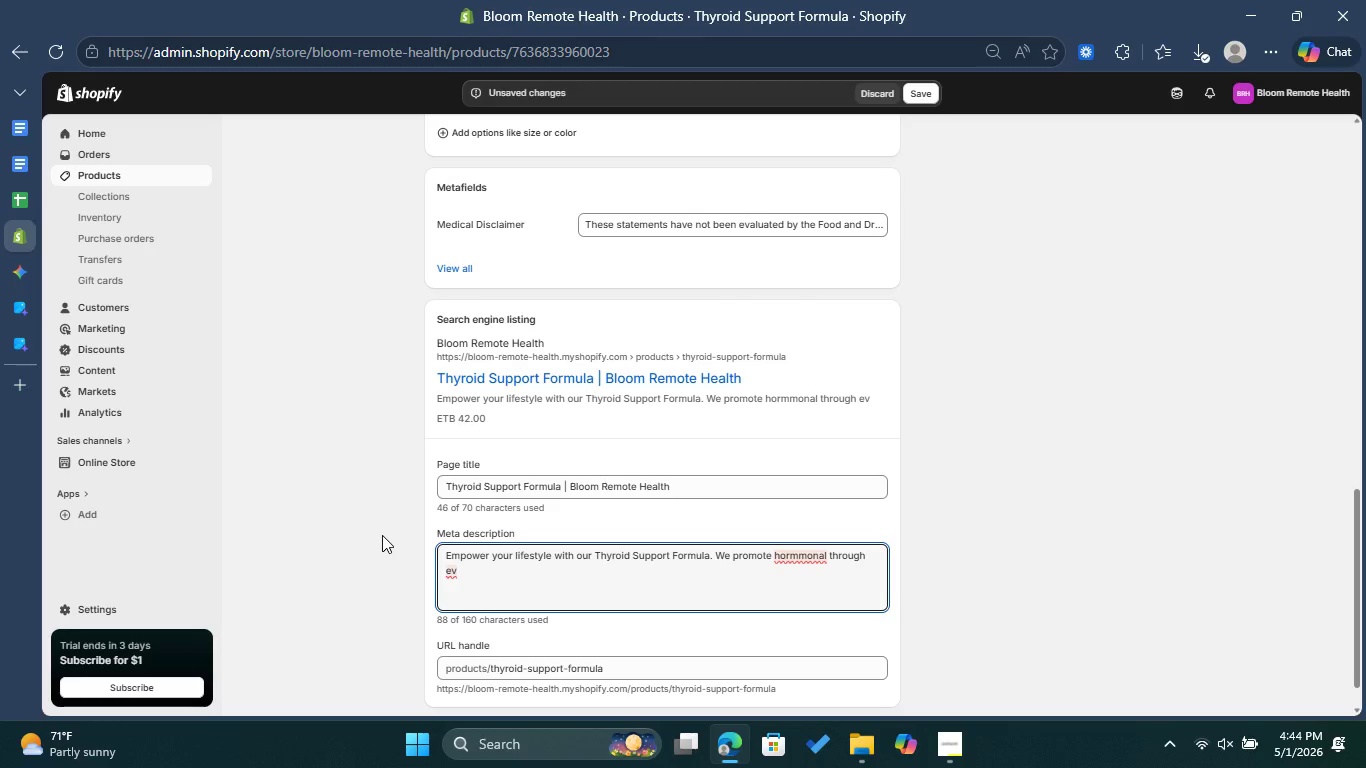 
wait(5.51)
 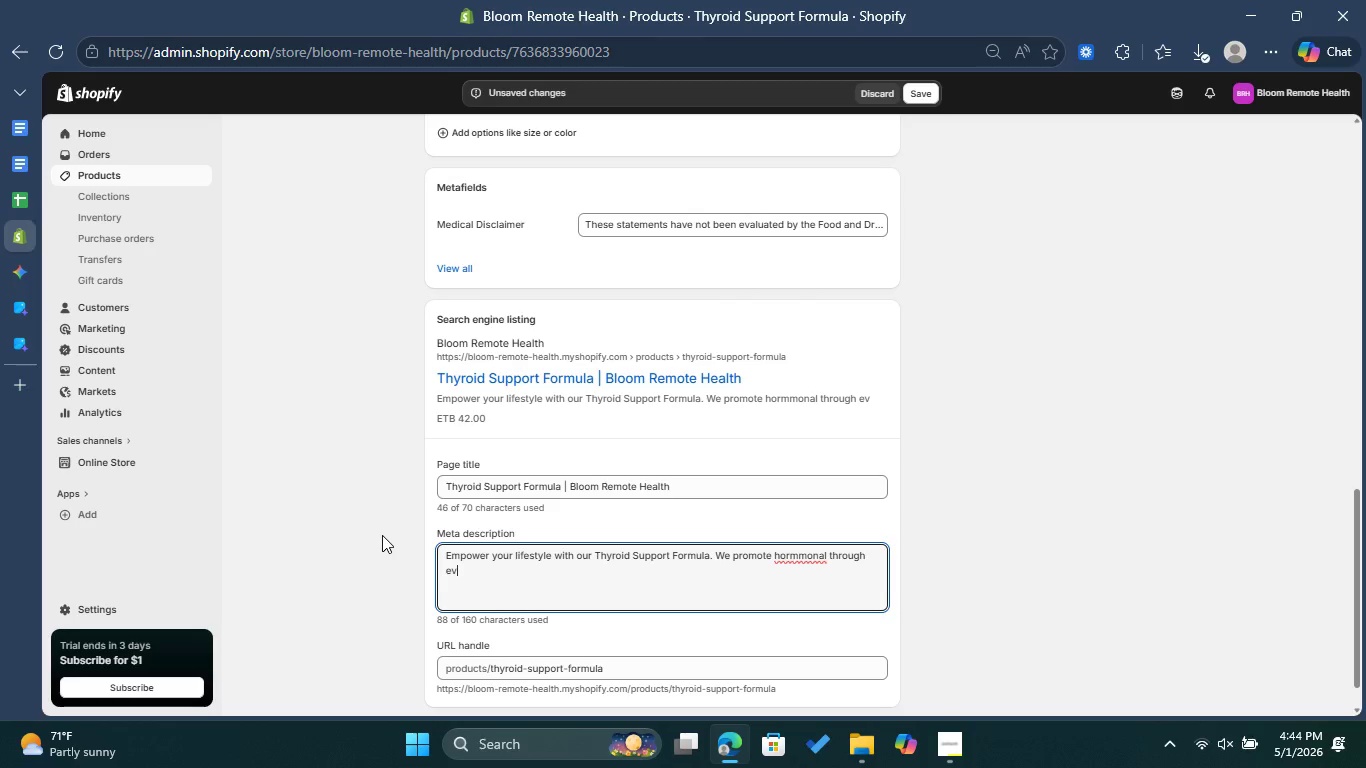 
left_click([802, 558])
 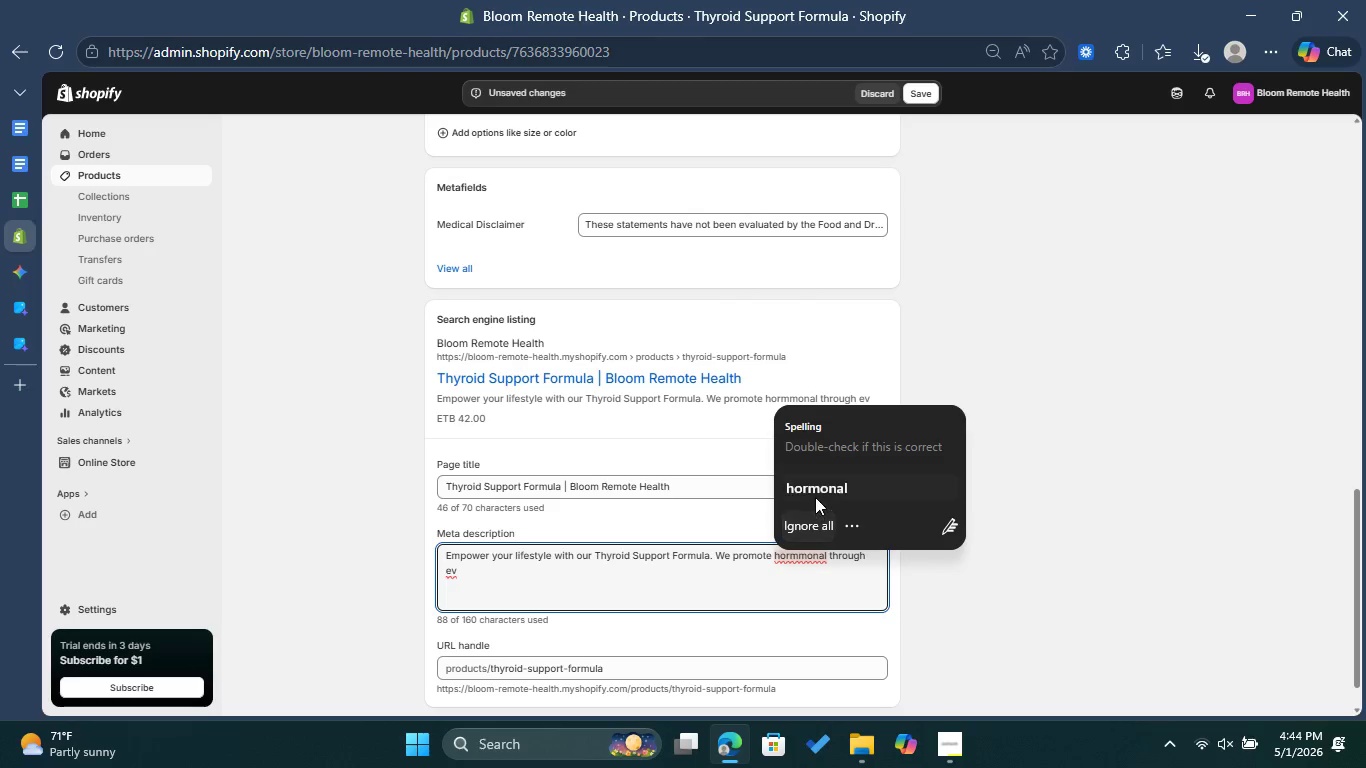 
left_click([818, 491])
 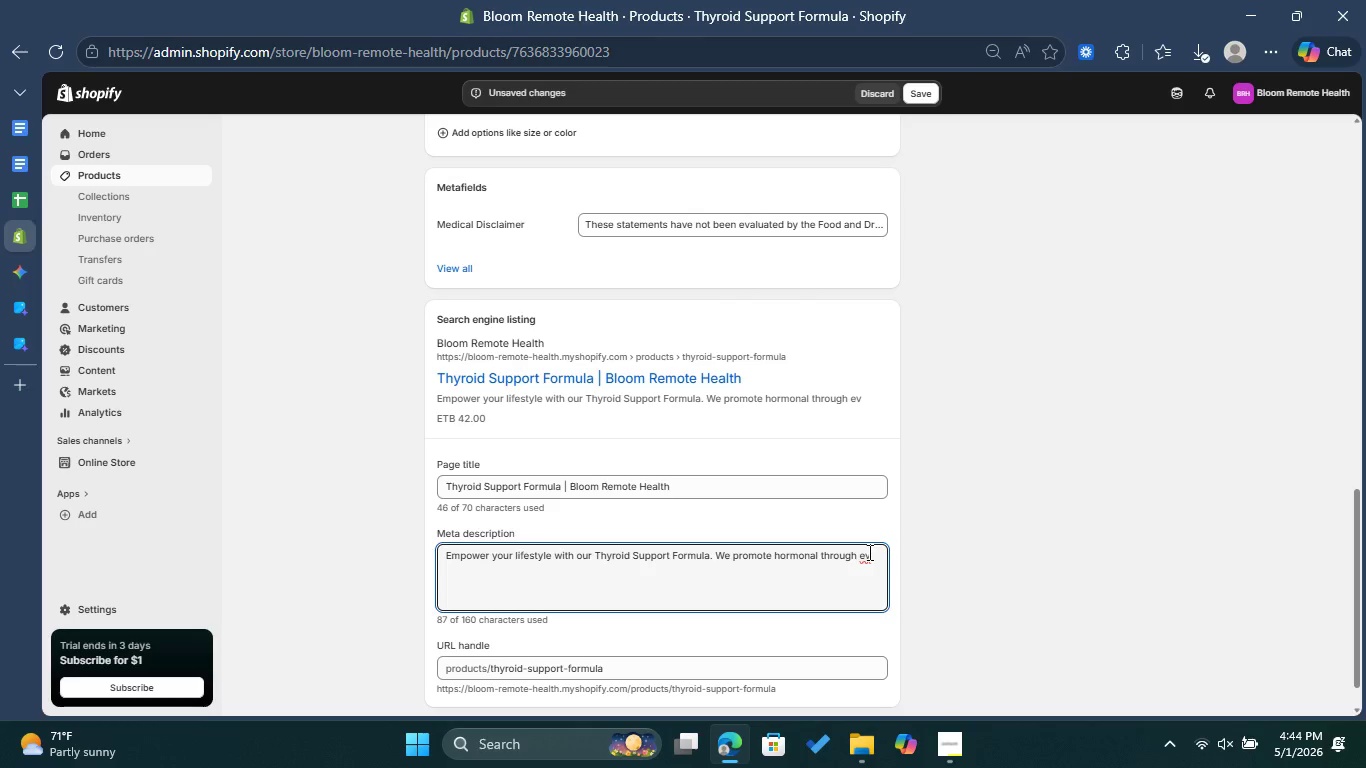 
left_click([876, 552])
 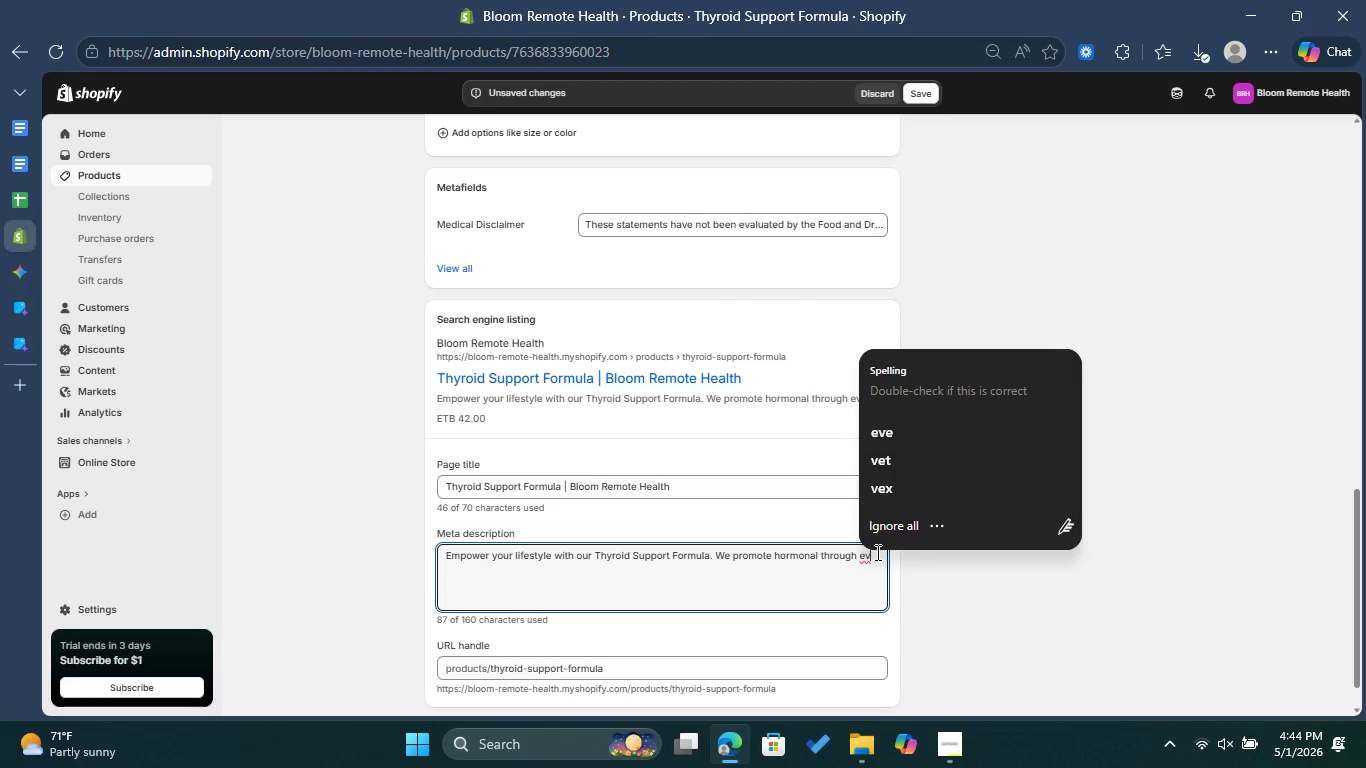 
type(idence based nutrition )
 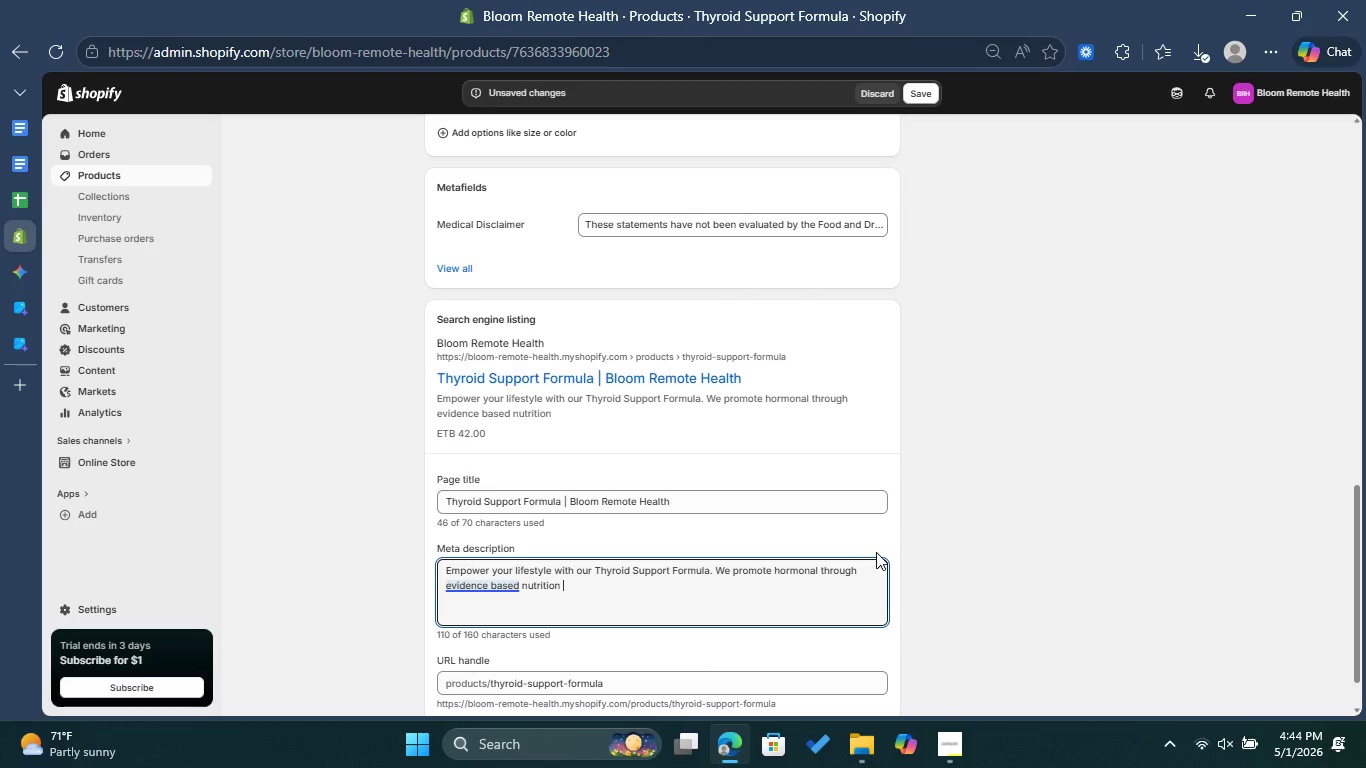 
type(coat)
key(Backspace)
type(ching. Book now!)
 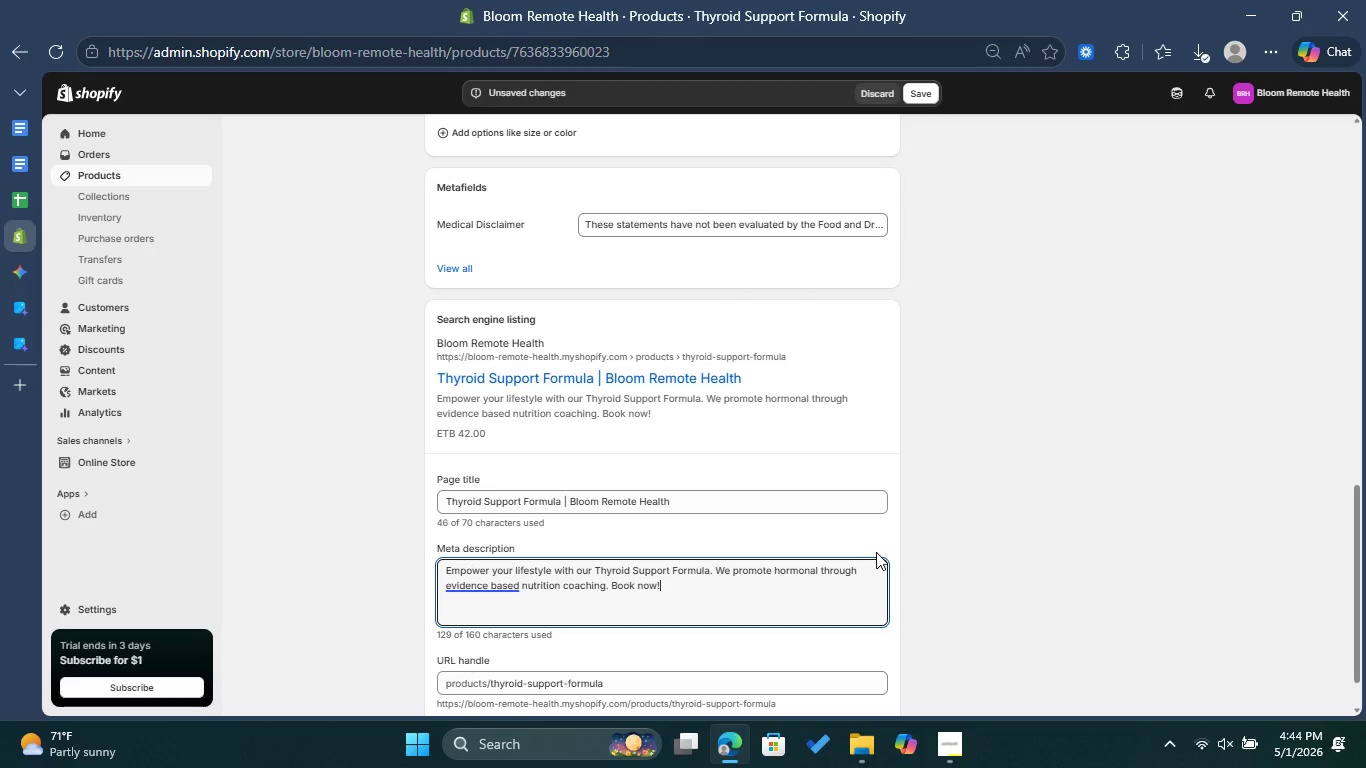 
wait(5.38)
 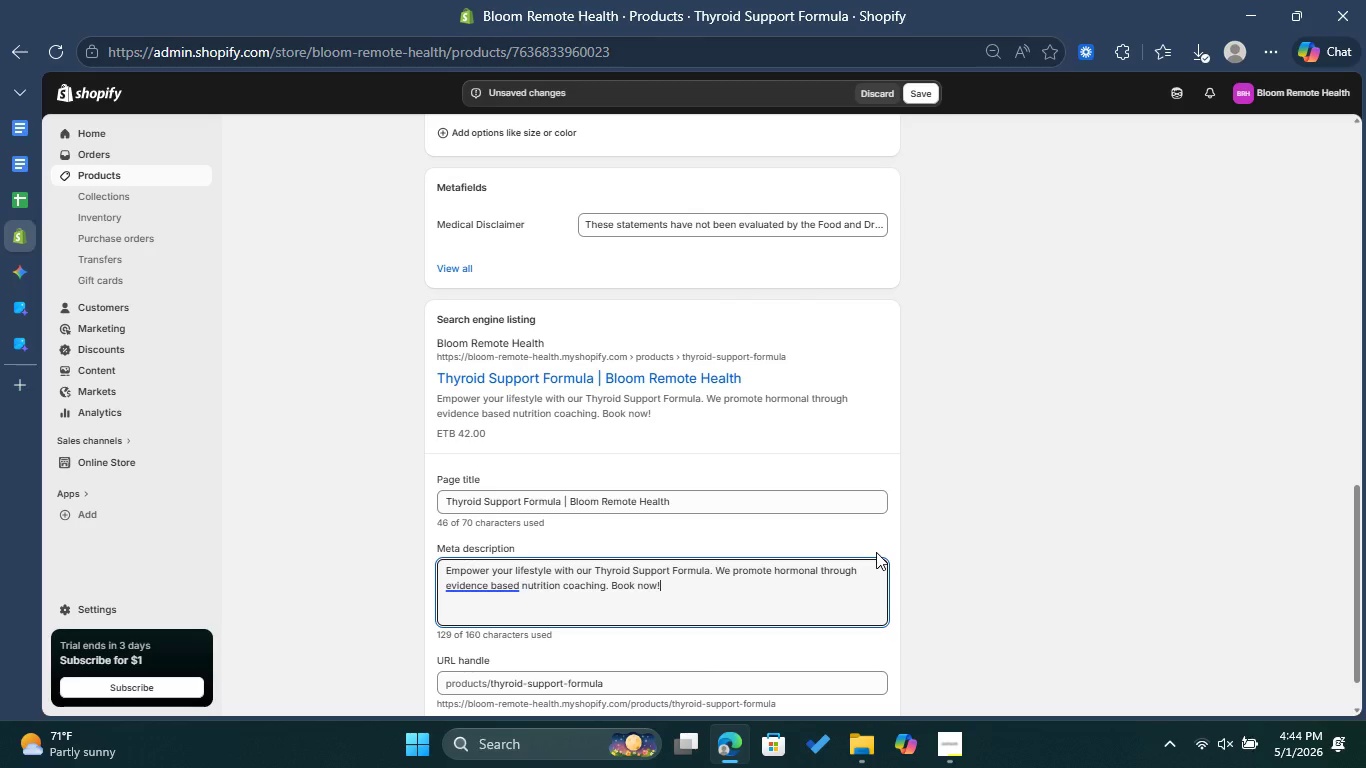 
scroll: coordinate [883, 549], scroll_direction: down, amount: 1.0
 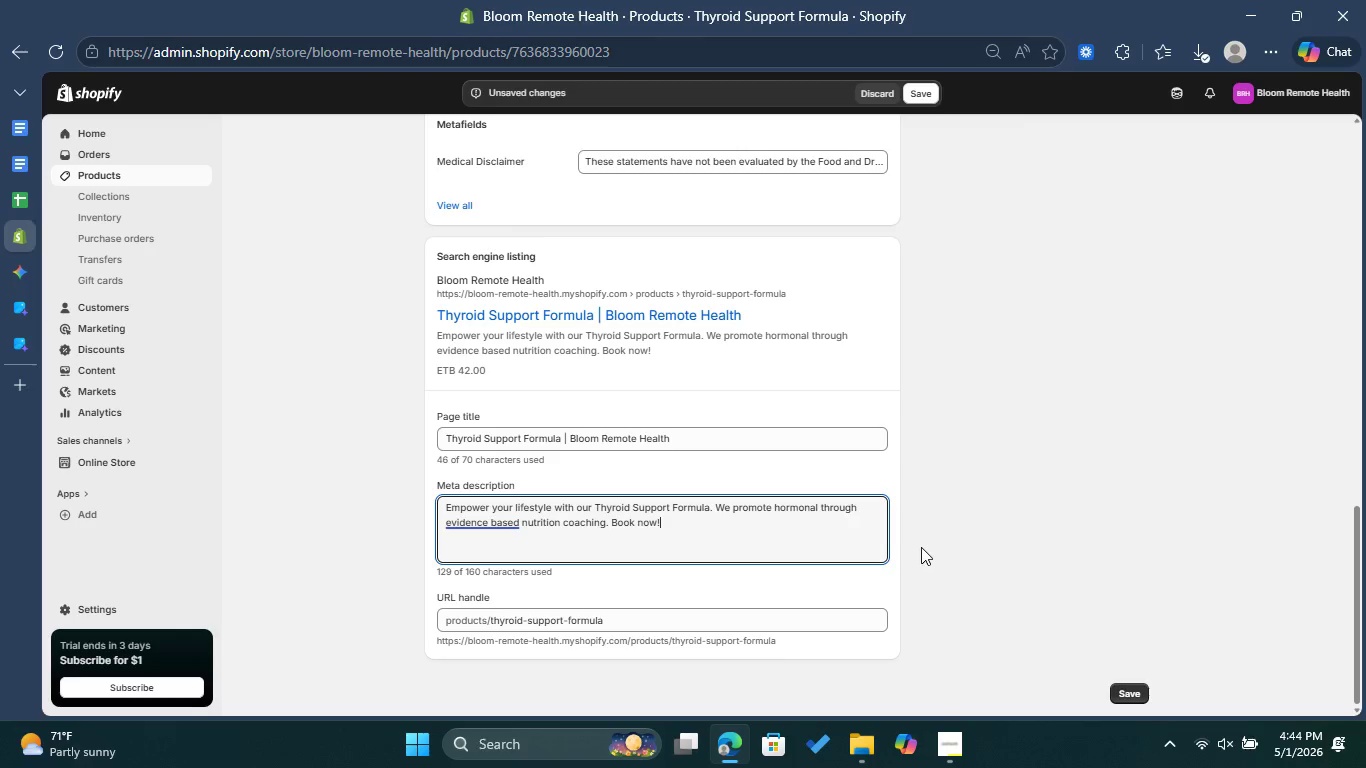 
scroll: coordinate [932, 521], scroll_direction: up, amount: 8.0
 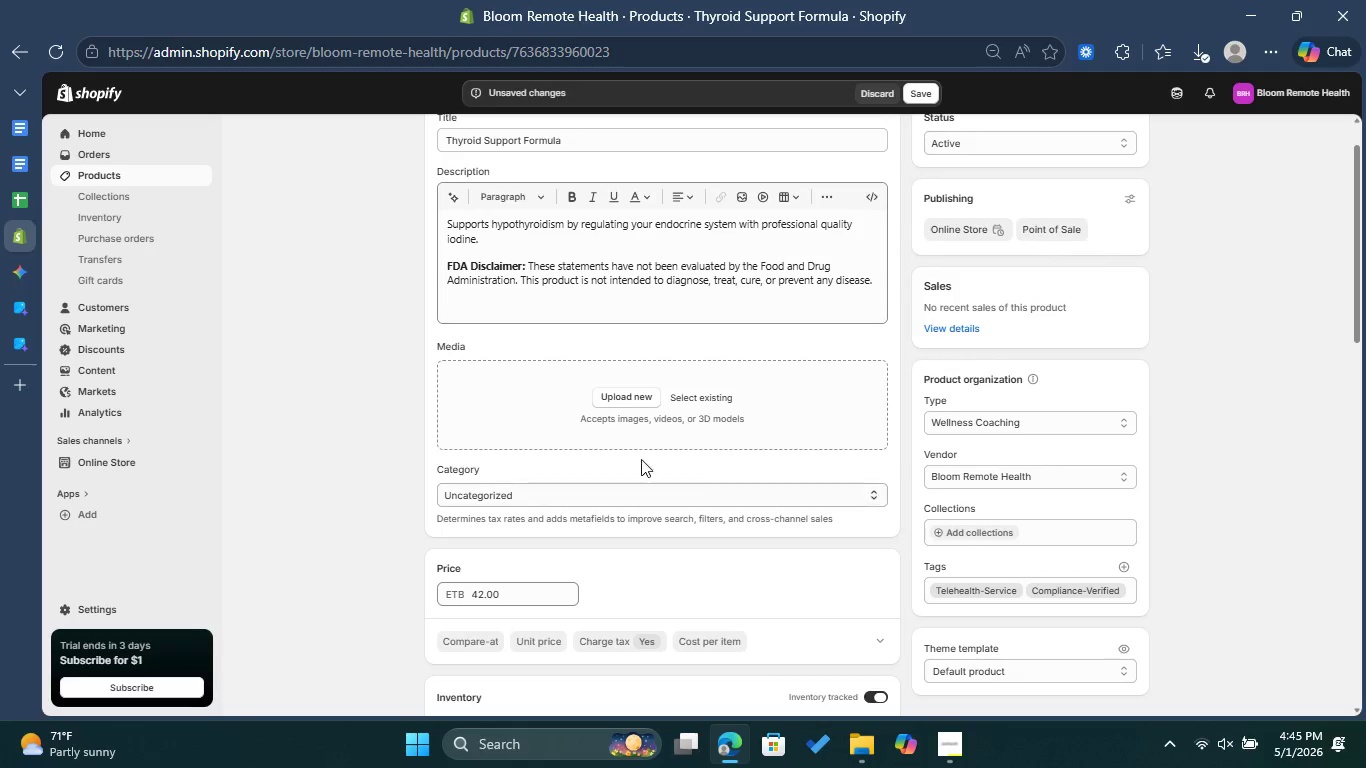 
left_click([19, 346])
 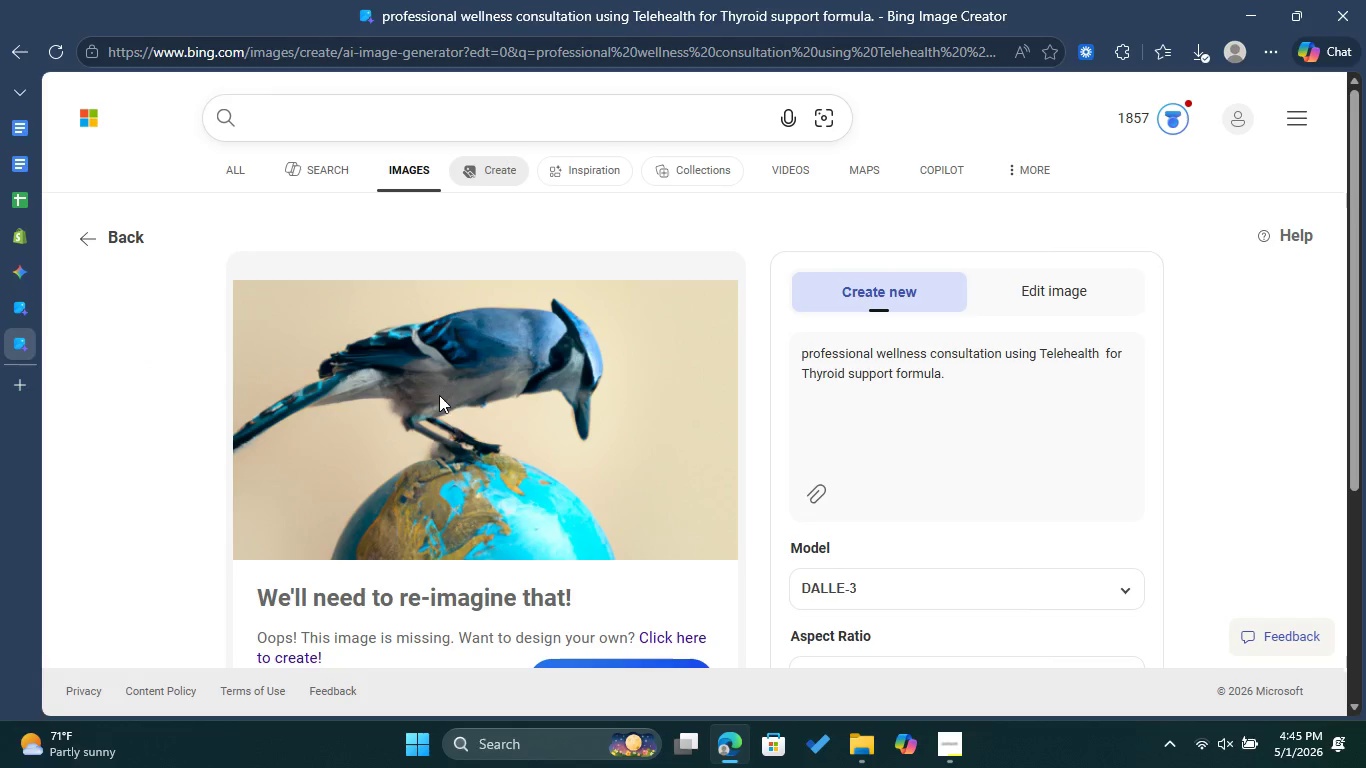 
scroll: coordinate [642, 563], scroll_direction: down, amount: 1.0
 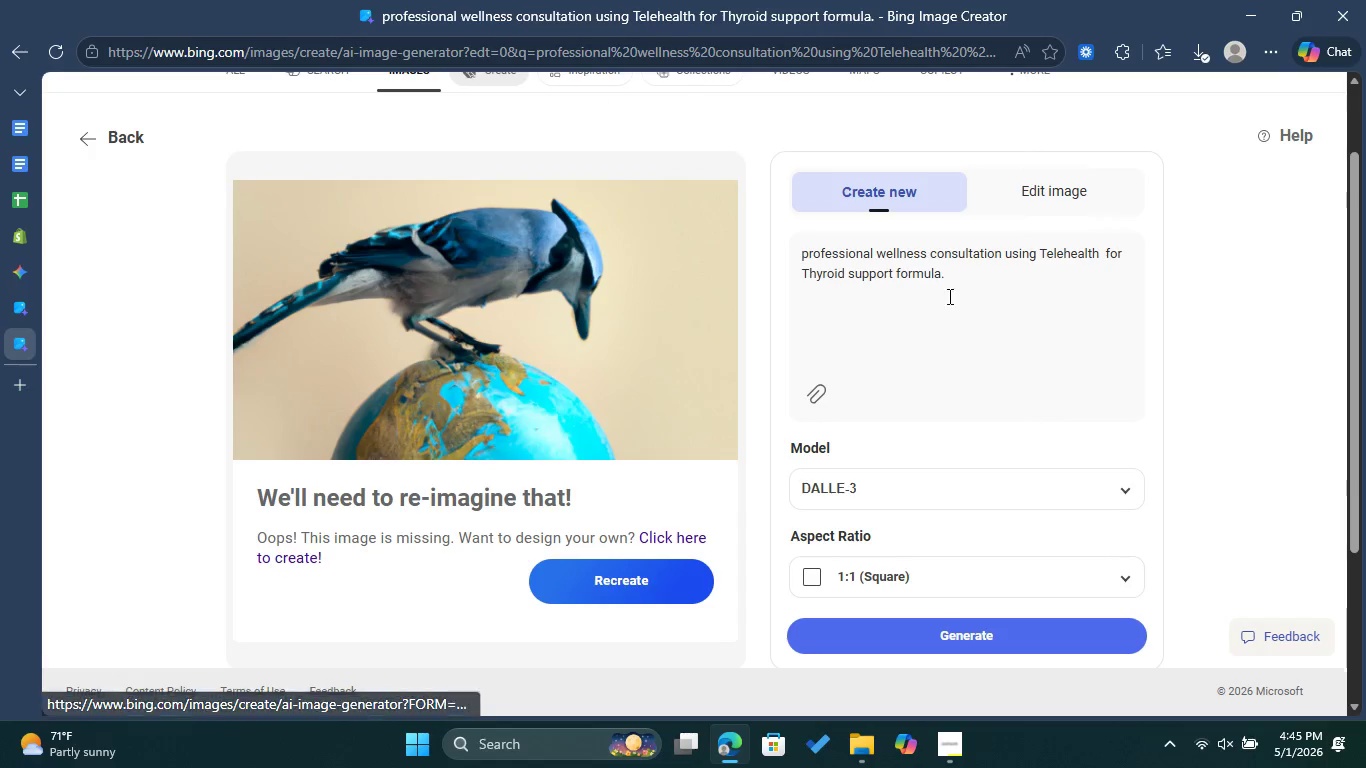 
left_click_drag(start_coordinate=[956, 284], to_coordinate=[801, 242])
 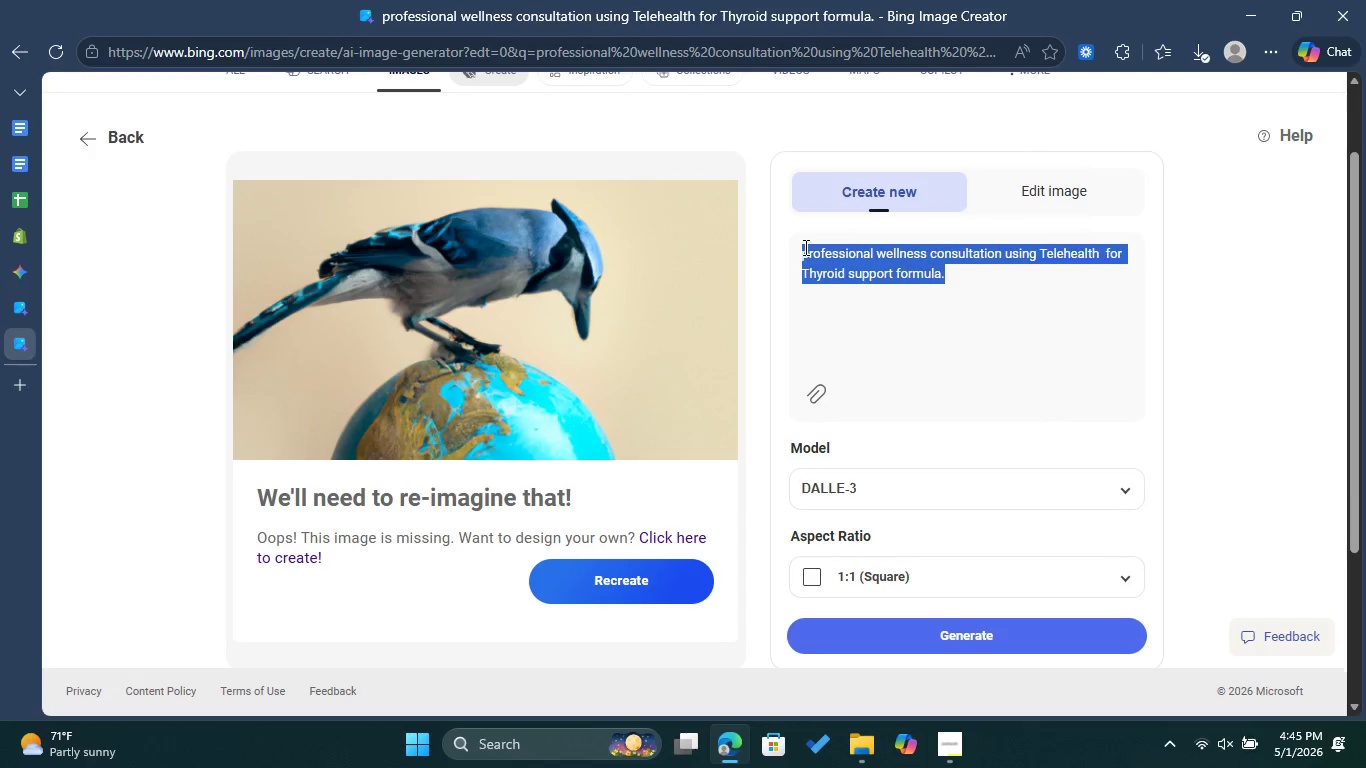 
right_click([804, 247])
 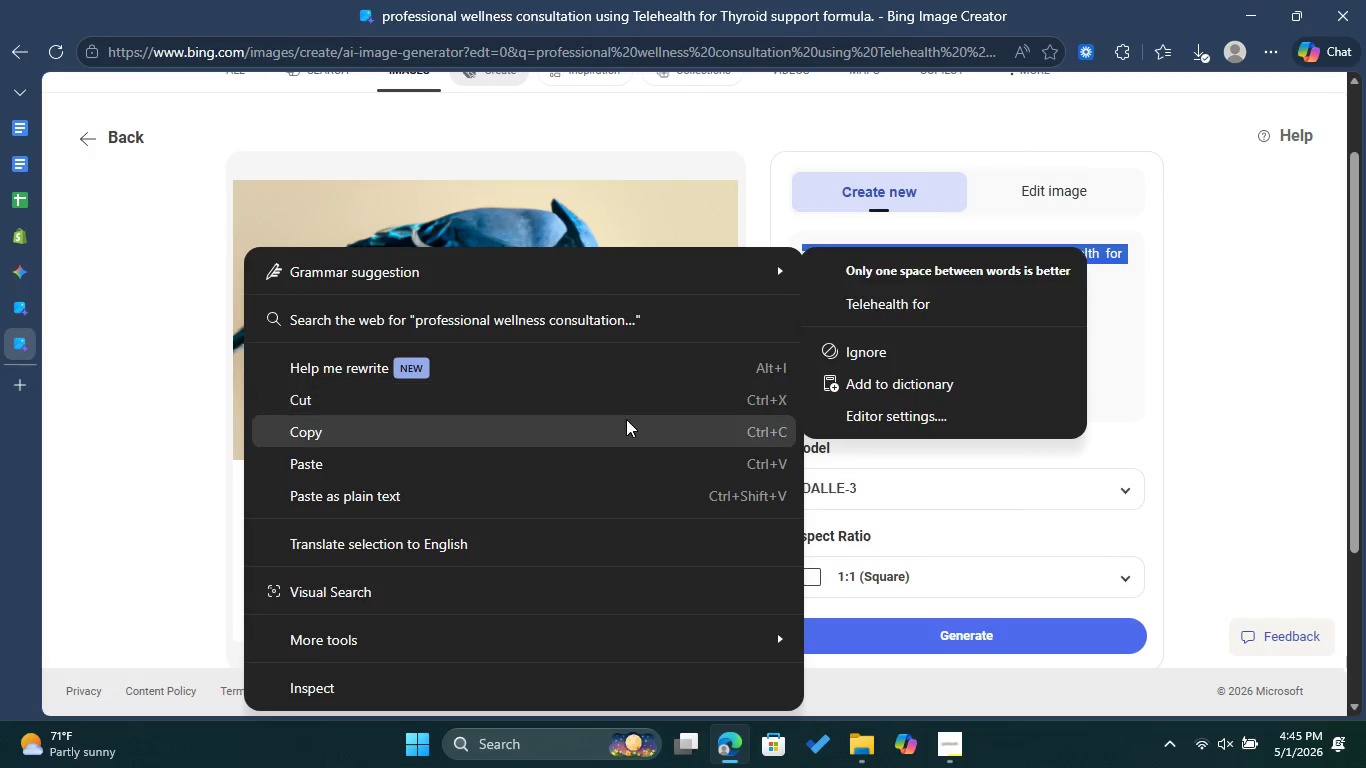 
left_click([624, 421])
 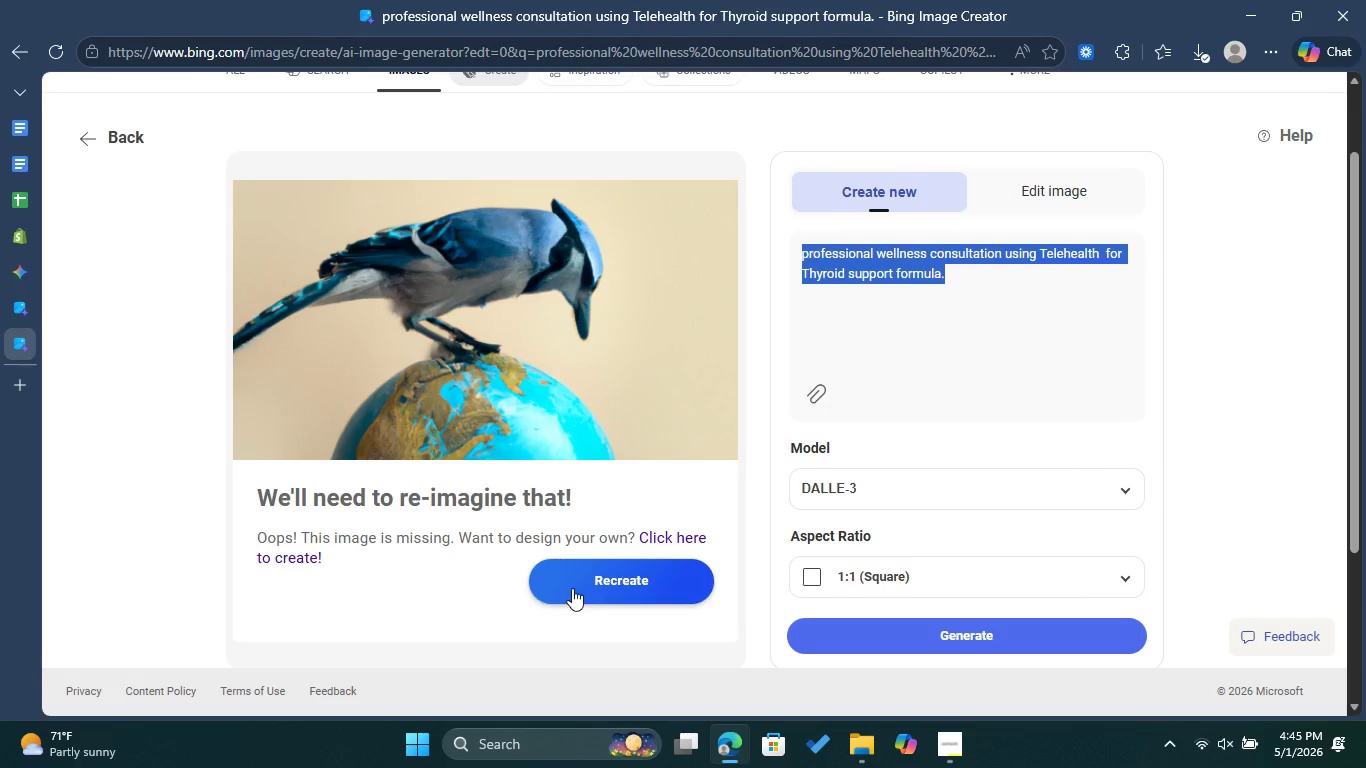 
left_click([574, 586])
 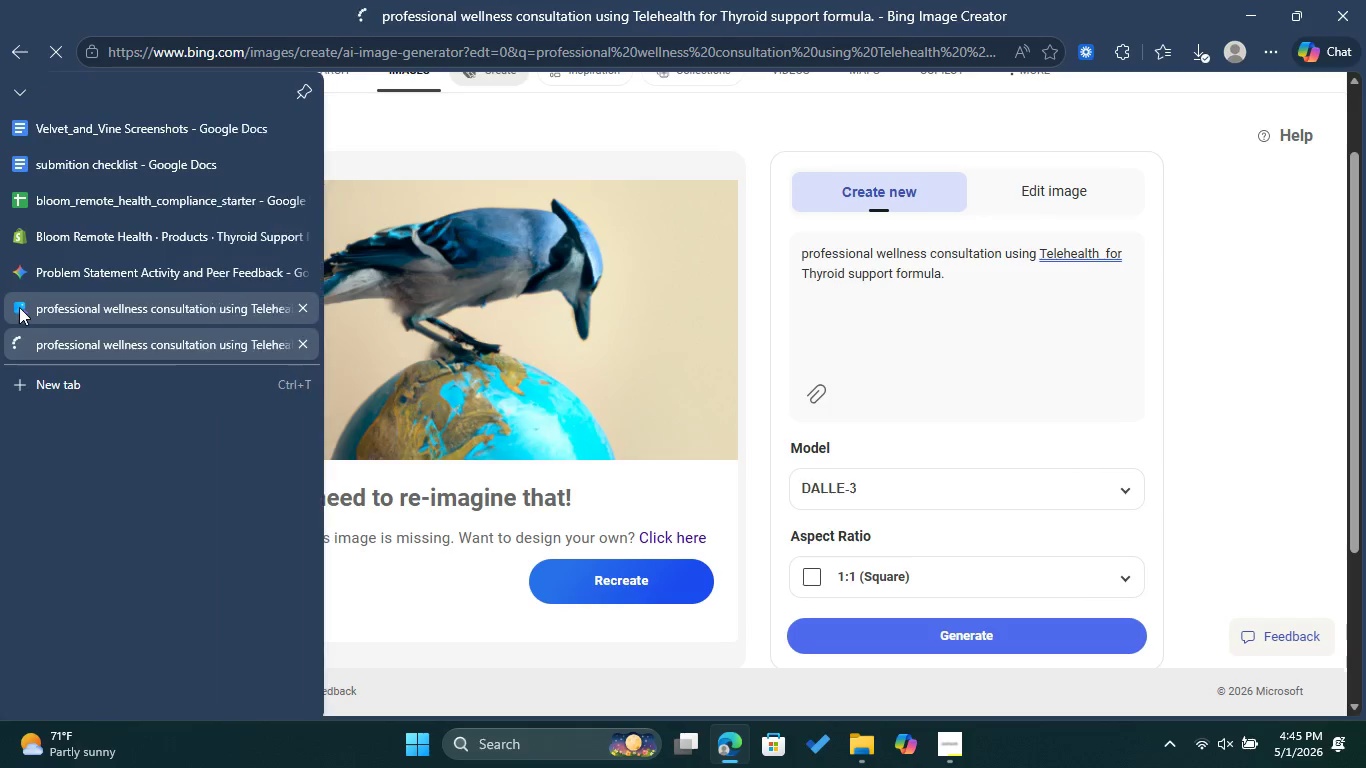 
left_click([19, 307])
 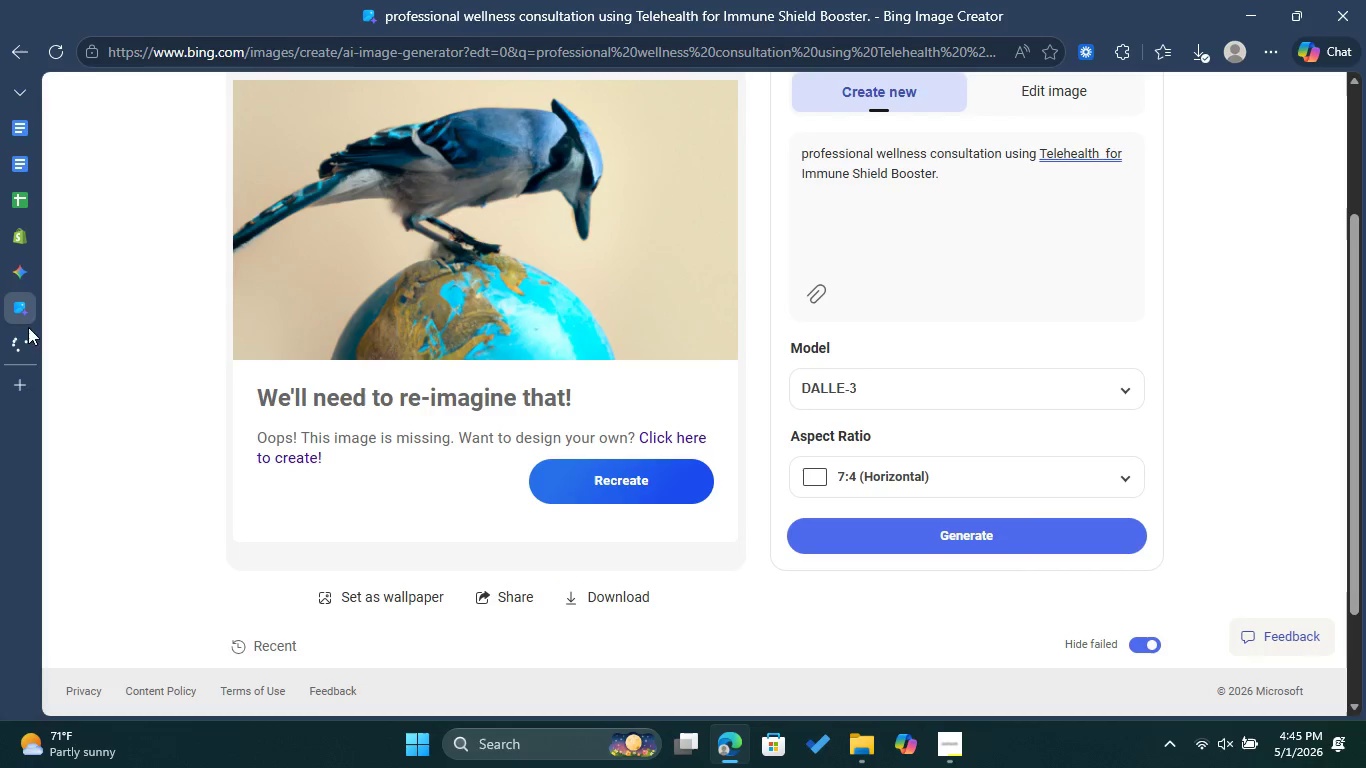 
left_click([18, 338])
 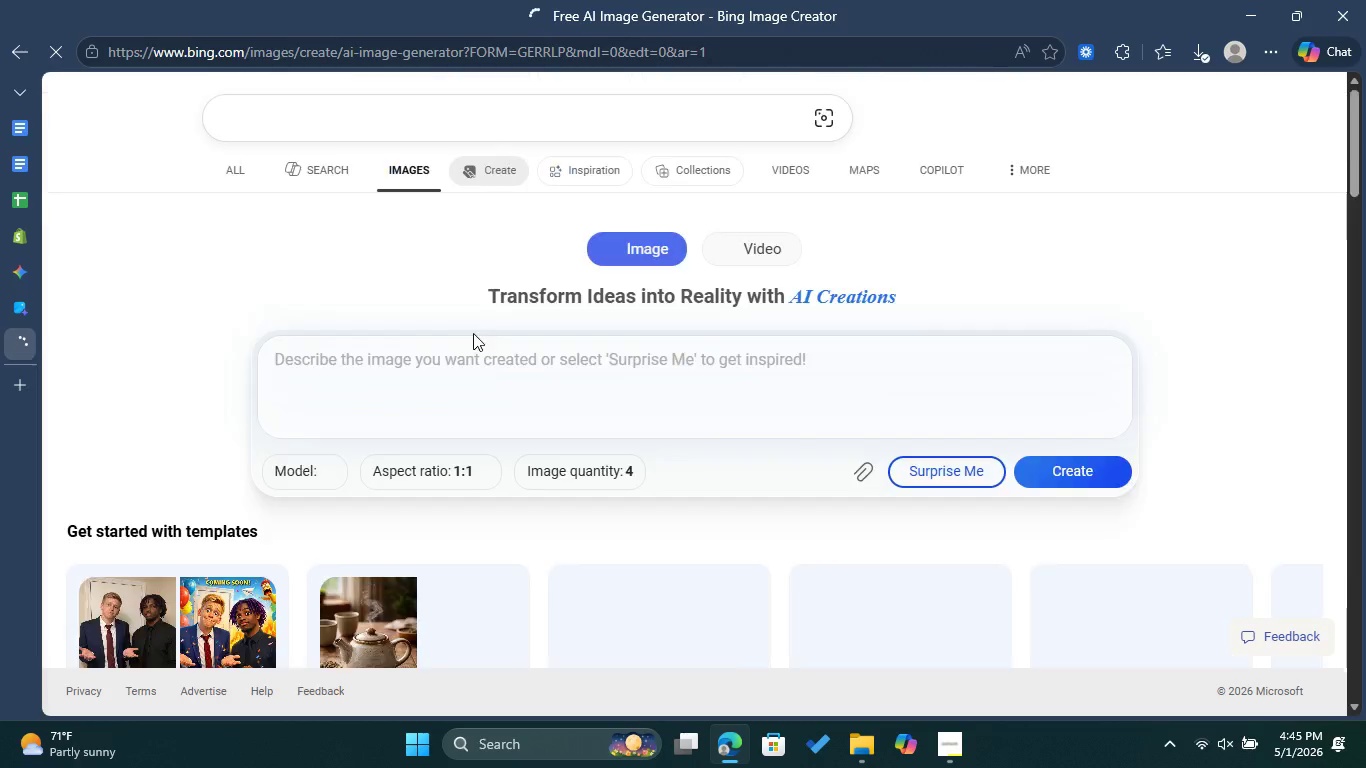 
left_click([562, 359])
 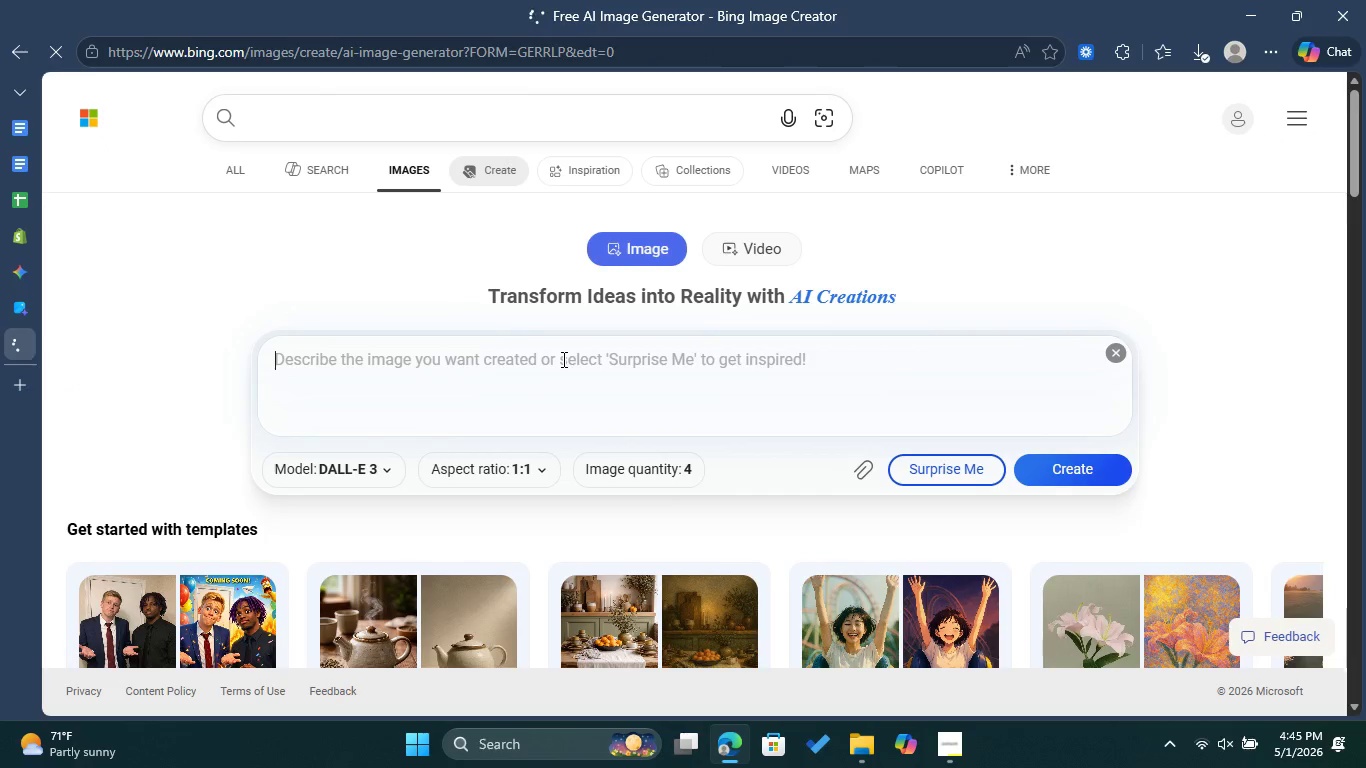 
key(Control+V)
 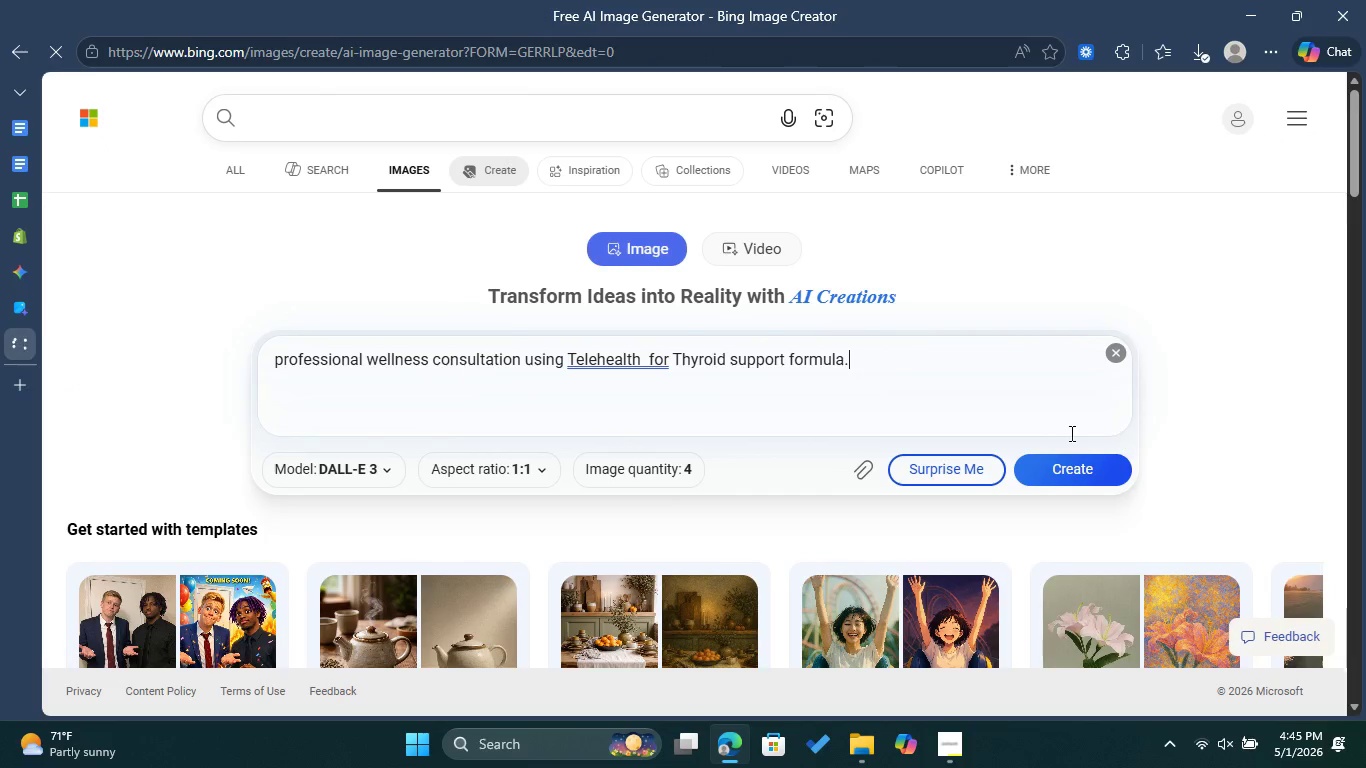 
left_click([1077, 462])
 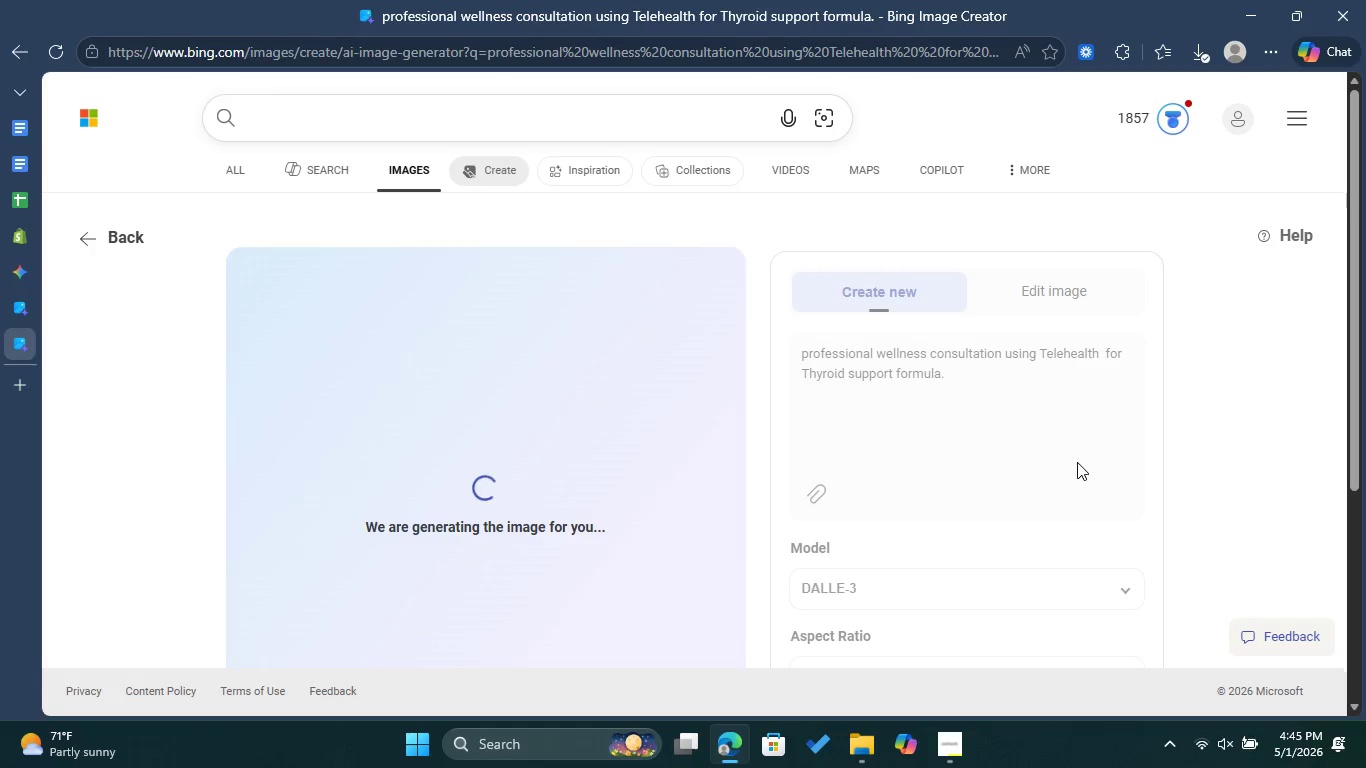 
wait(22.64)
 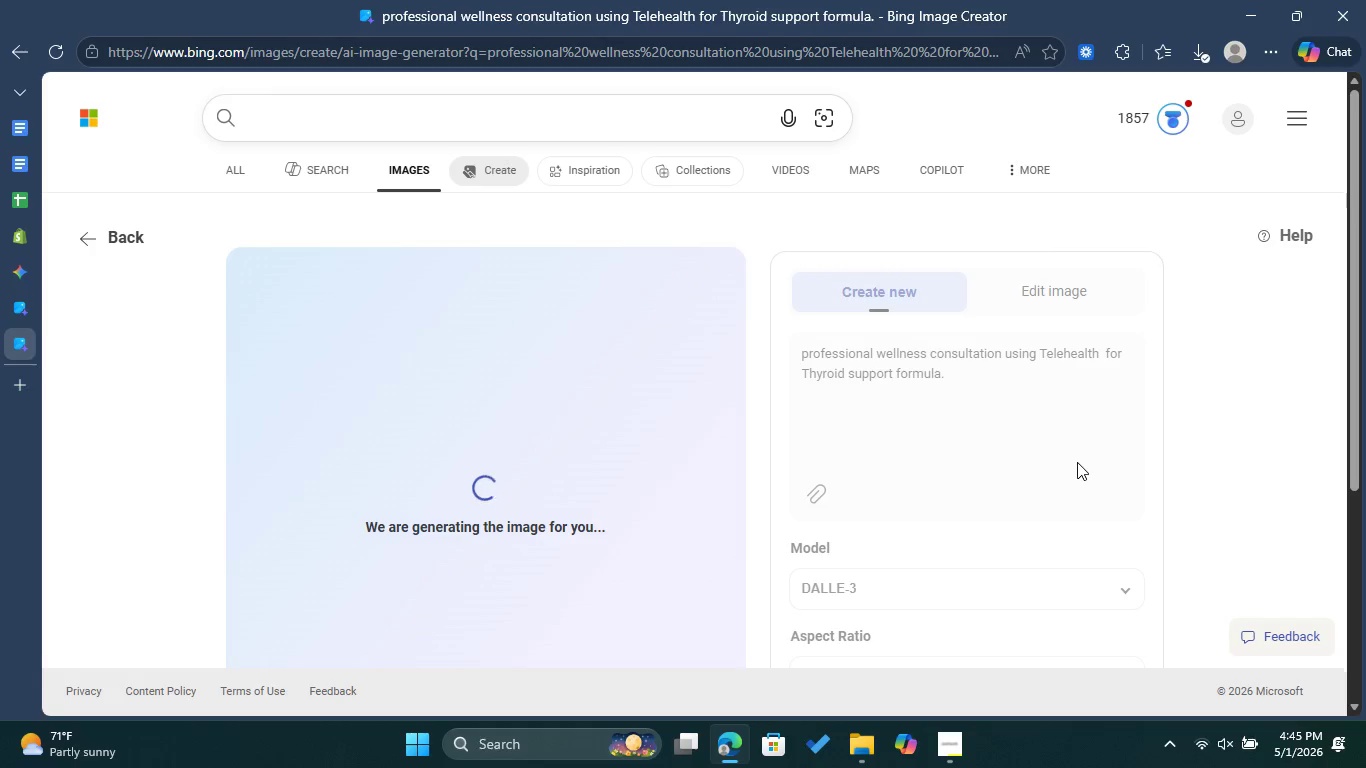 
scroll: coordinate [690, 403], scroll_direction: down, amount: 2.0
 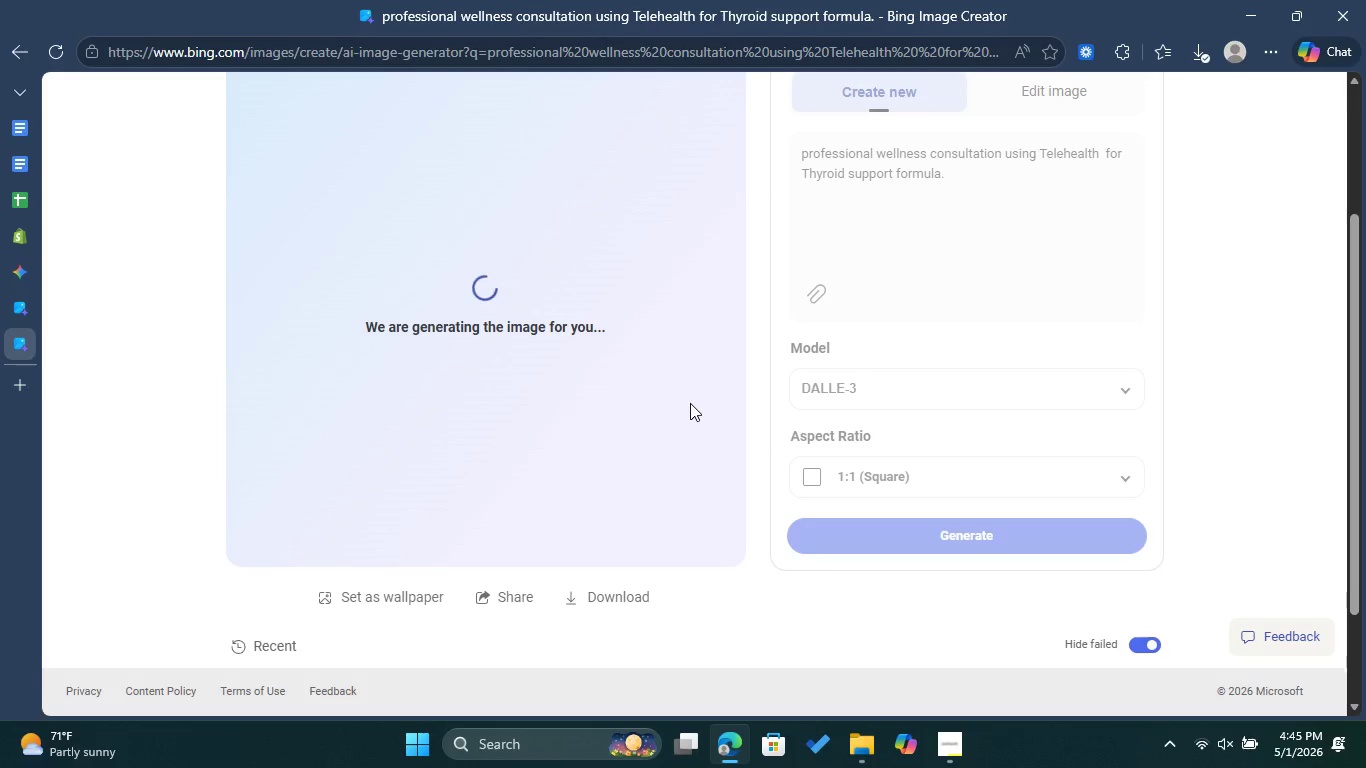 
scroll: coordinate [690, 403], scroll_direction: up, amount: 1.0
 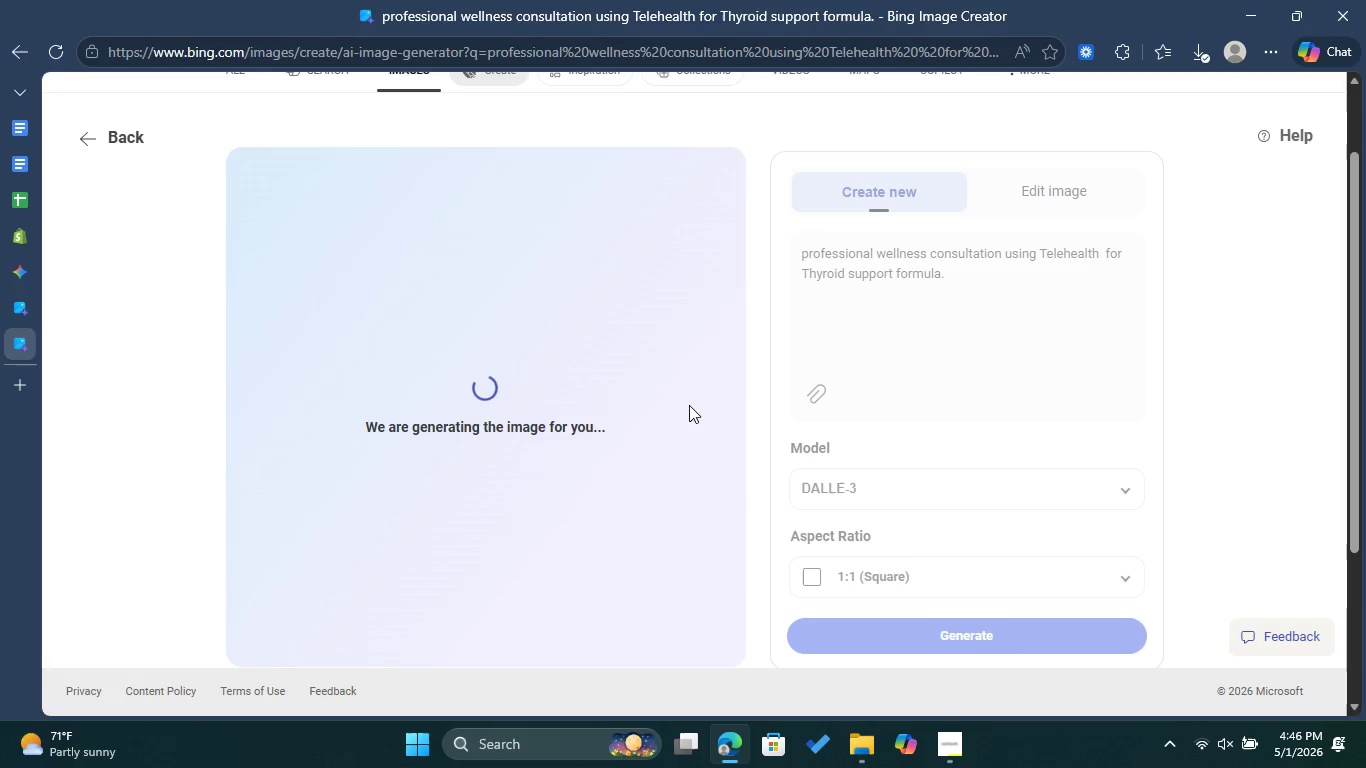 
wait(29.99)
 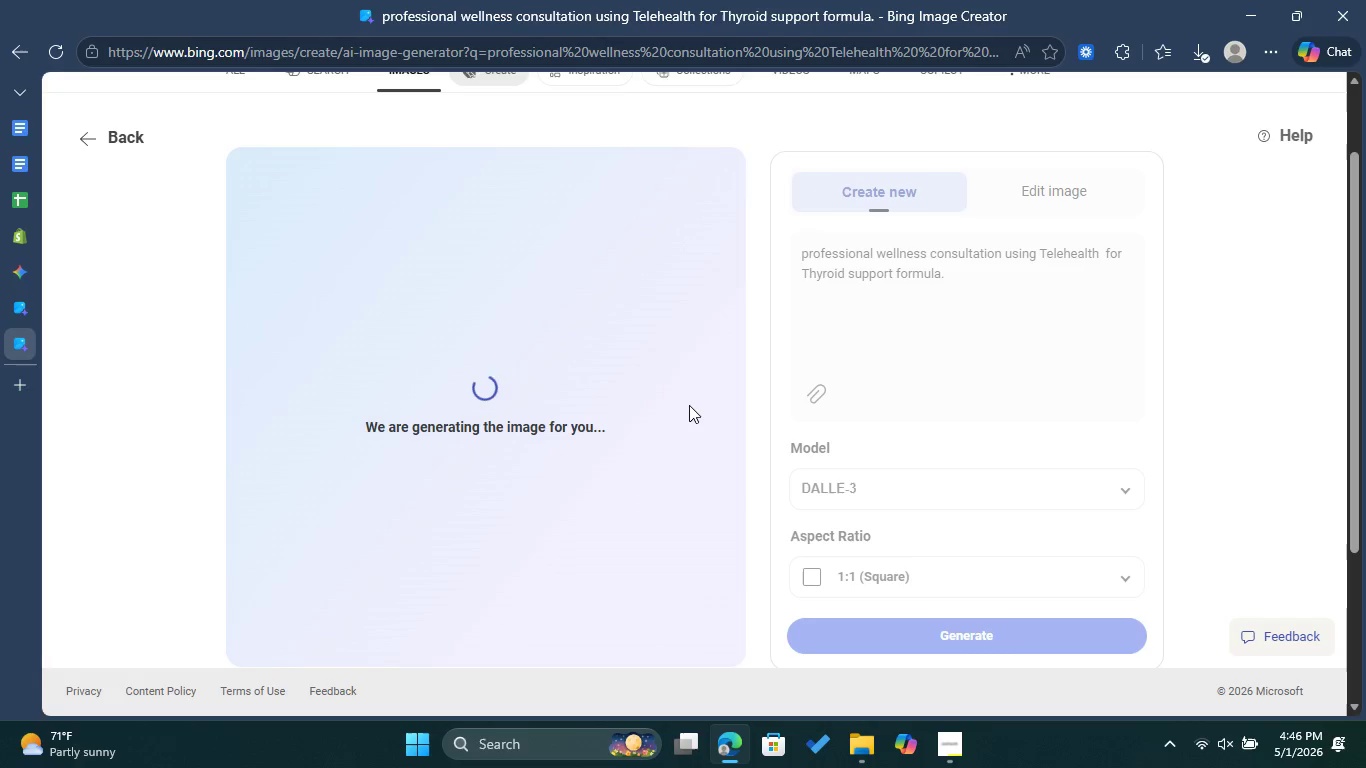 
scroll: coordinate [847, 272], scroll_direction: down, amount: 1.0
 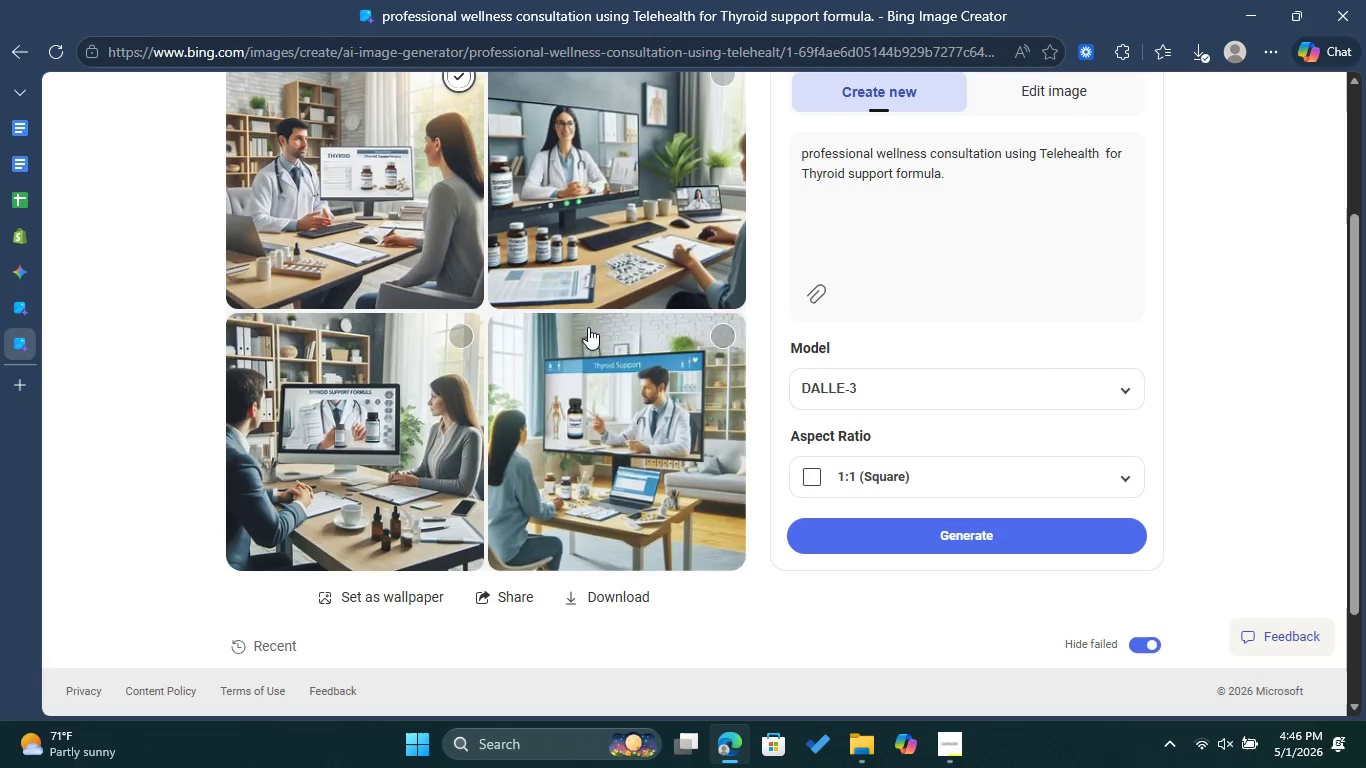 
left_click([463, 328])
 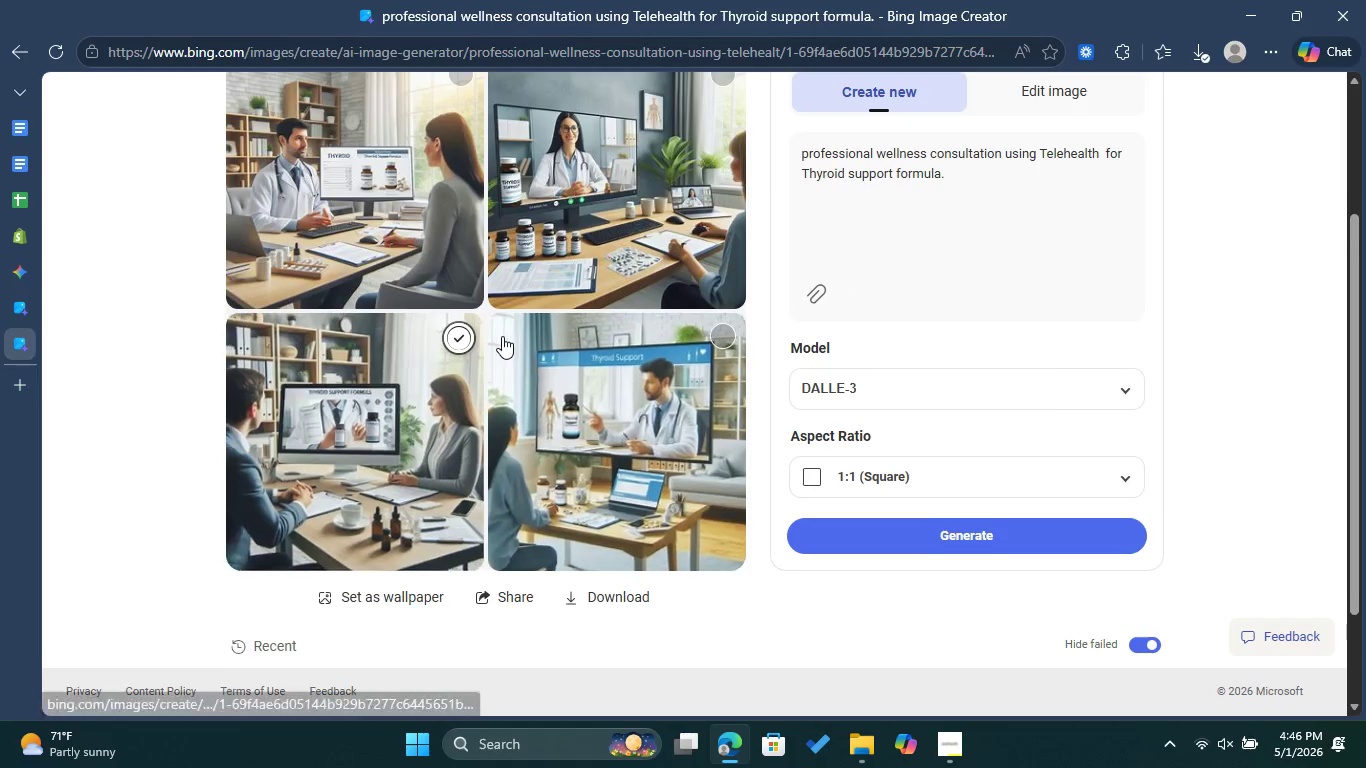 
scroll: coordinate [502, 336], scroll_direction: down, amount: 1.0
 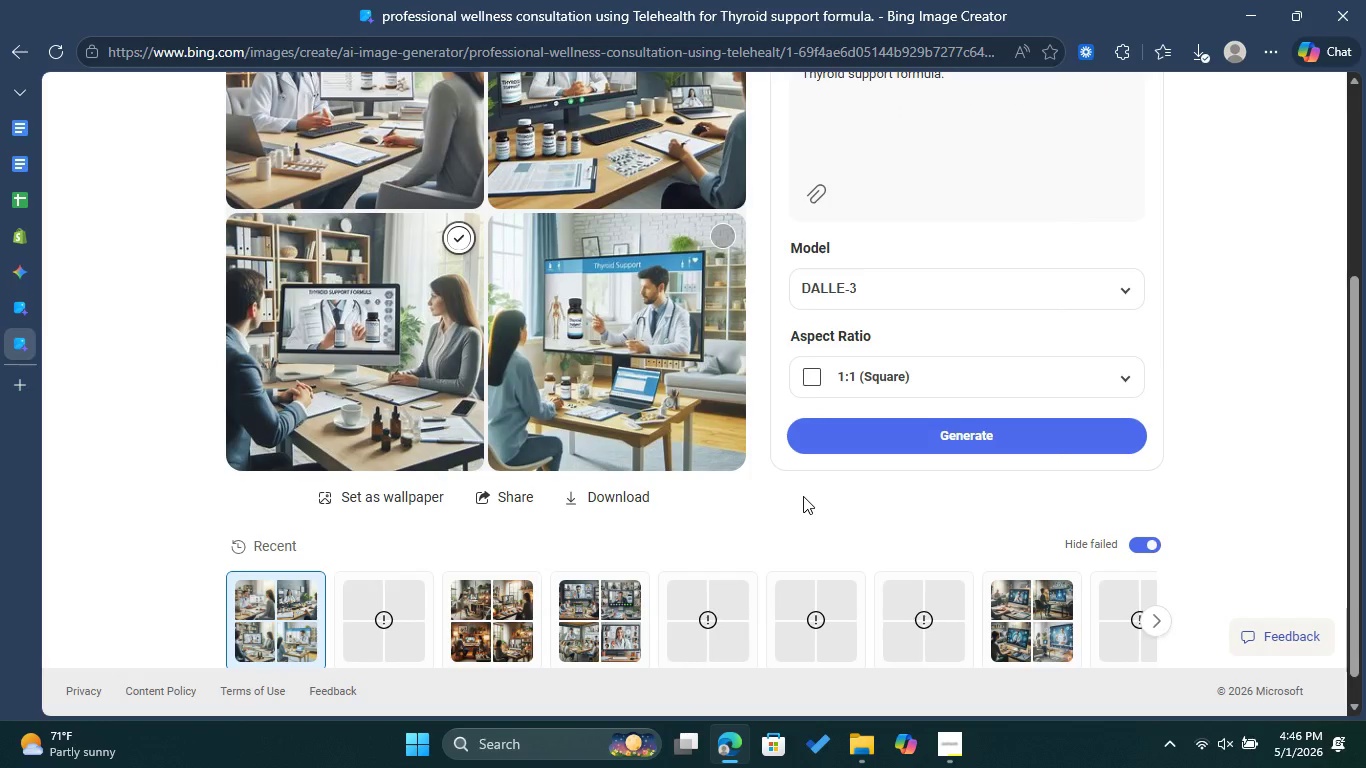 
left_click([803, 496])
 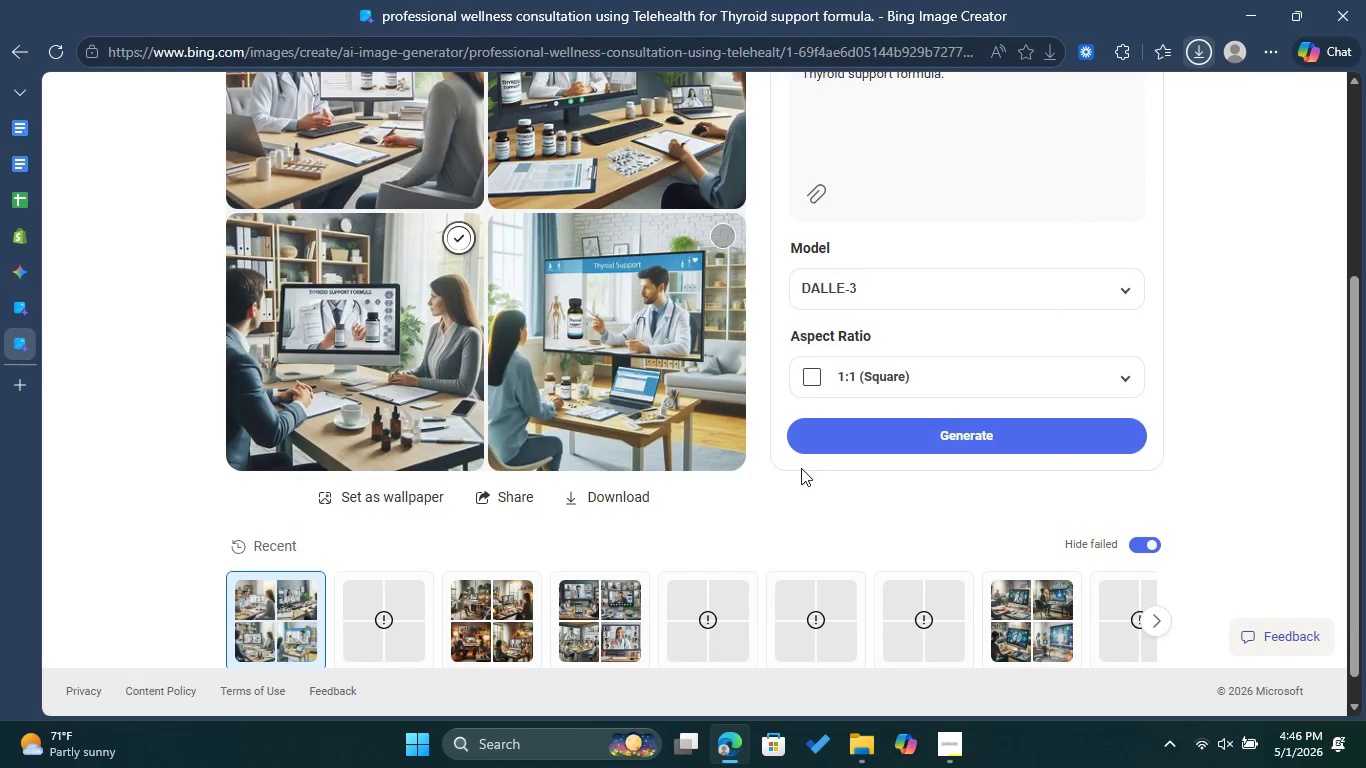 
scroll: coordinate [801, 468], scroll_direction: up, amount: 2.0
 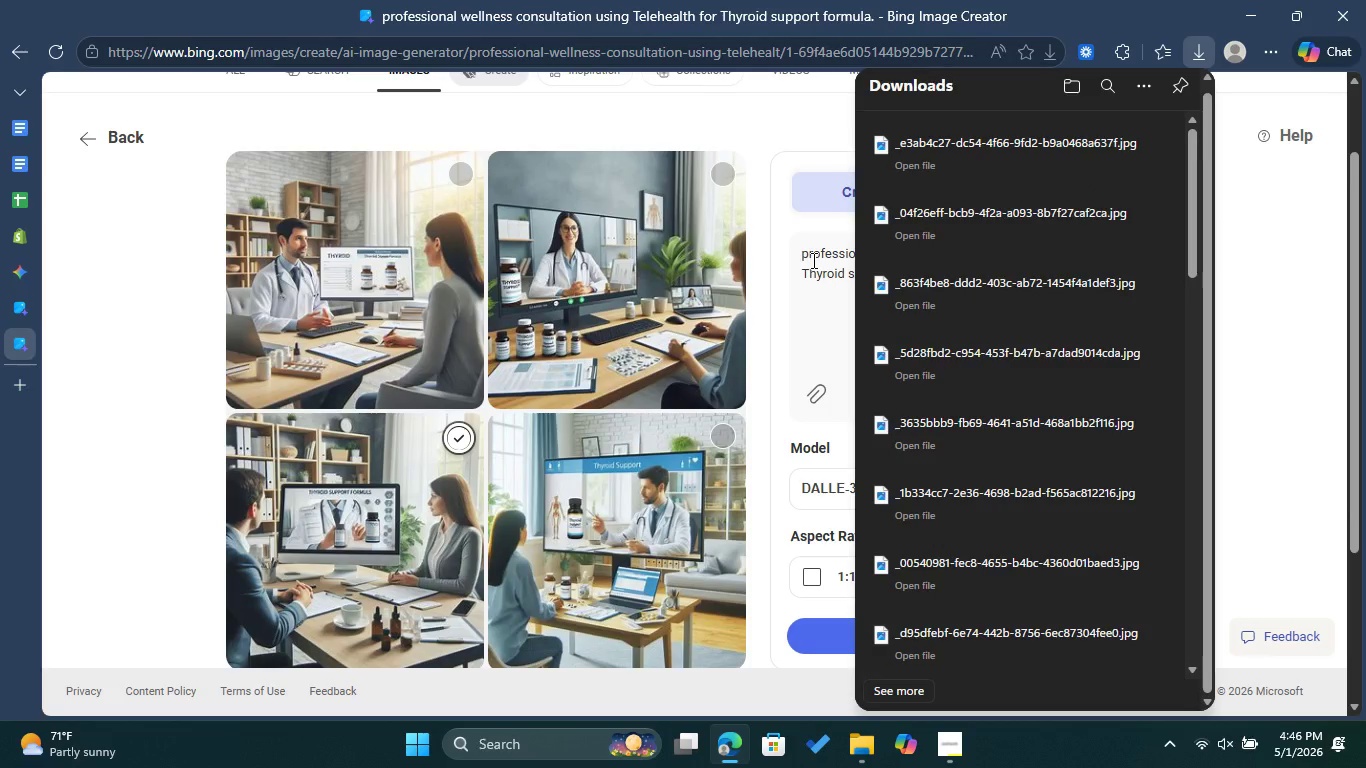 
left_click([757, 123])
 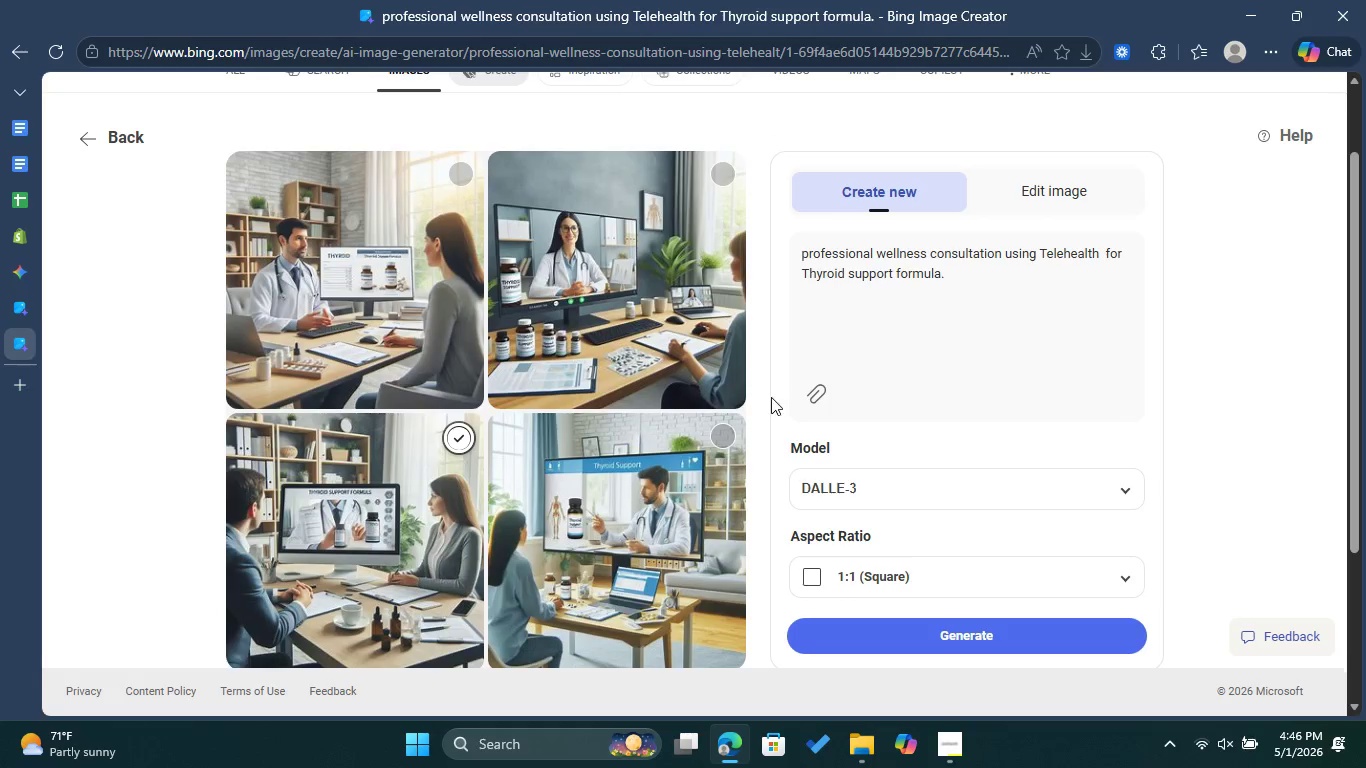 
wait(5.58)
 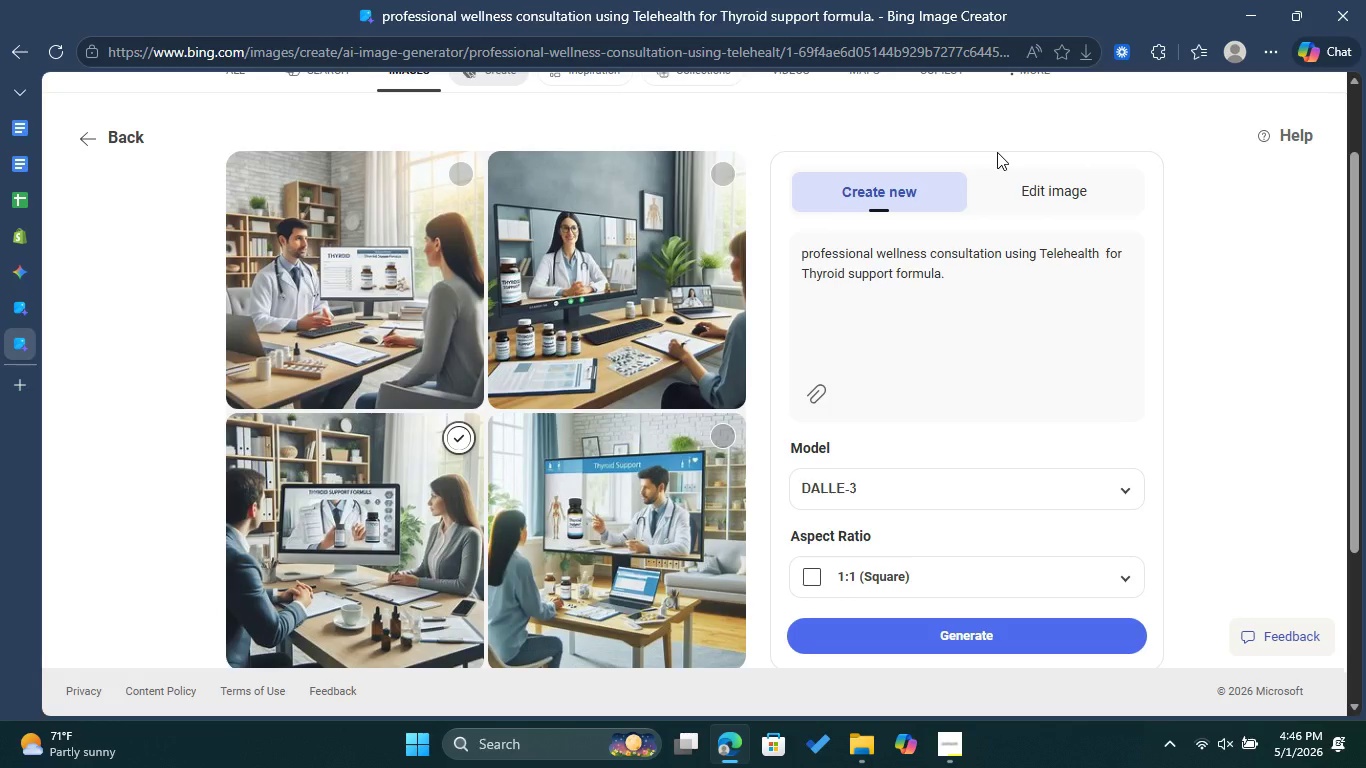 
left_click([722, 427])
 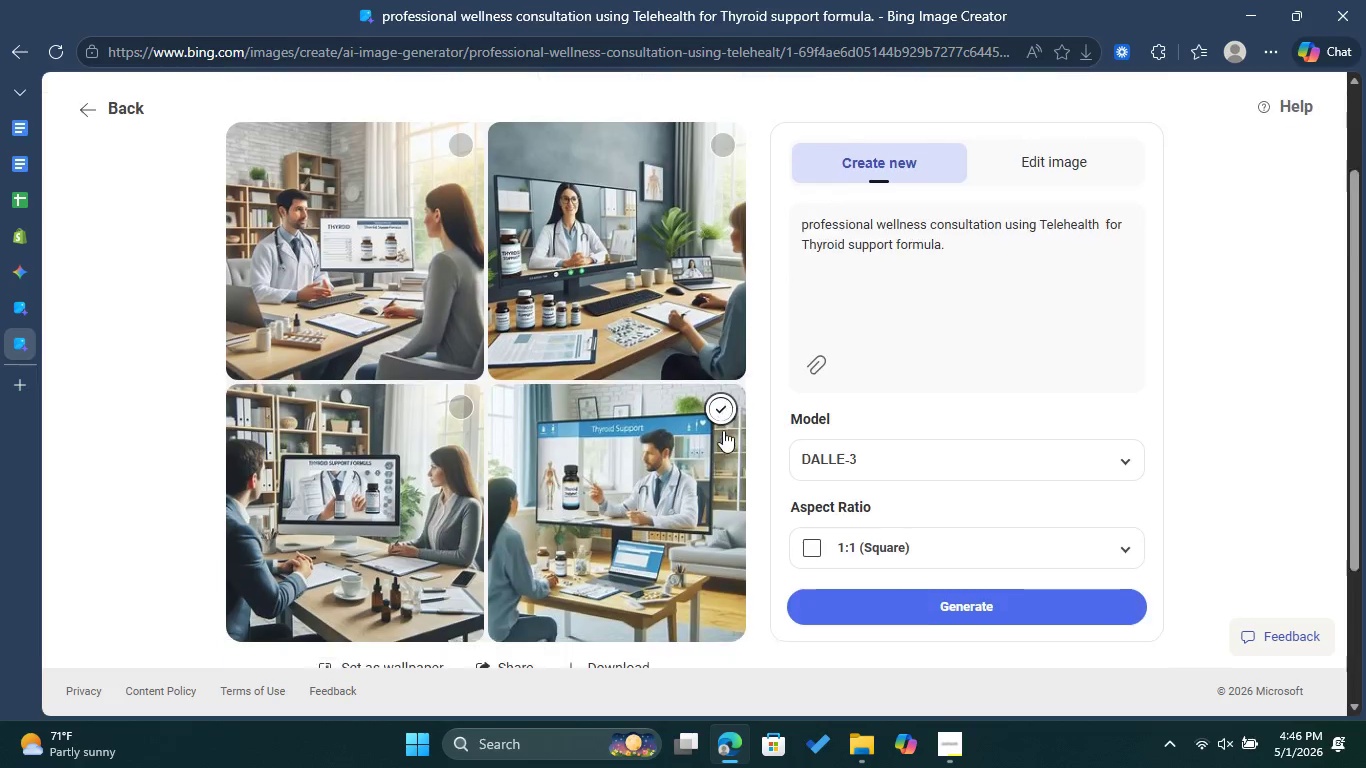 
scroll: coordinate [723, 430], scroll_direction: down, amount: 2.0
 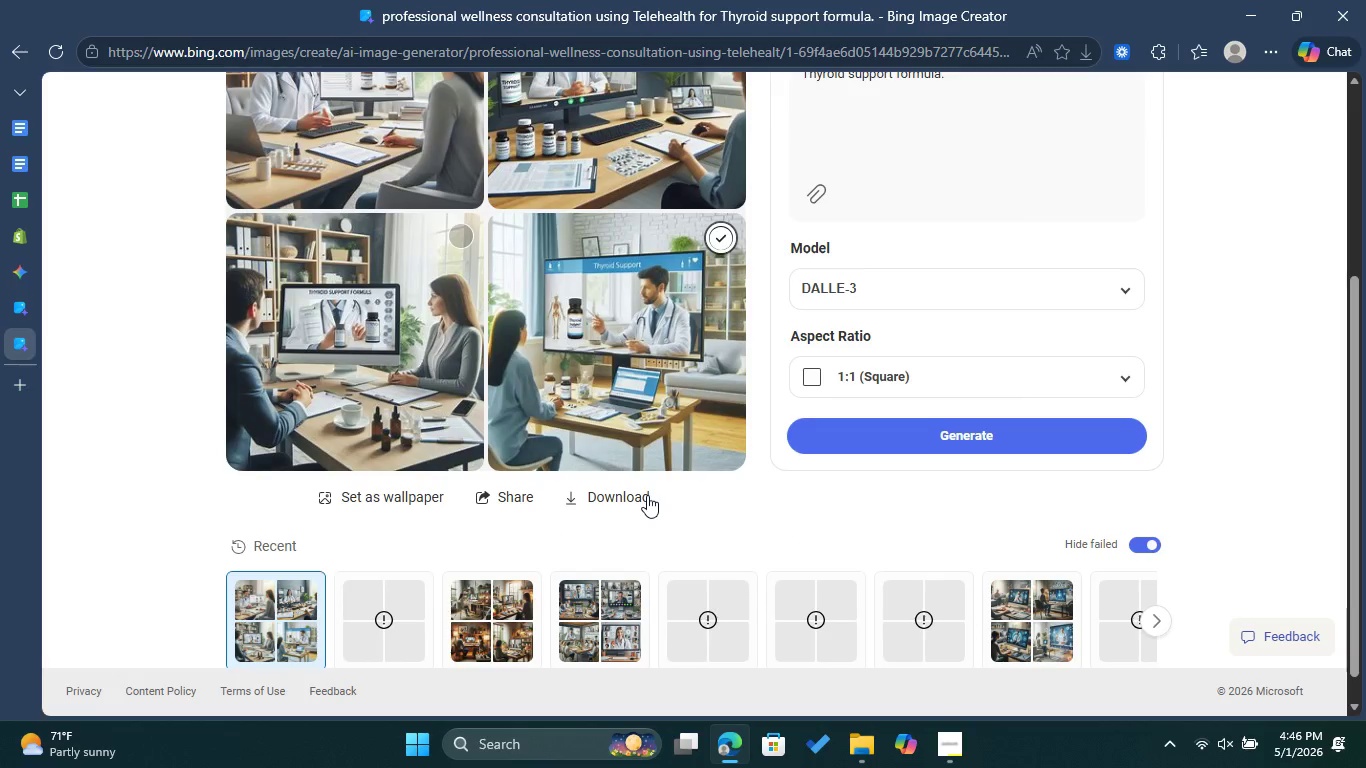 
left_click([618, 507])
 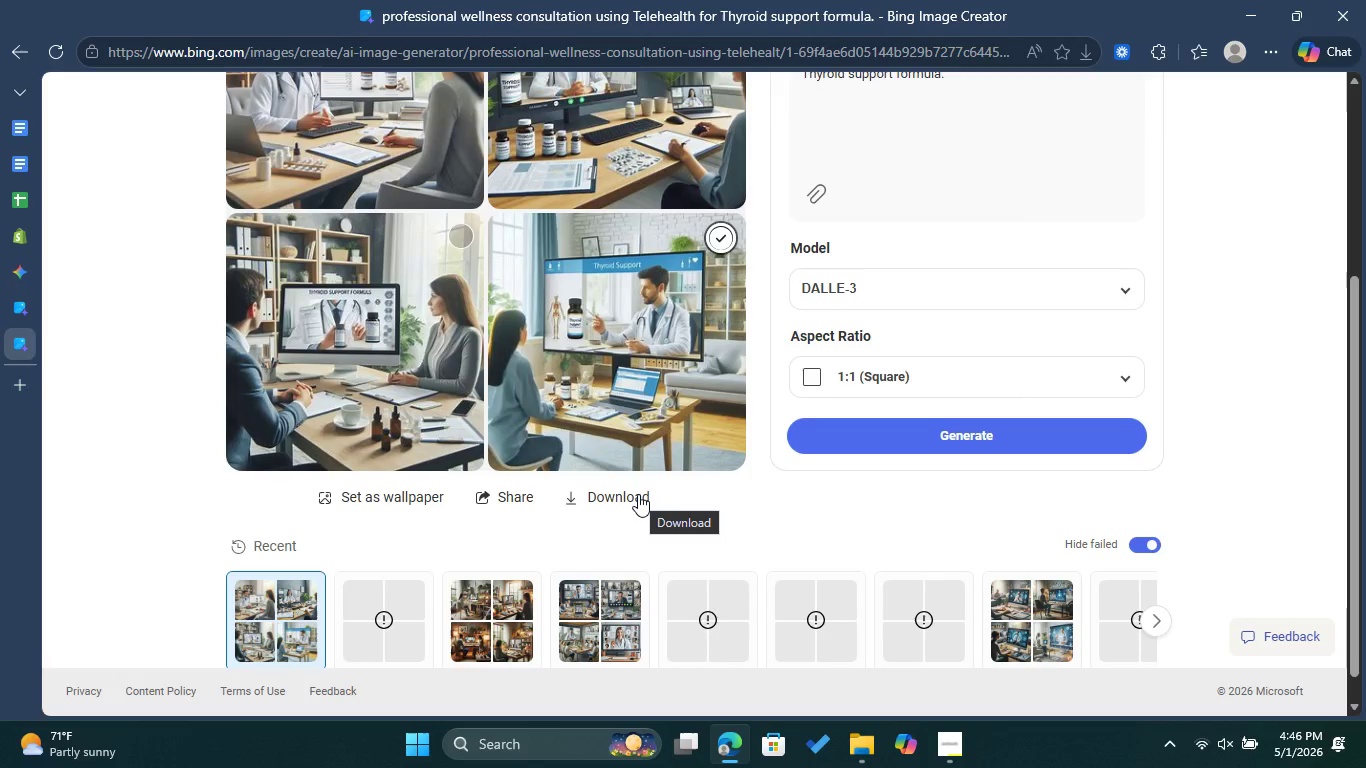 
scroll: coordinate [692, 489], scroll_direction: up, amount: 1.0
 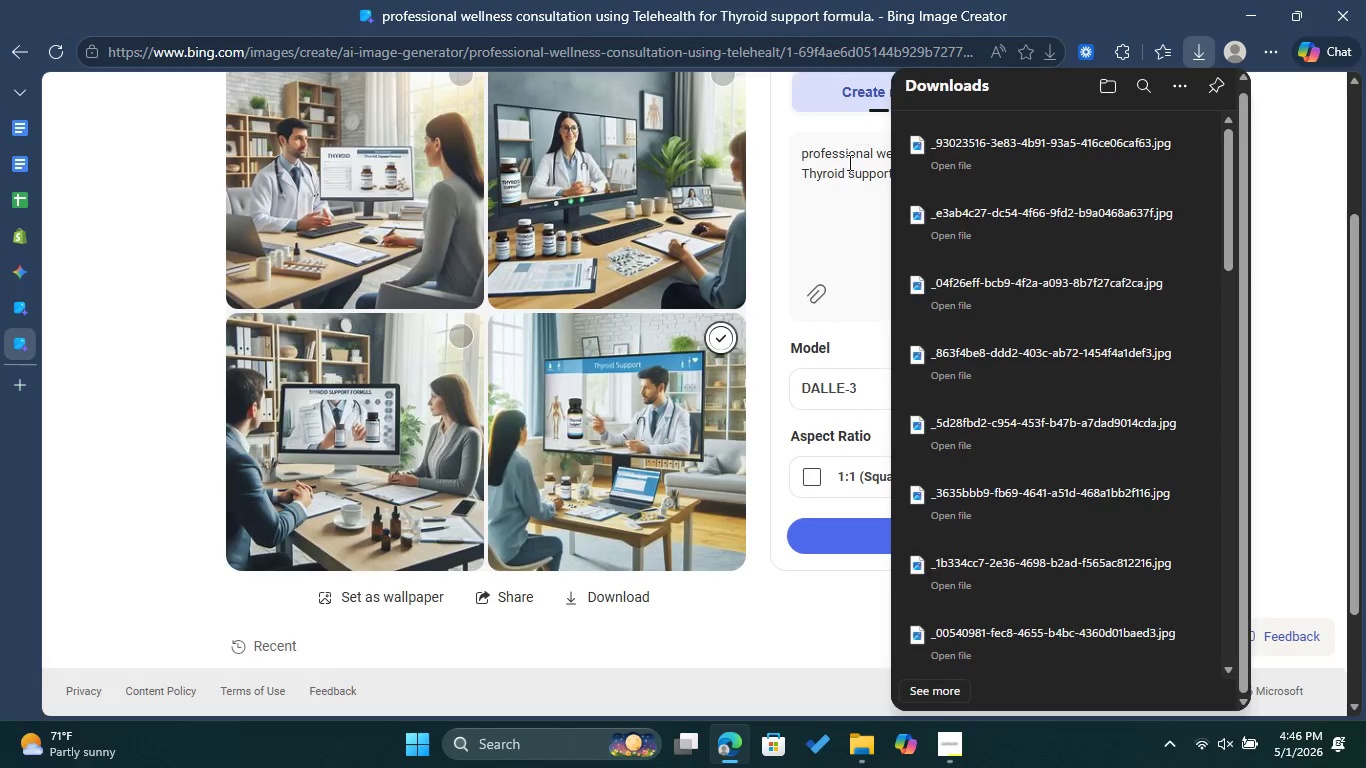 
left_click([847, 163])
 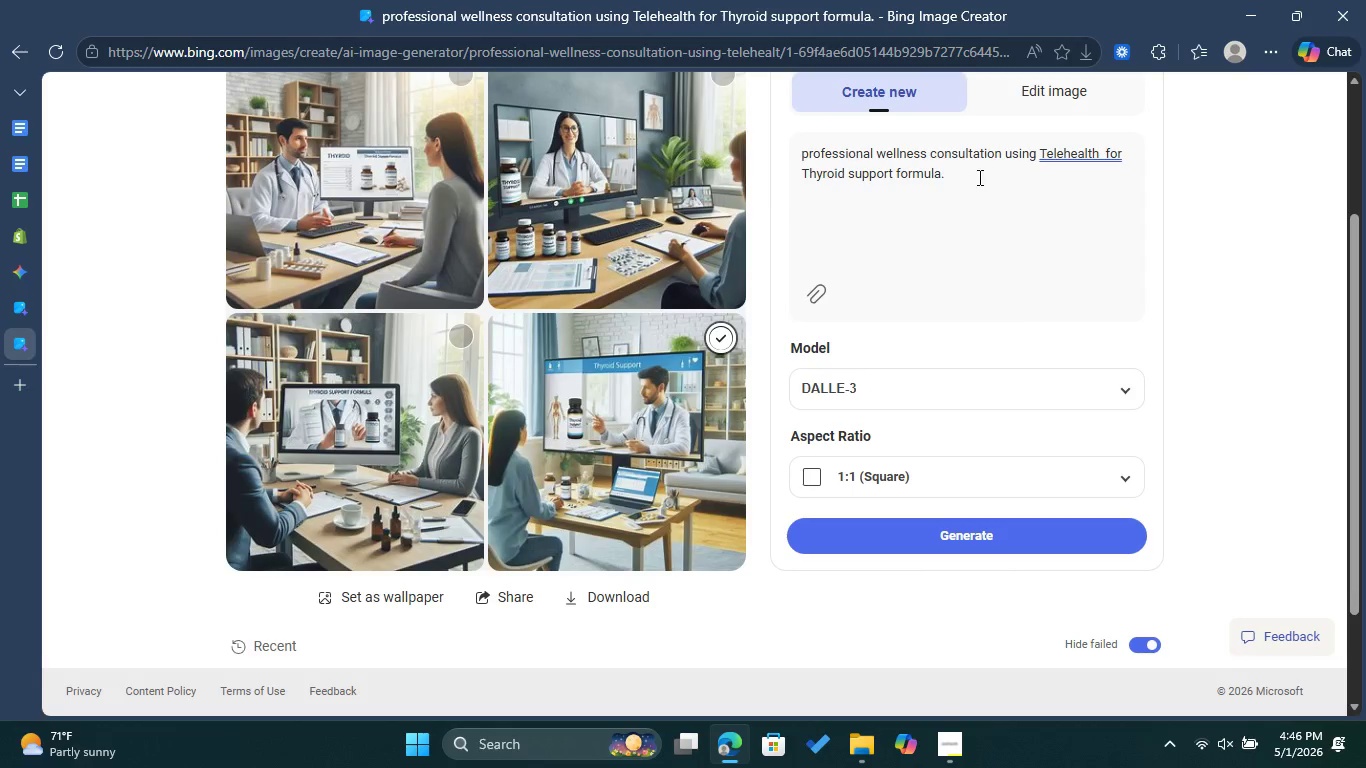 
left_click_drag(start_coordinate=[978, 177], to_coordinate=[800, 150])
 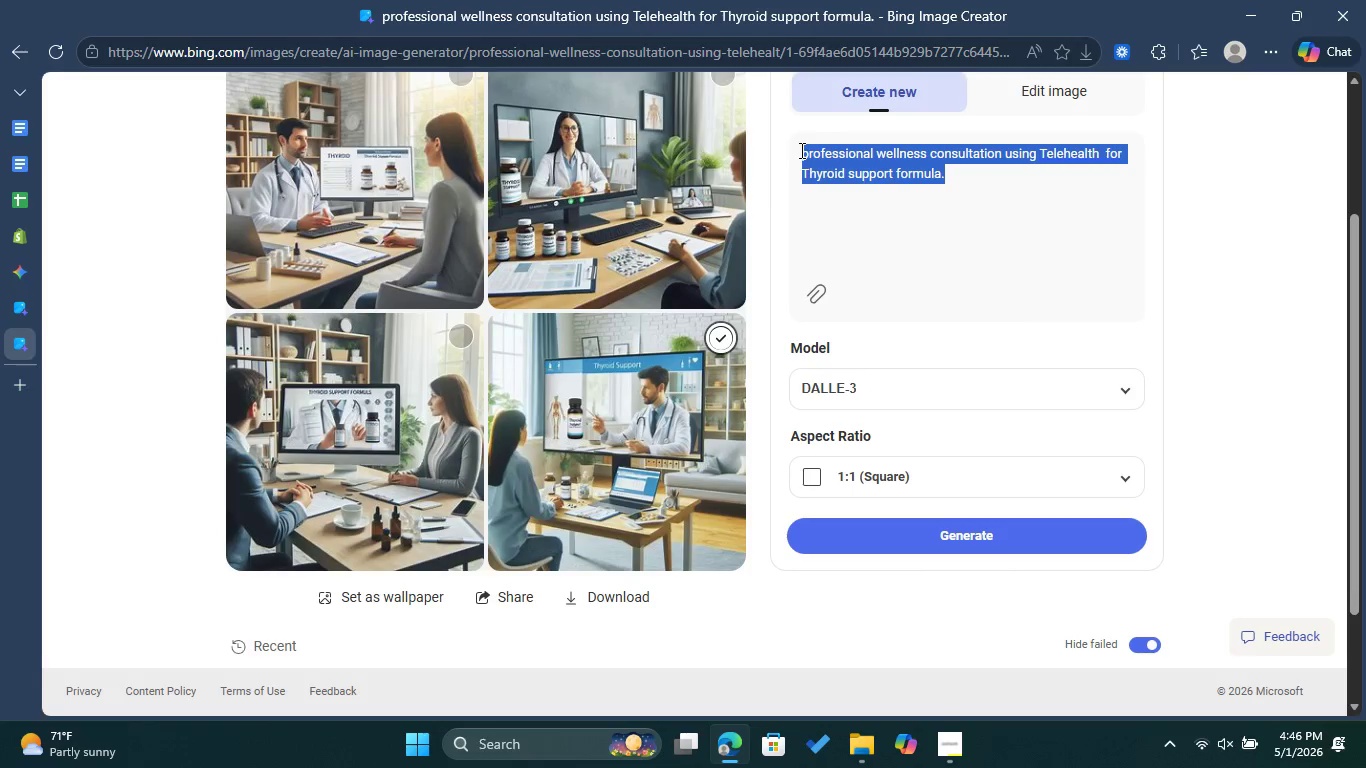 
right_click([800, 150])
 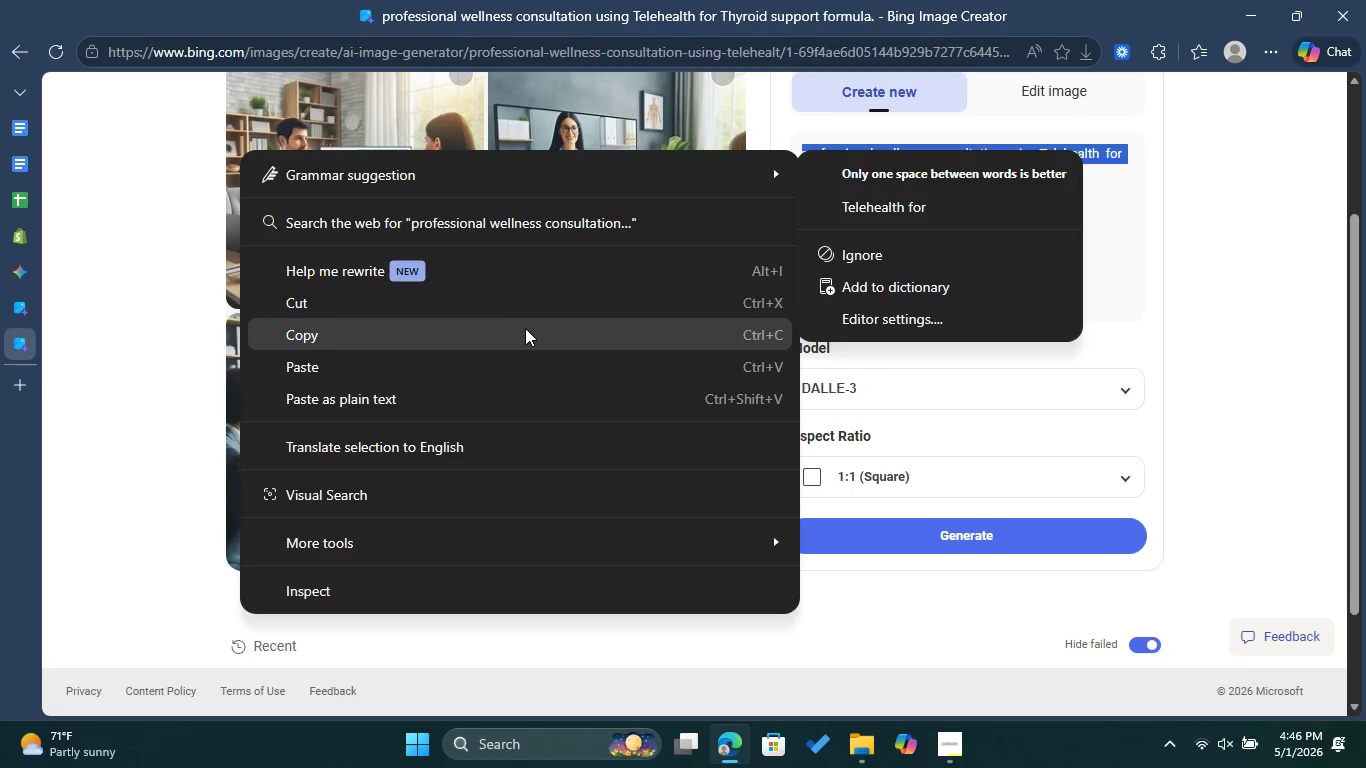 
left_click([525, 328])
 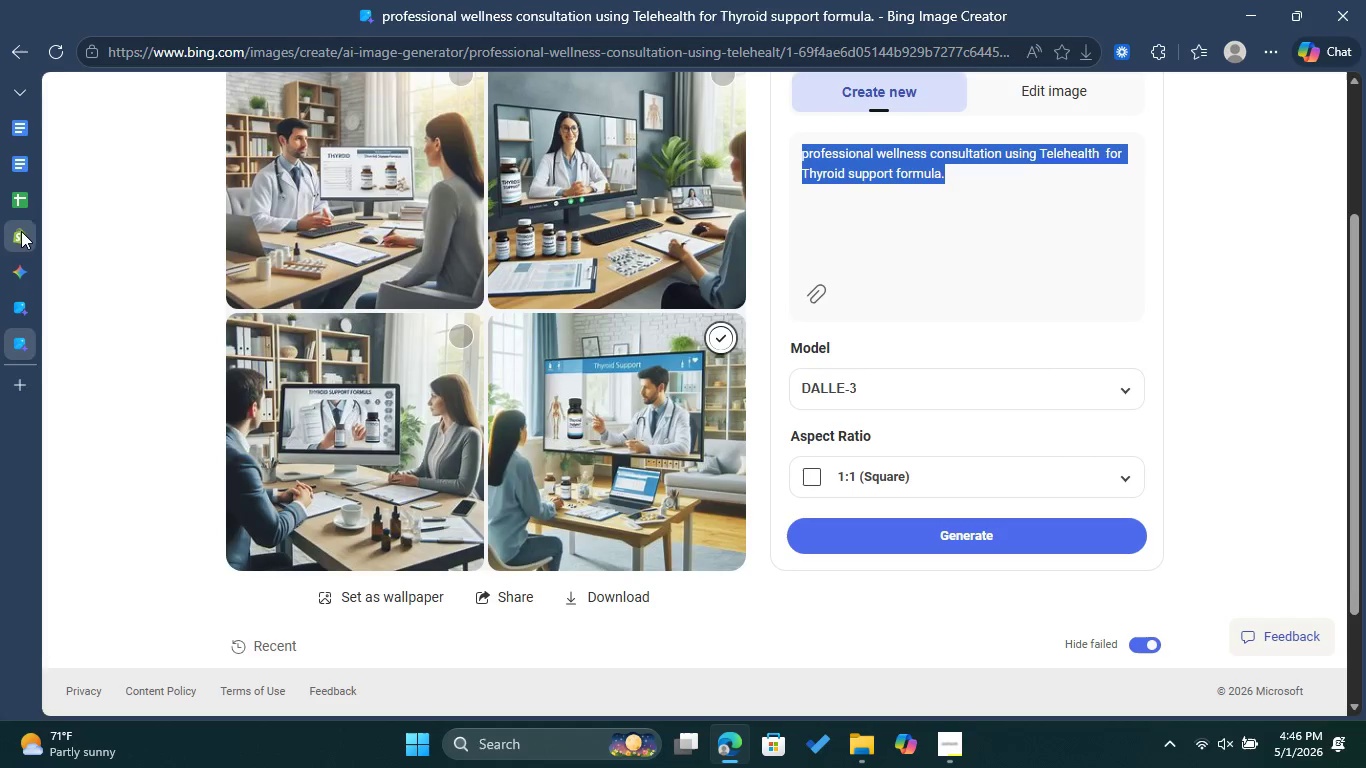 
left_click([21, 231])
 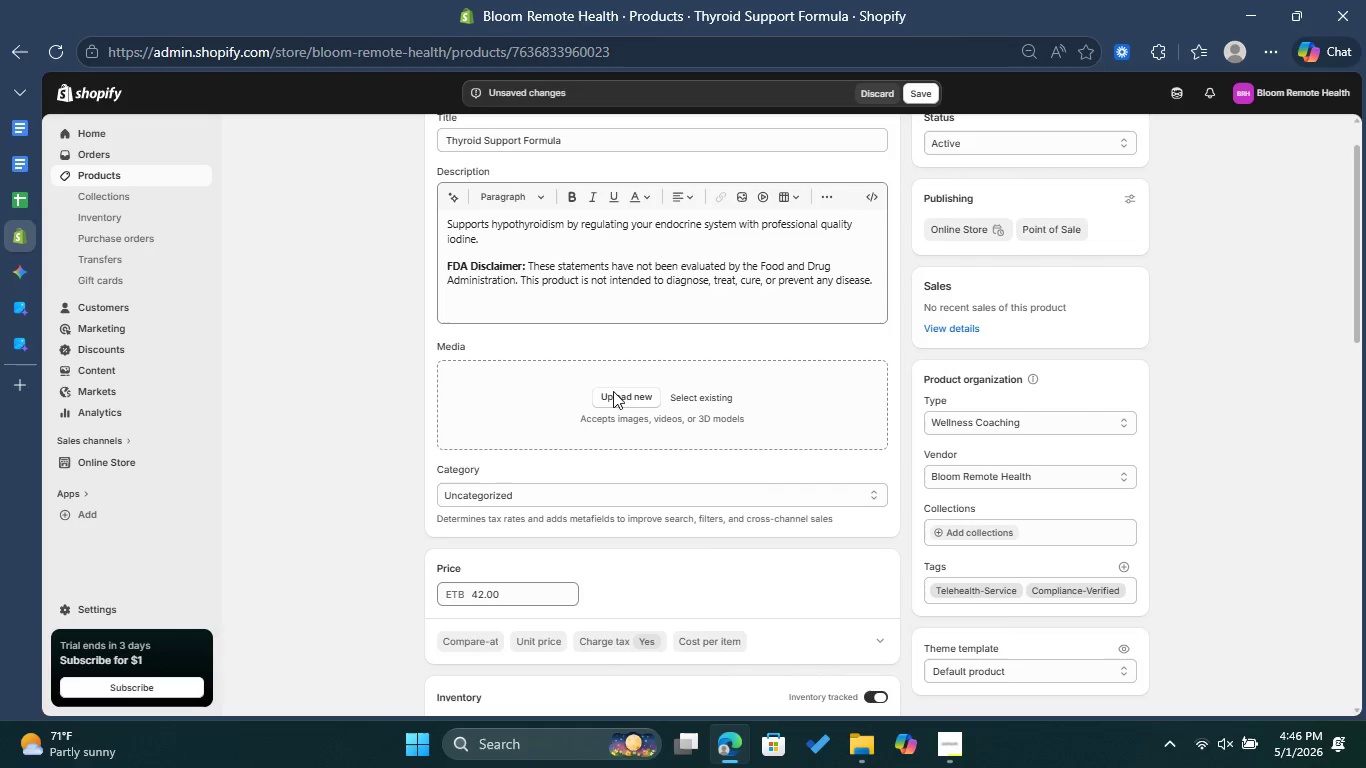 
left_click([613, 391])
 